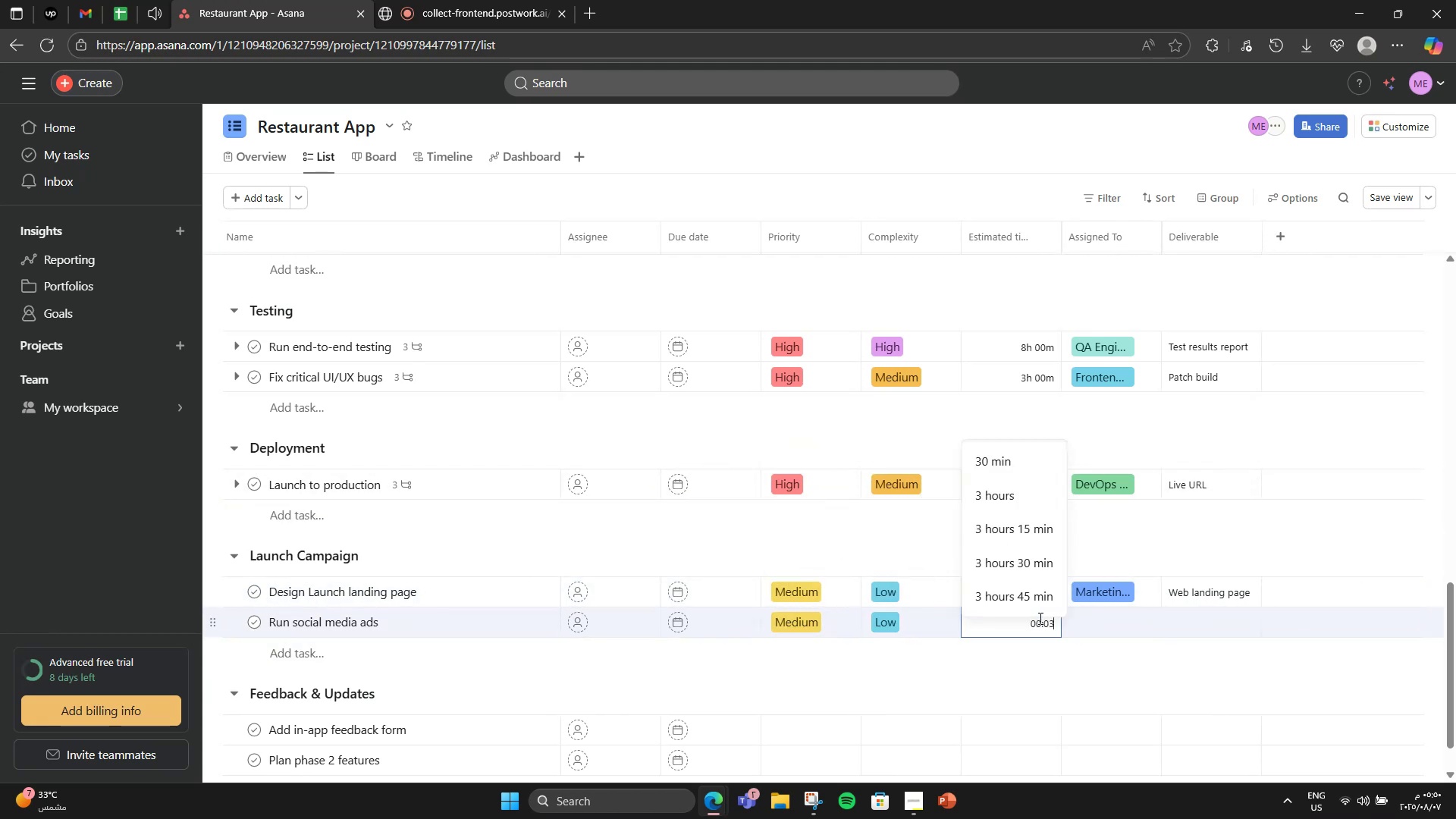 
key(Numpad0)
 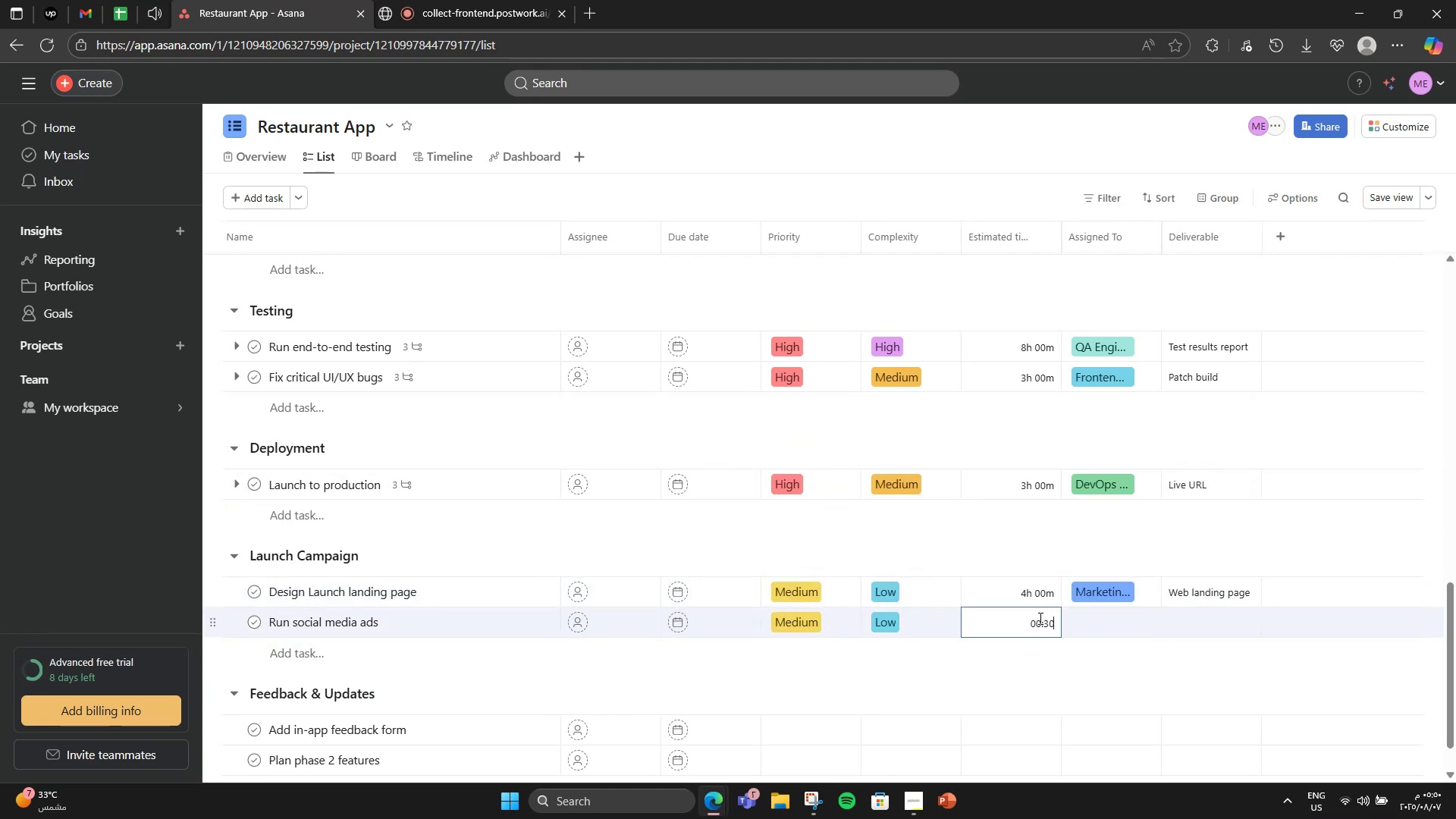 
key(Numpad0)
 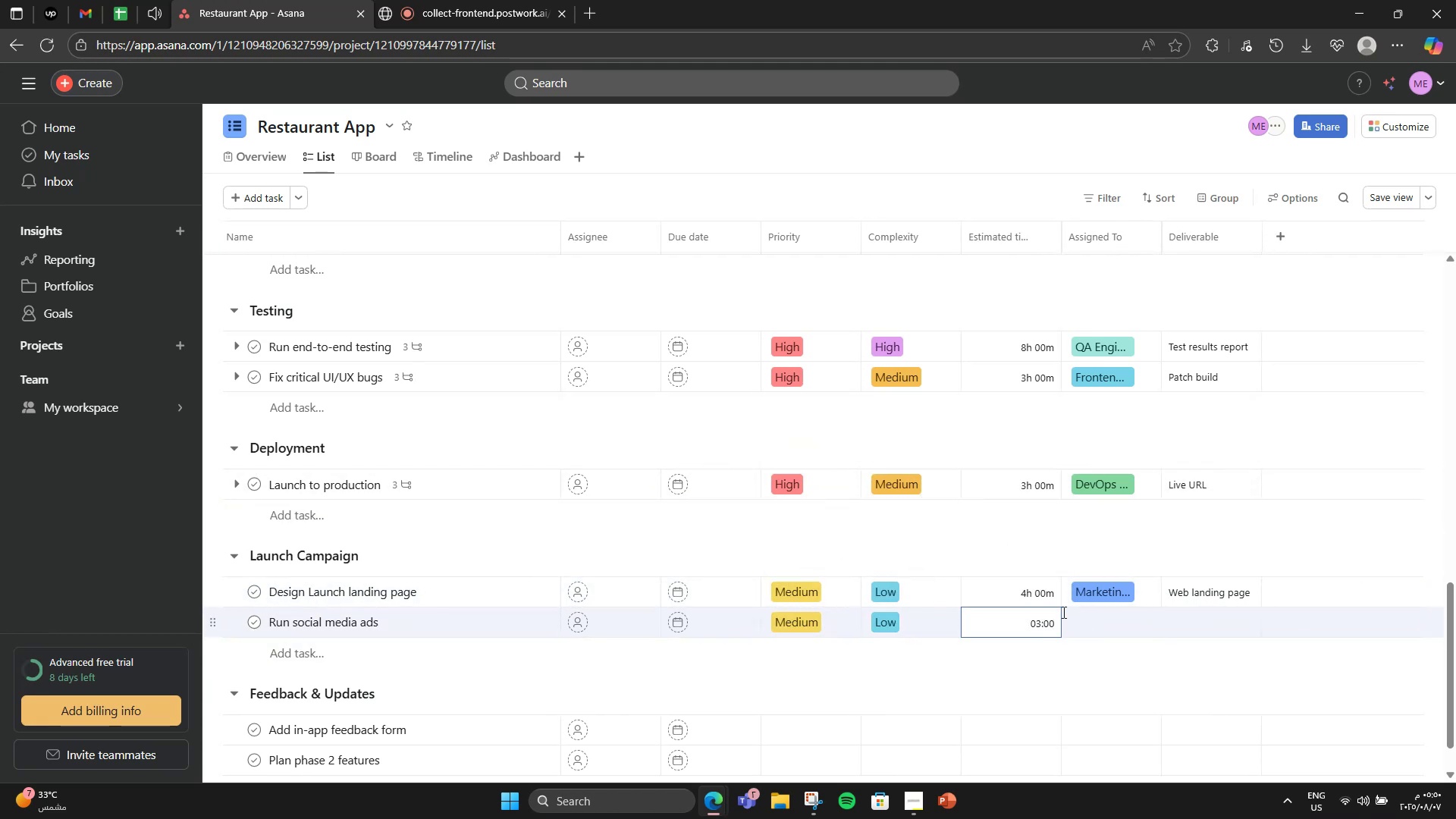 
left_click([1105, 617])
 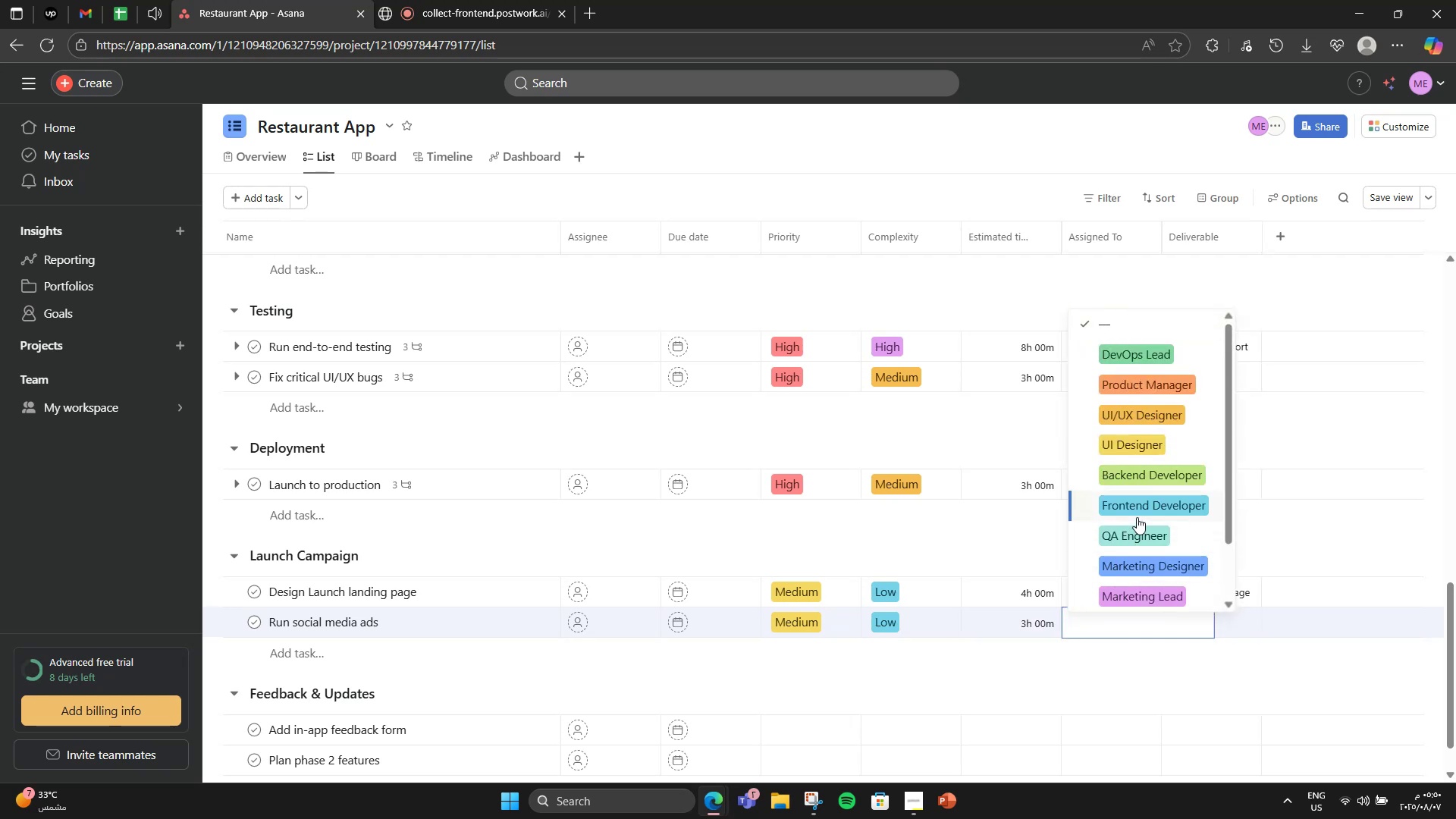 
scroll: coordinate [1109, 415], scroll_direction: down, amount: 2.0
 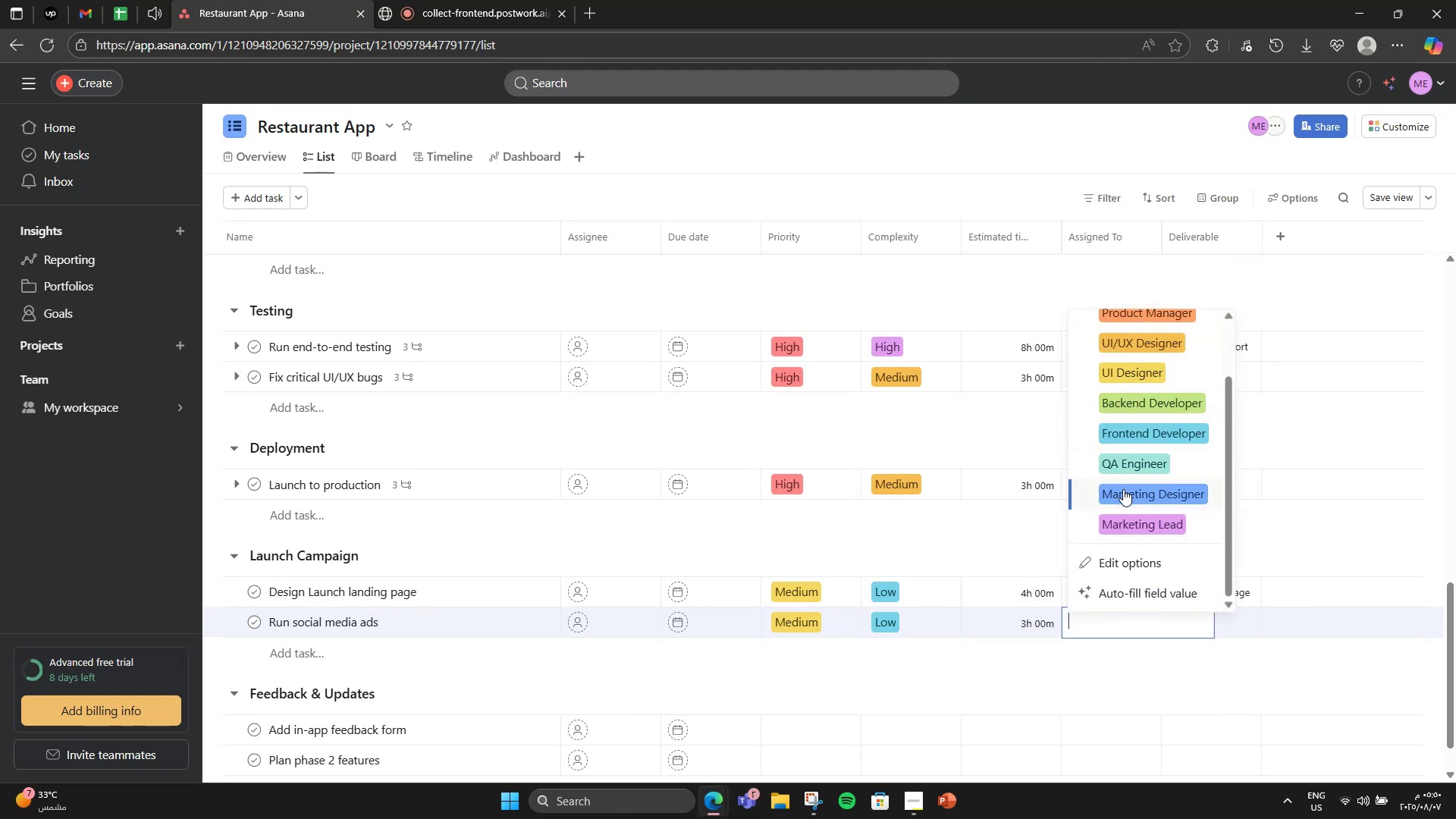 
scroll: coordinate [1136, 500], scroll_direction: up, amount: 2.0
 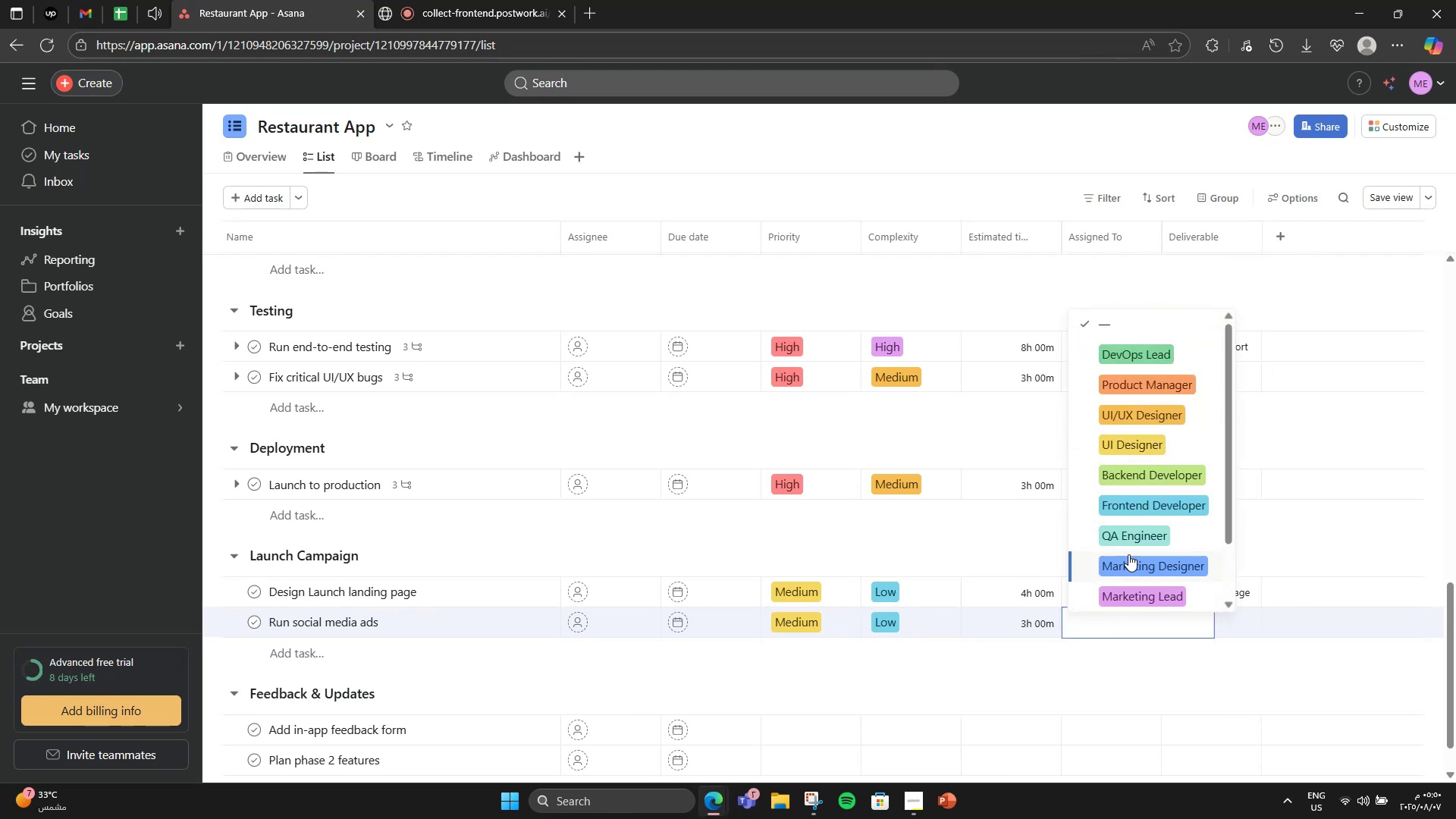 
left_click([1128, 588])
 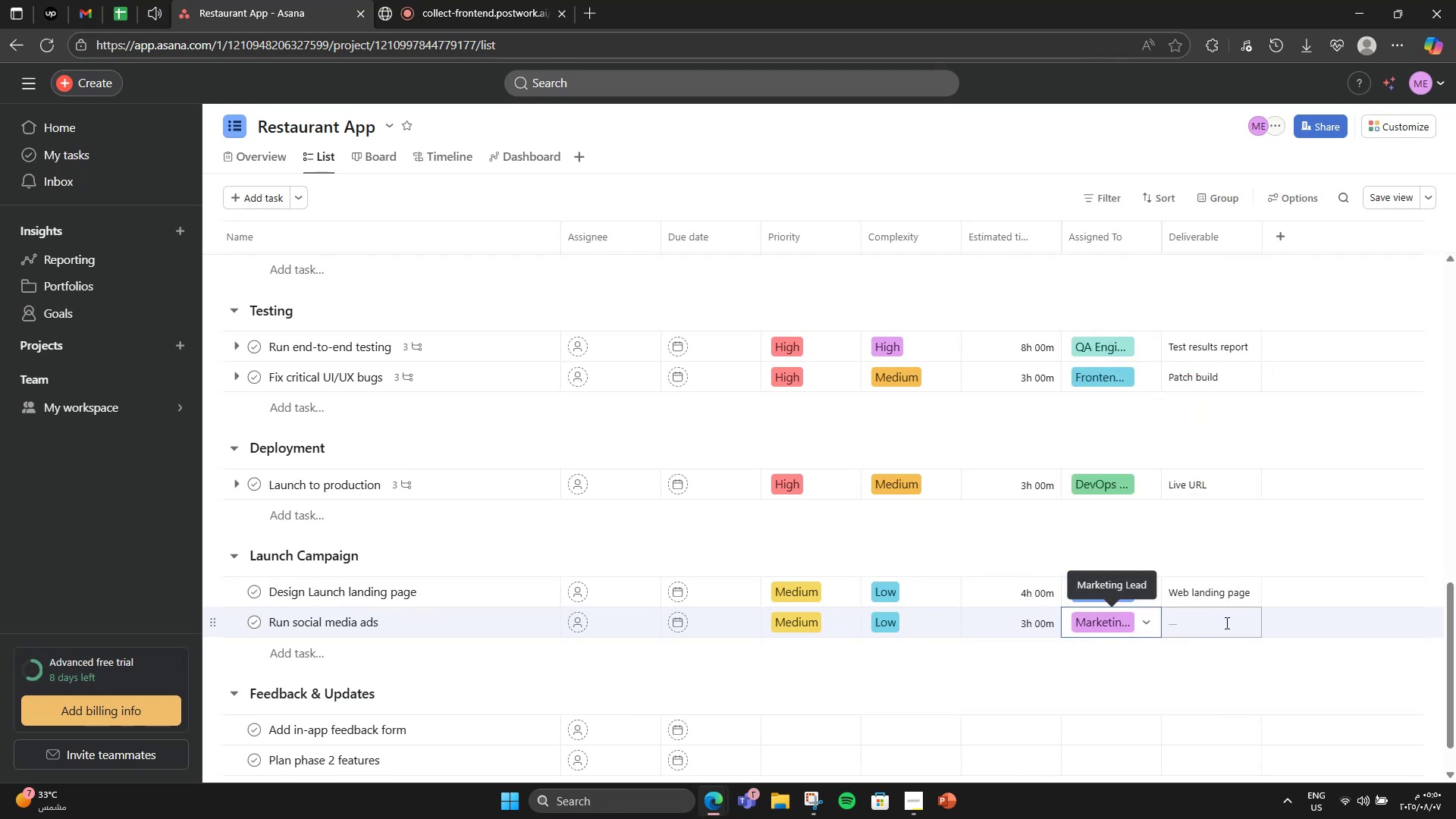 
double_click([1225, 623])
 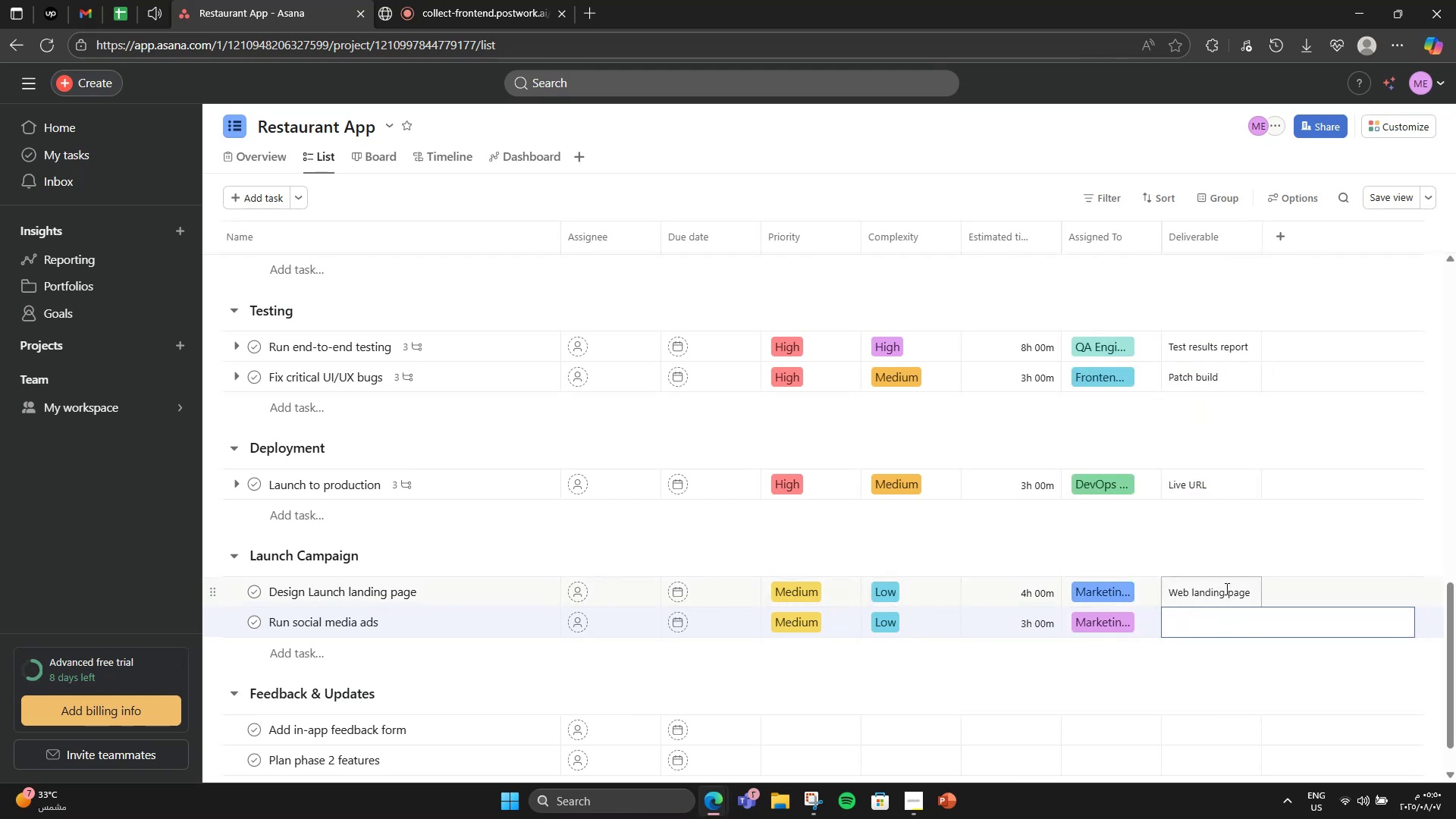 
scroll: coordinate [1225, 588], scroll_direction: down, amount: 2.0
 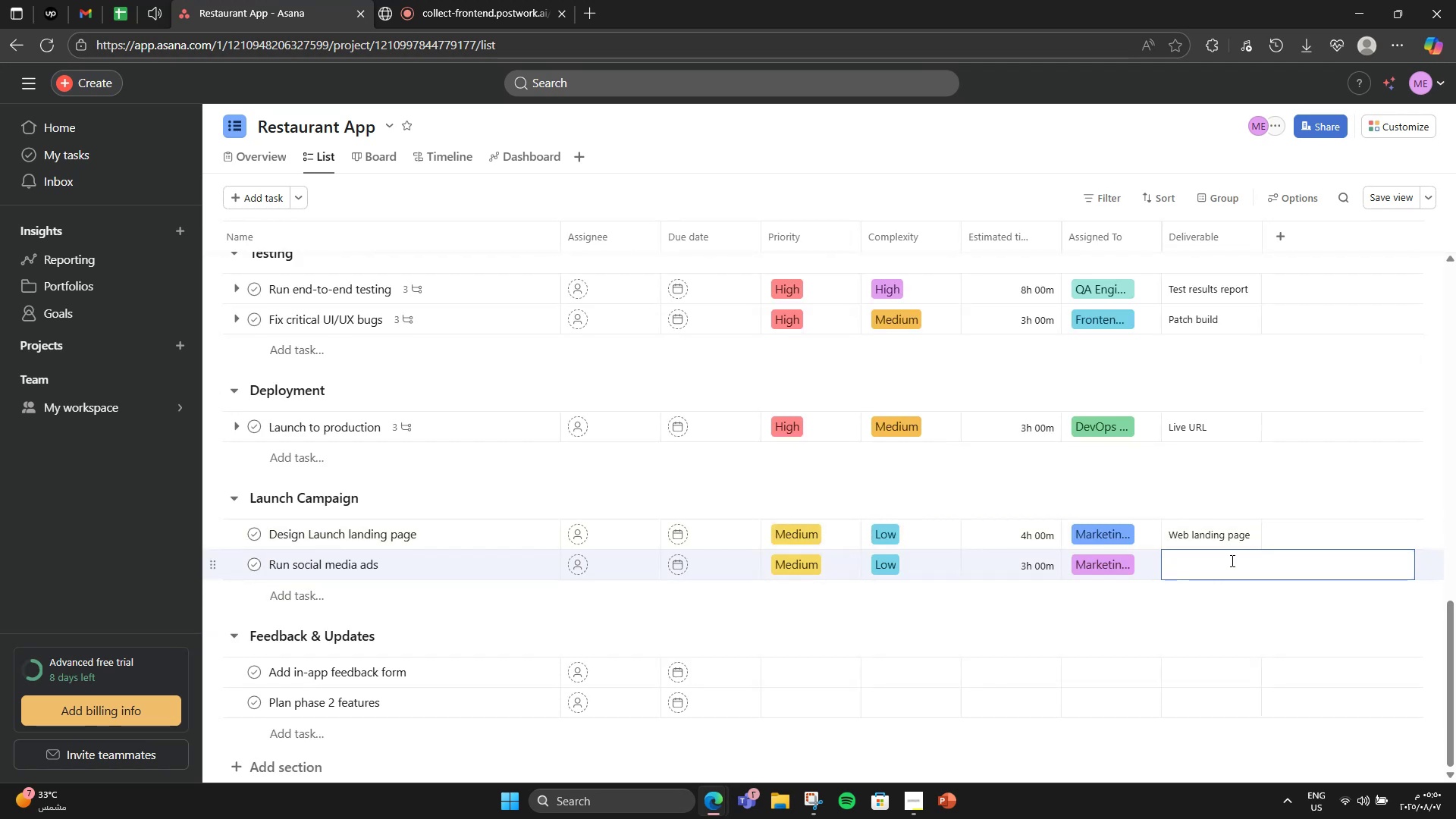 
type(Campaign assets)
 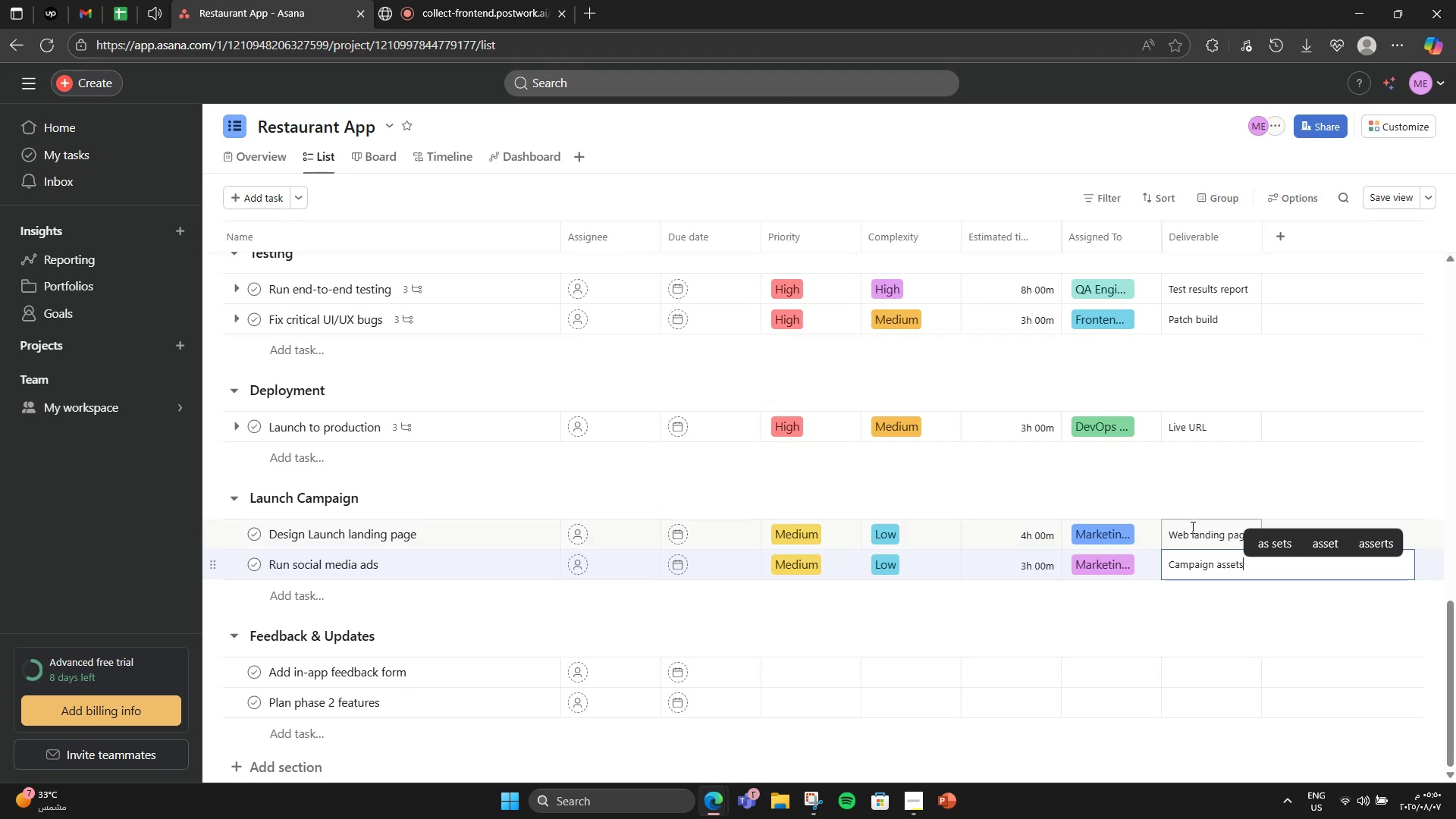 
left_click([1163, 507])
 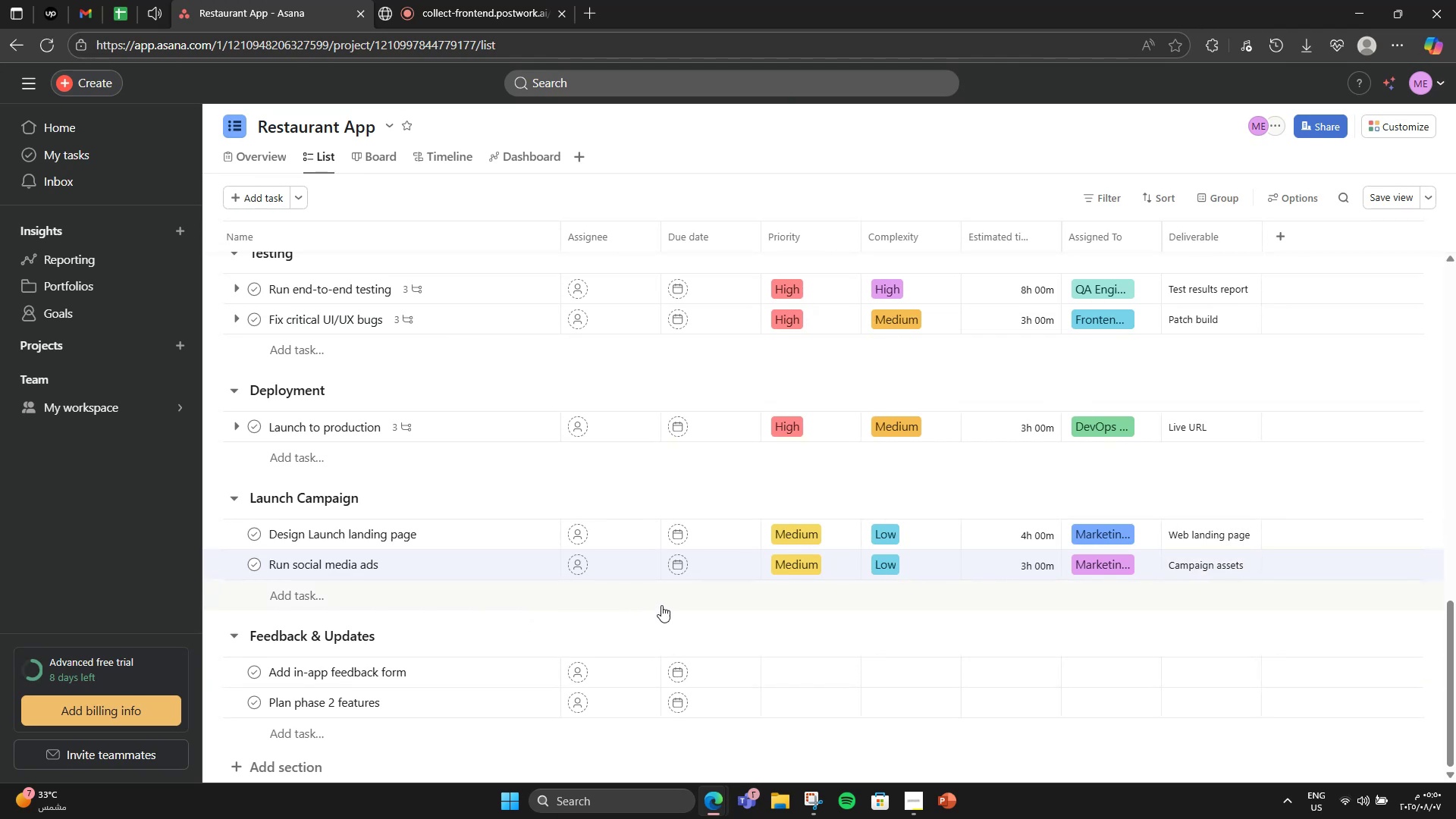 
scroll: coordinate [695, 599], scroll_direction: down, amount: 1.0
 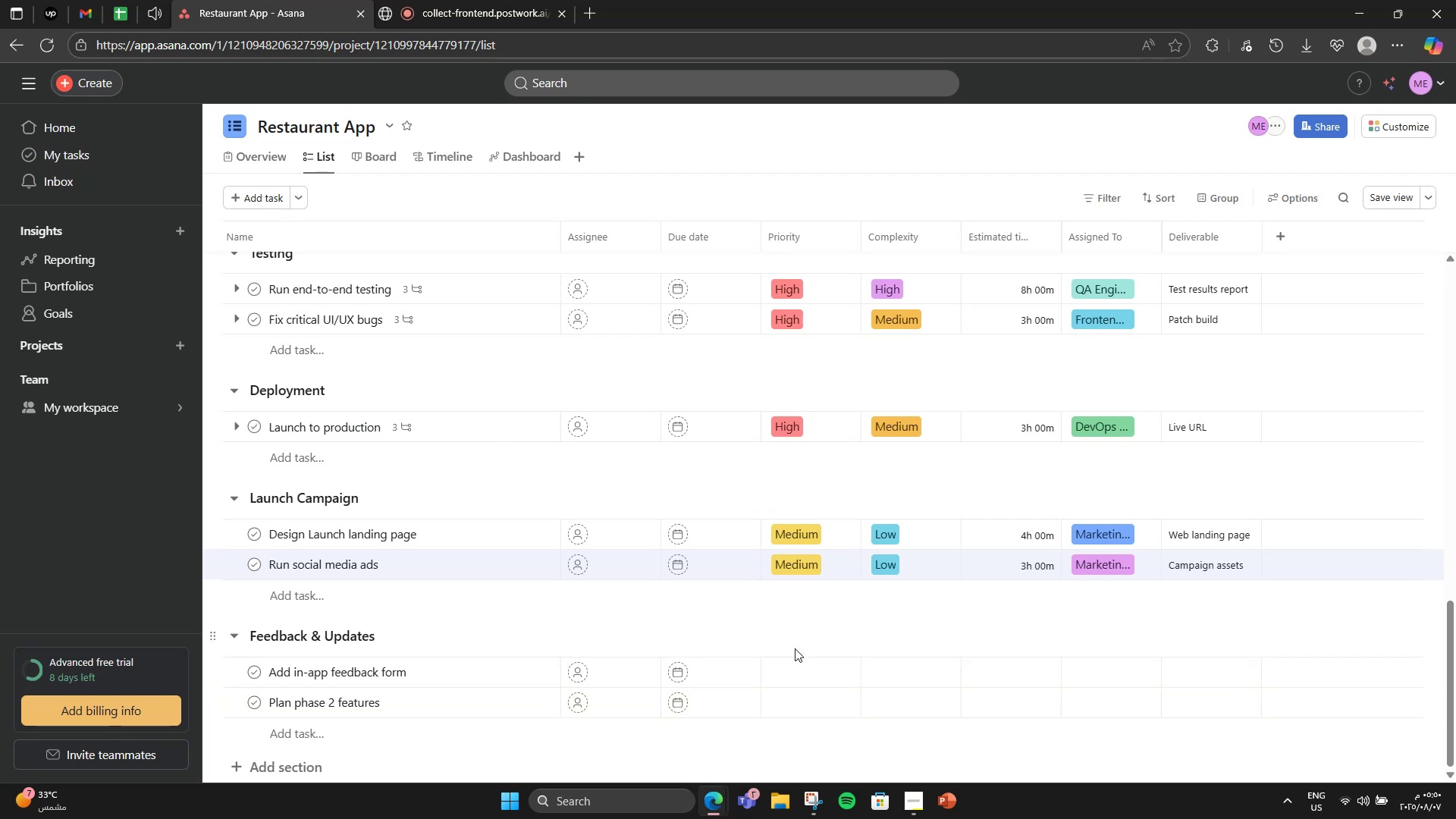 
left_click([463, 523])
 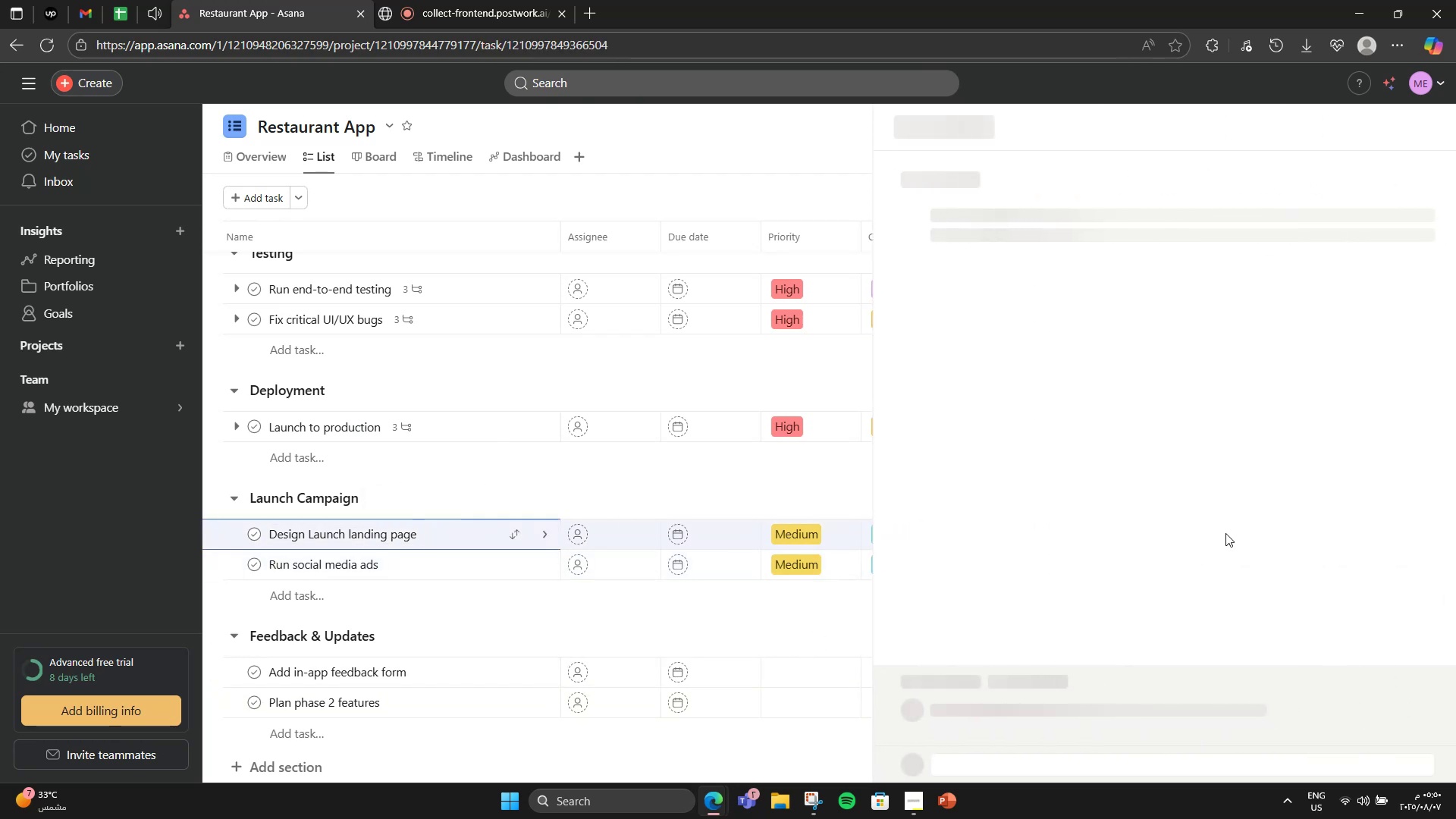 
scroll: coordinate [1021, 549], scroll_direction: down, amount: 5.0
 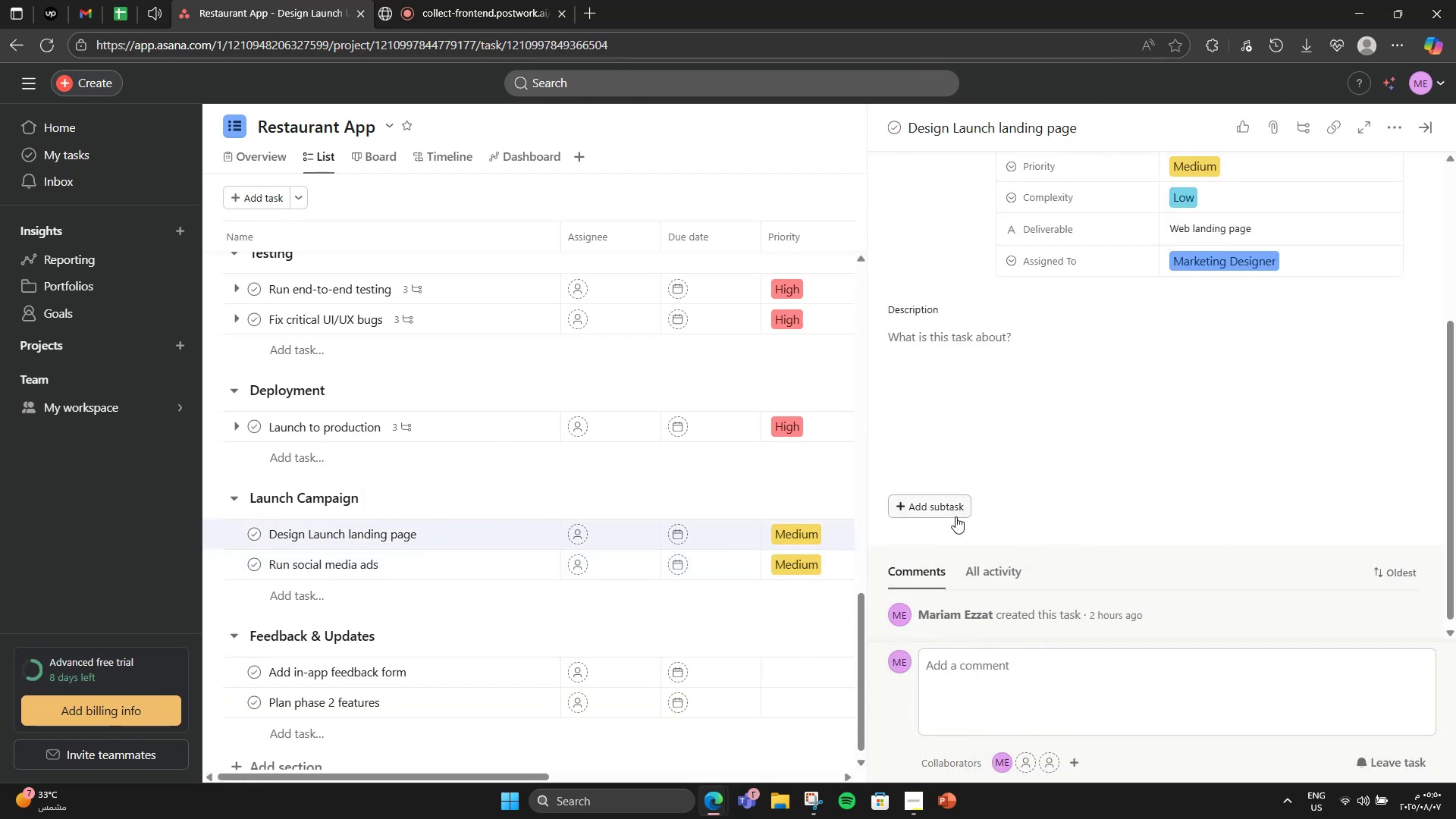 
left_click([956, 516])
 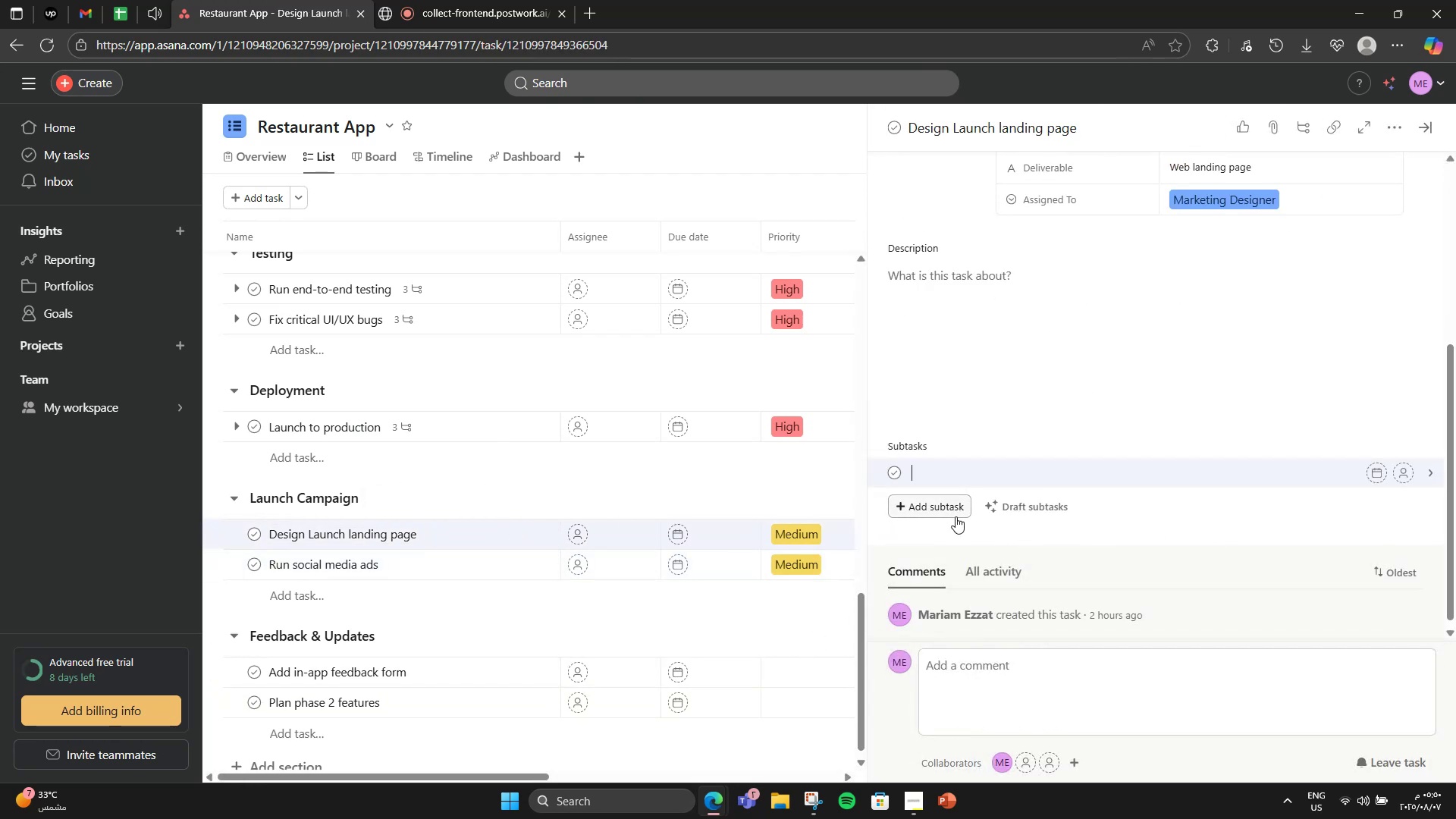 
type(Hero sectiom)
key(Backspace)
type(n)
 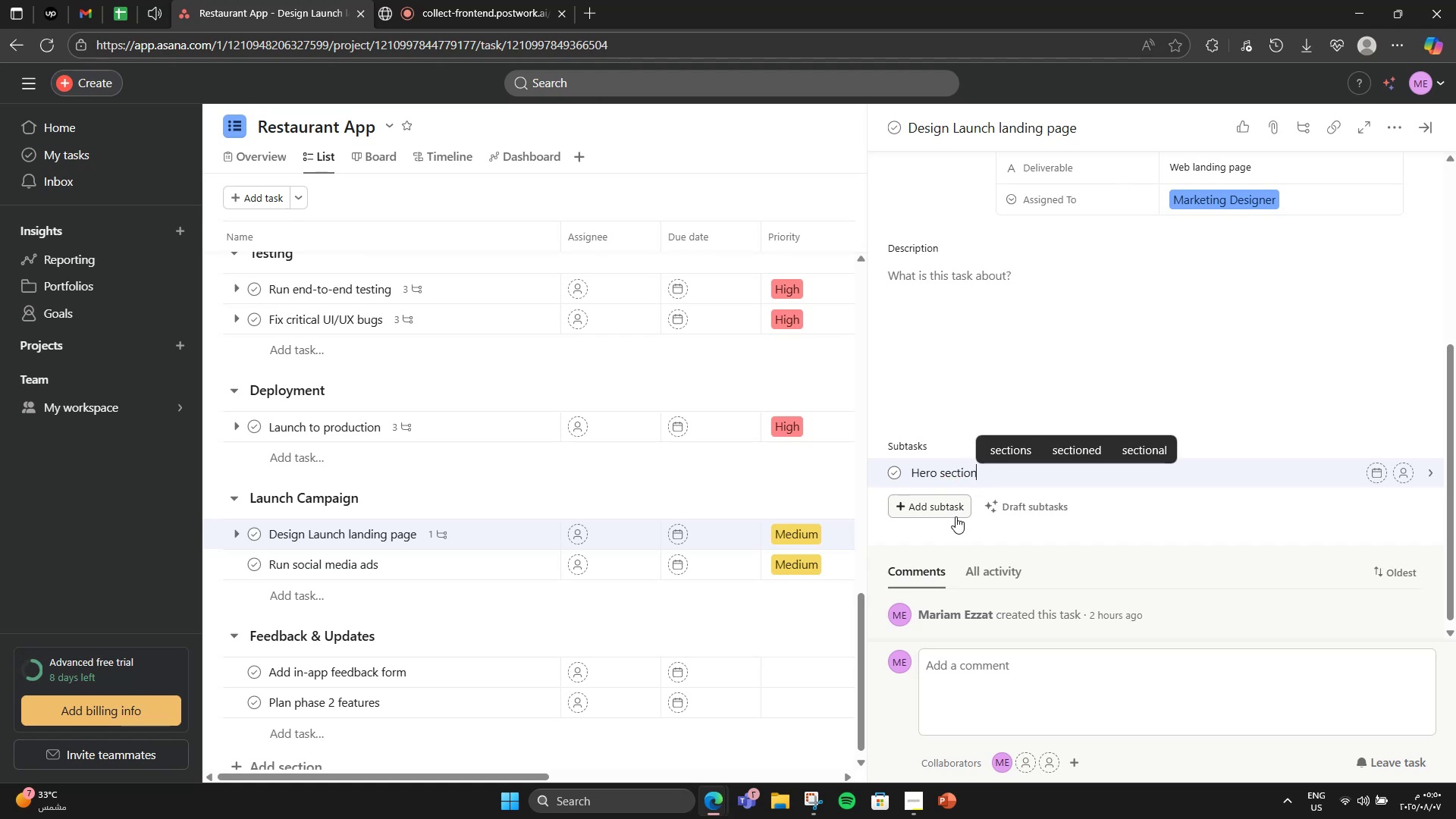 
key(Enter)
 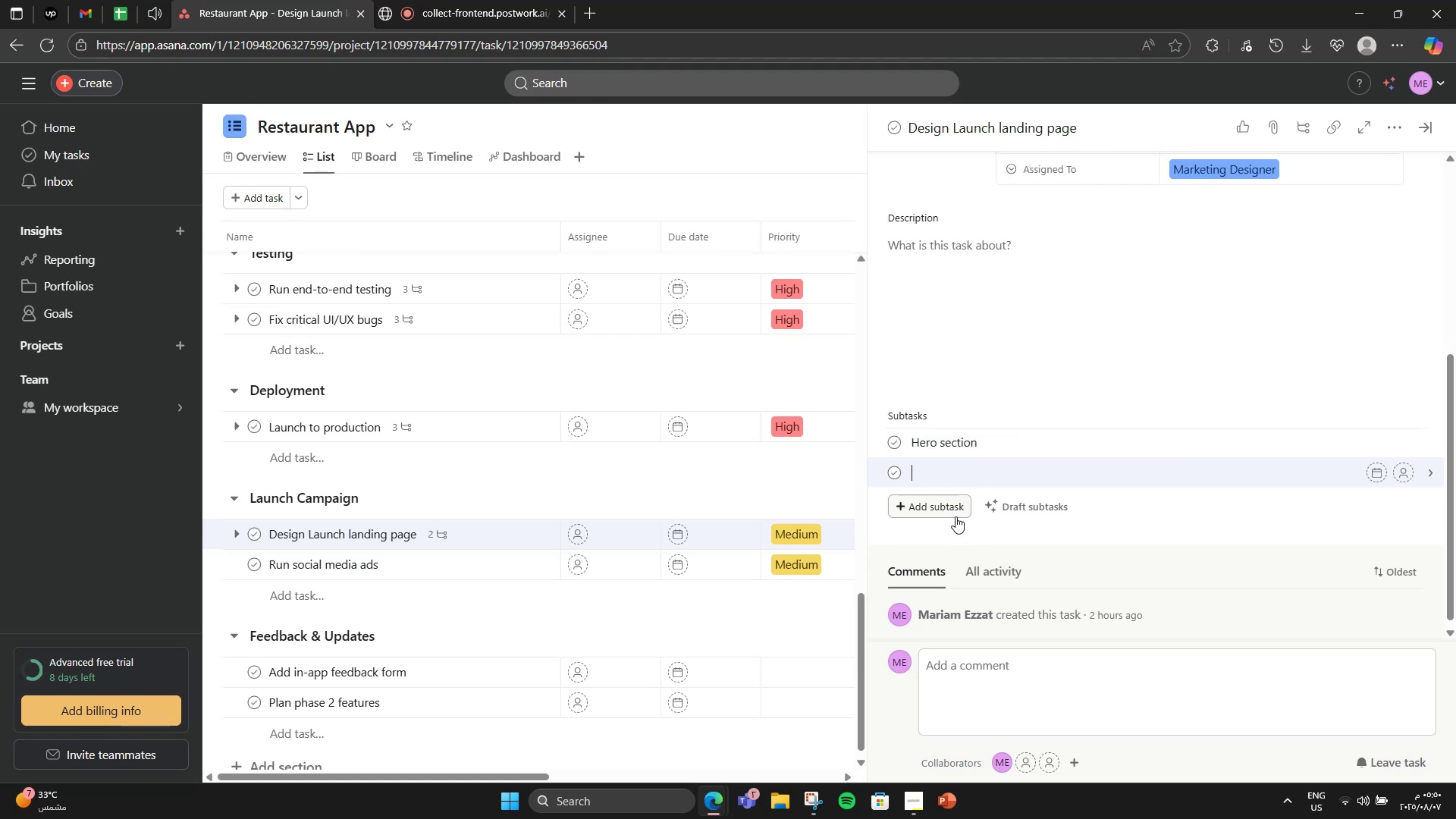 
type(Ao)
key(Backspace)
type(pp screenshots)
 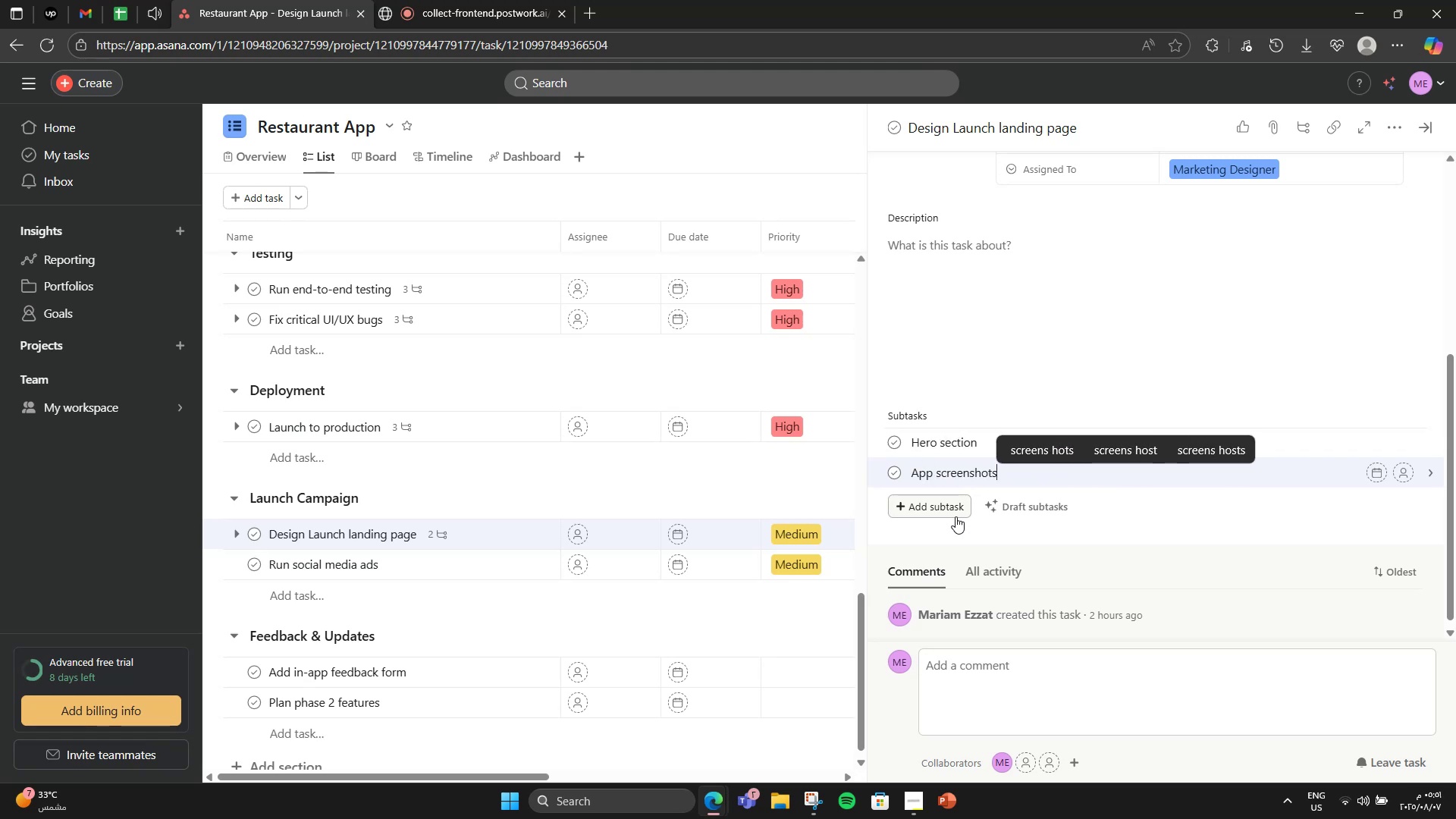 
key(Enter)
 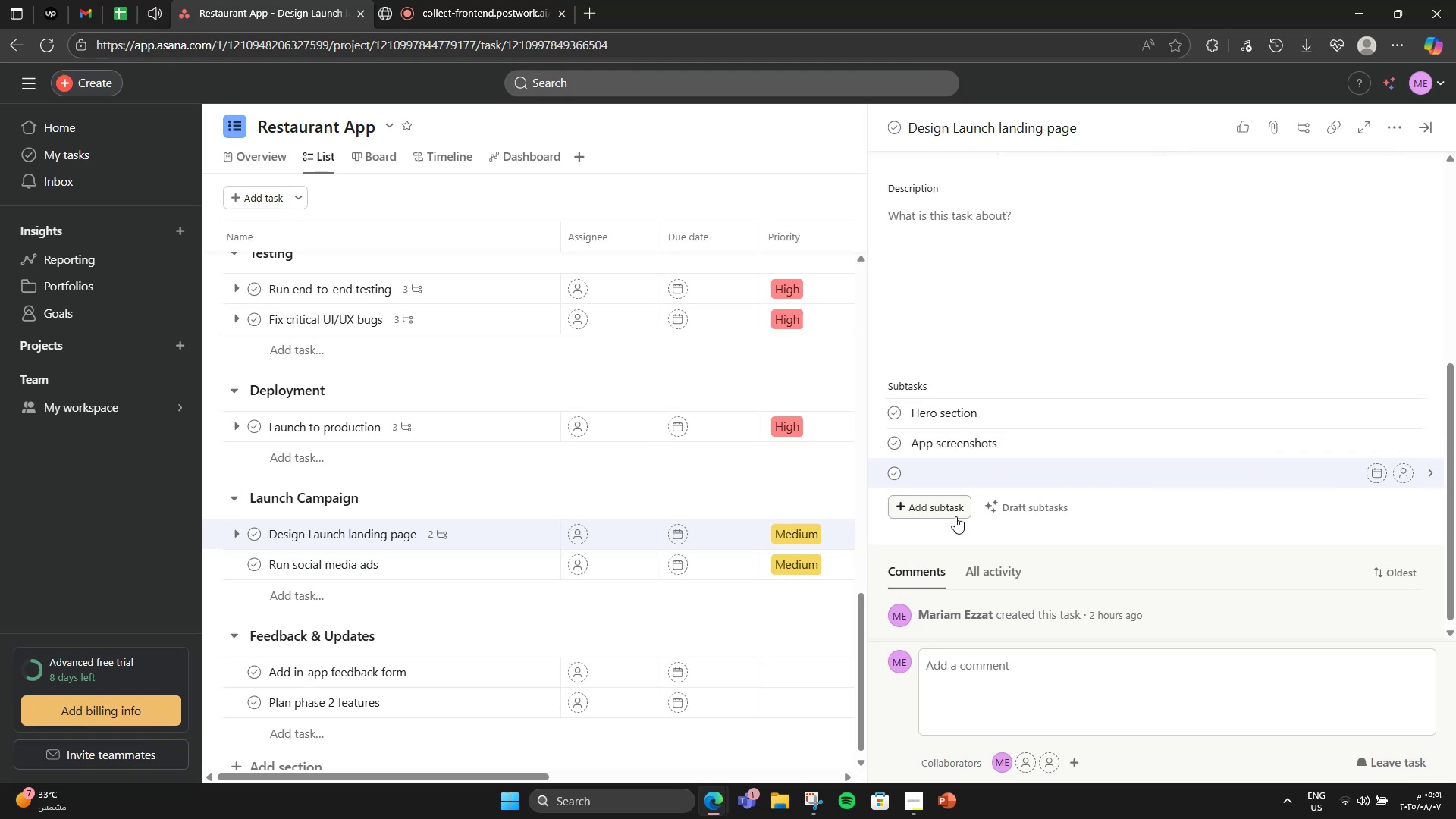 
type(CTA to di)
key(Backspace)
type(ownload)
 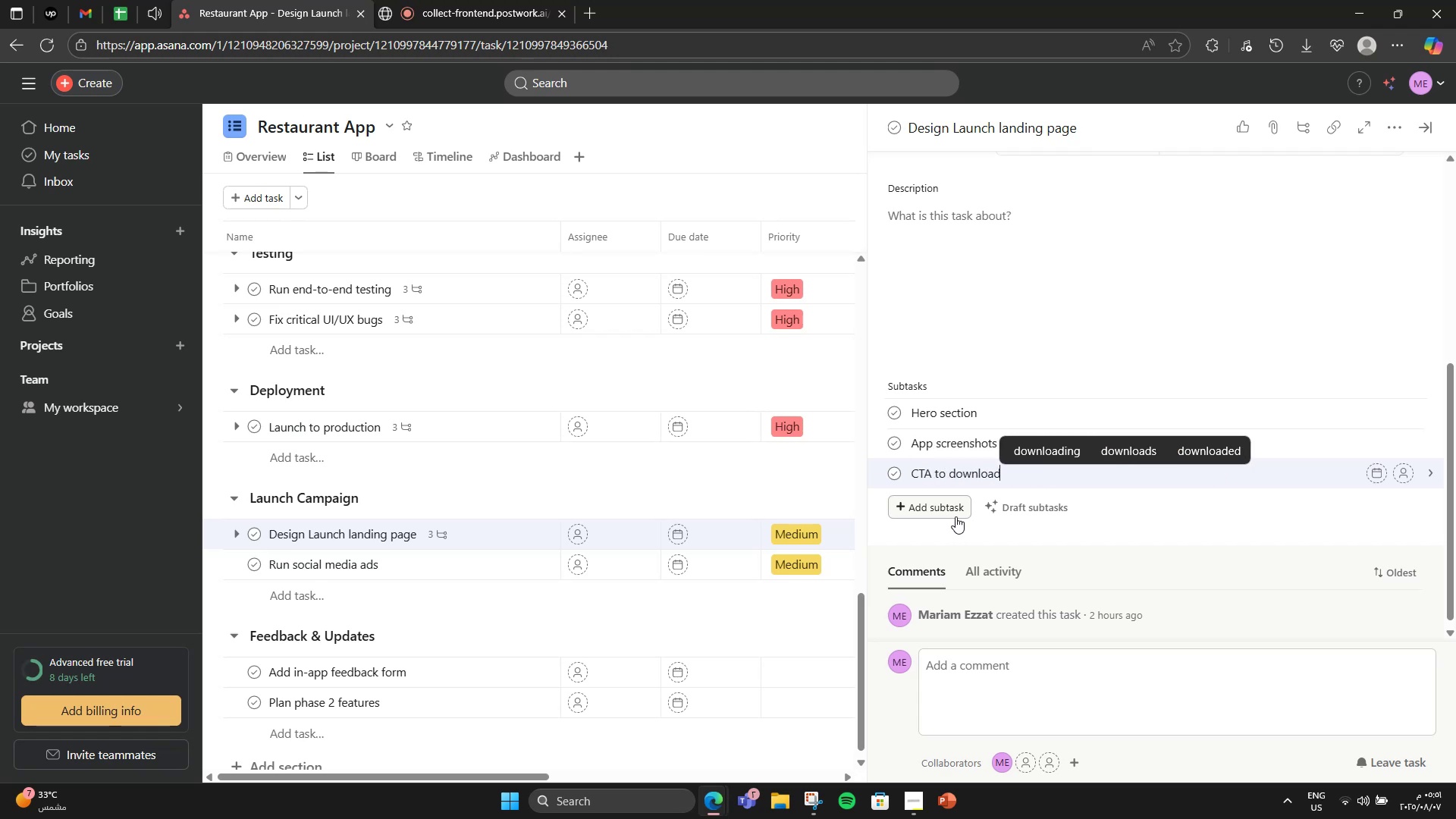 
scroll: coordinate [956, 516], scroll_direction: down, amount: 1.0
 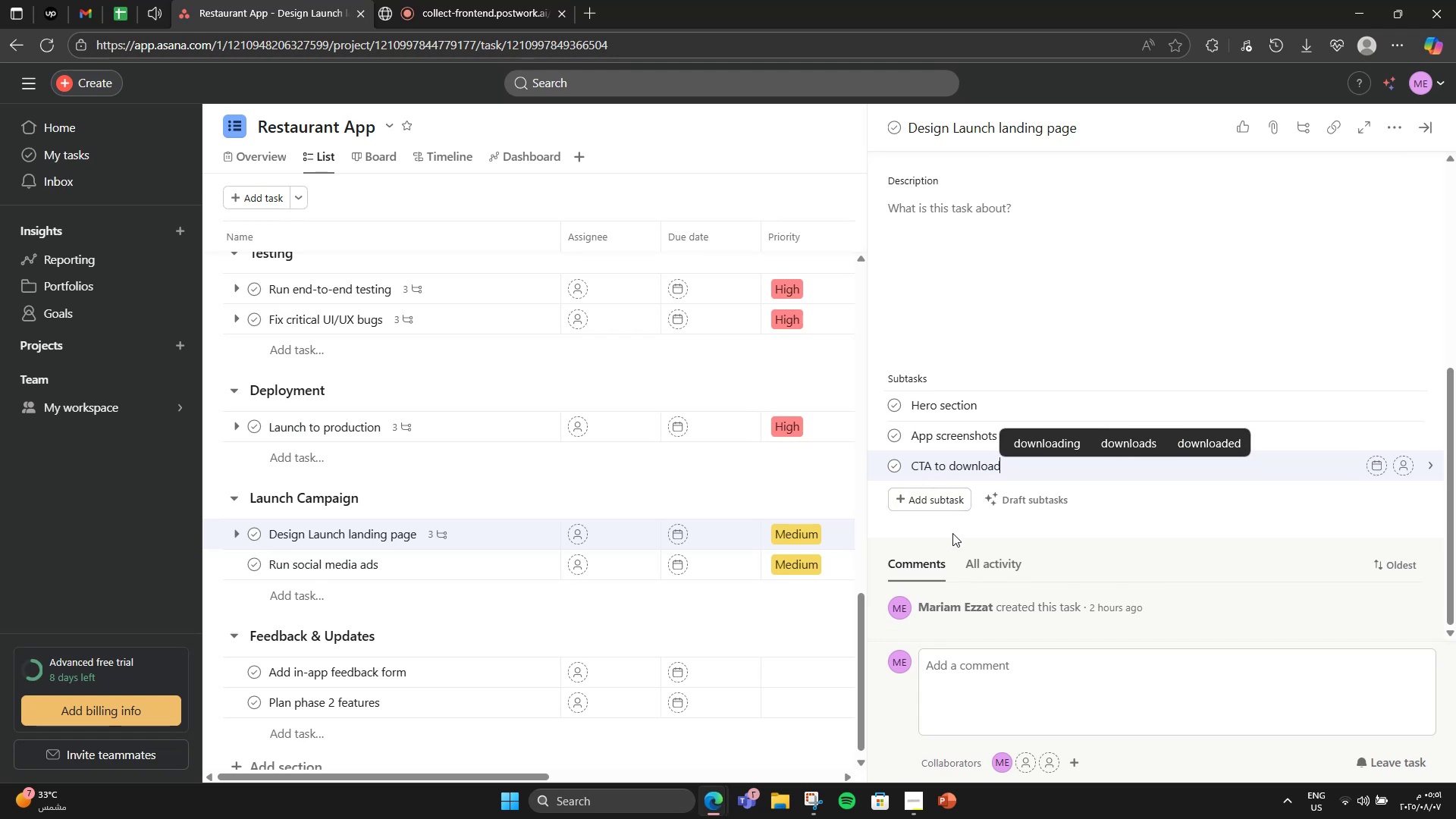 
left_click([952, 533])
 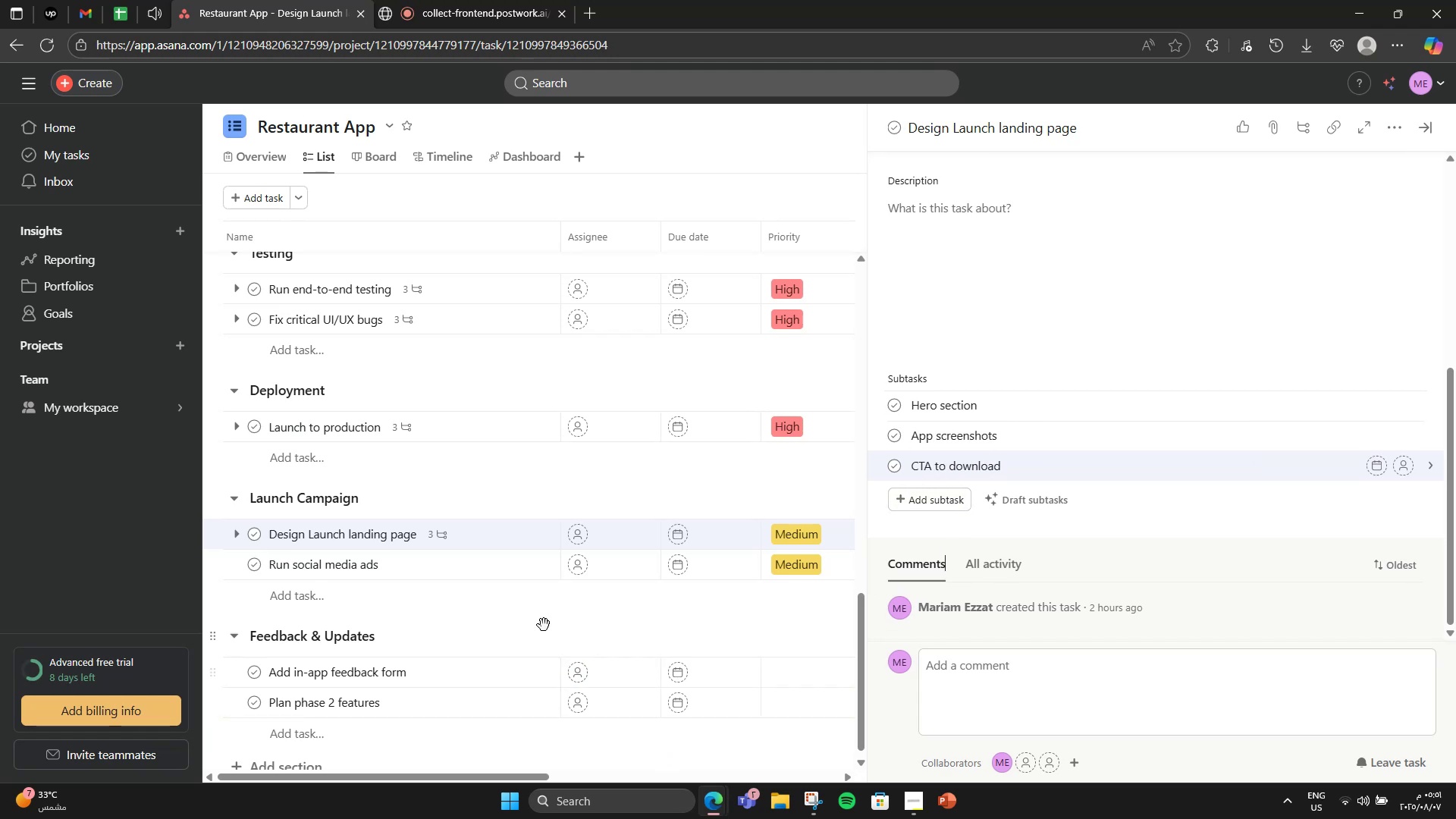 
left_click([421, 572])
 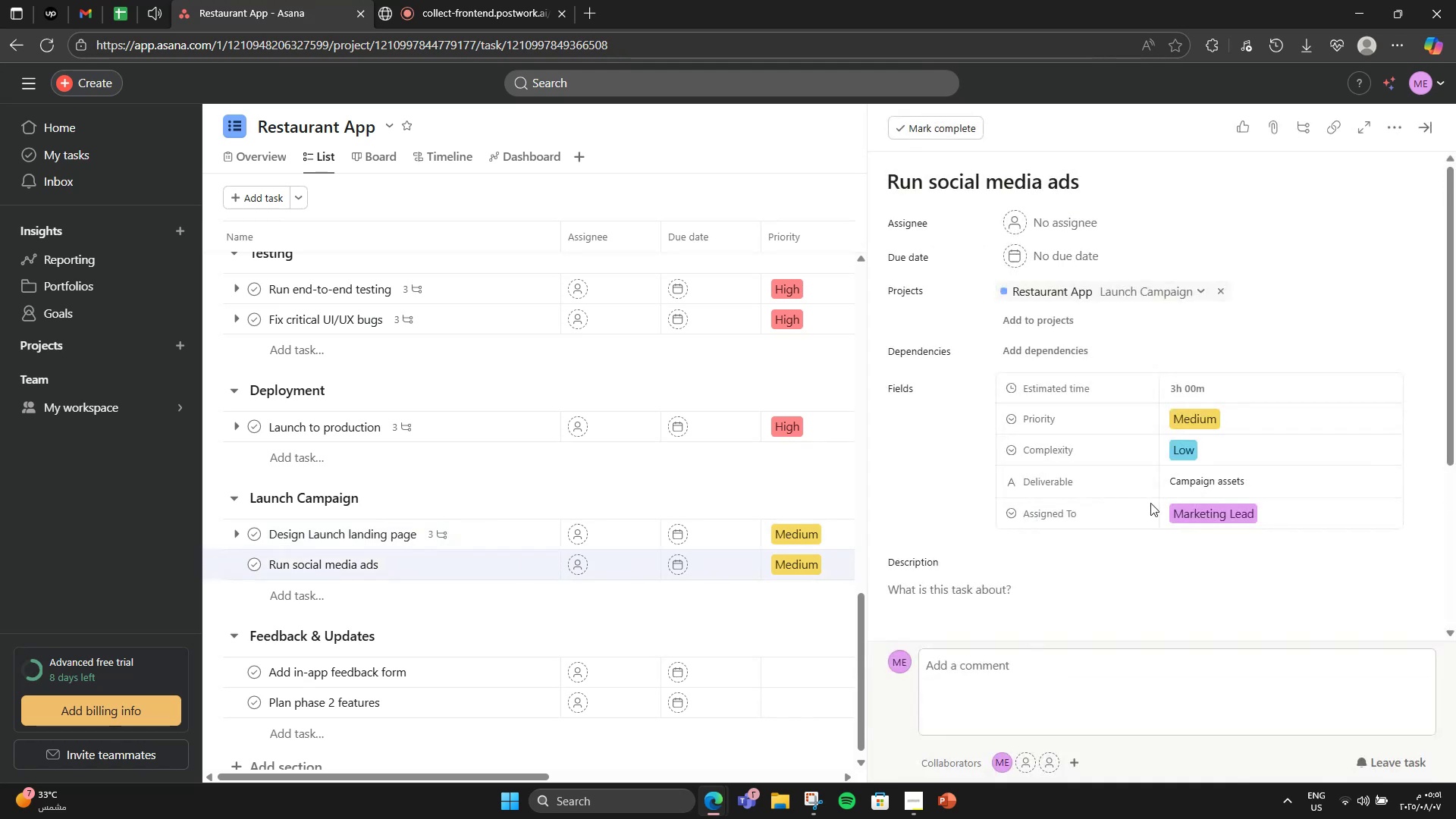 
scroll: coordinate [1142, 507], scroll_direction: down, amount: 3.0
 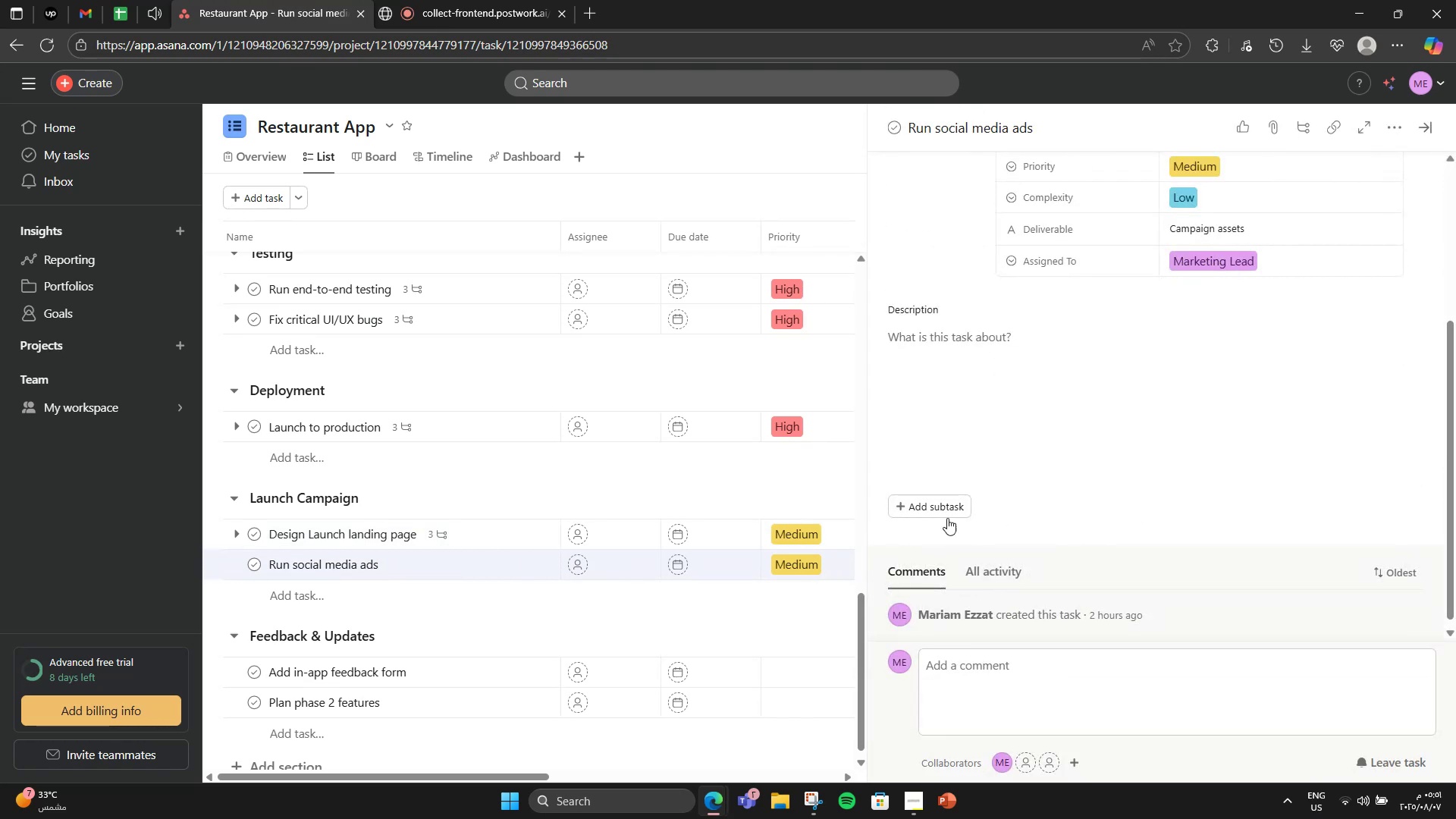 
left_click([947, 518])
 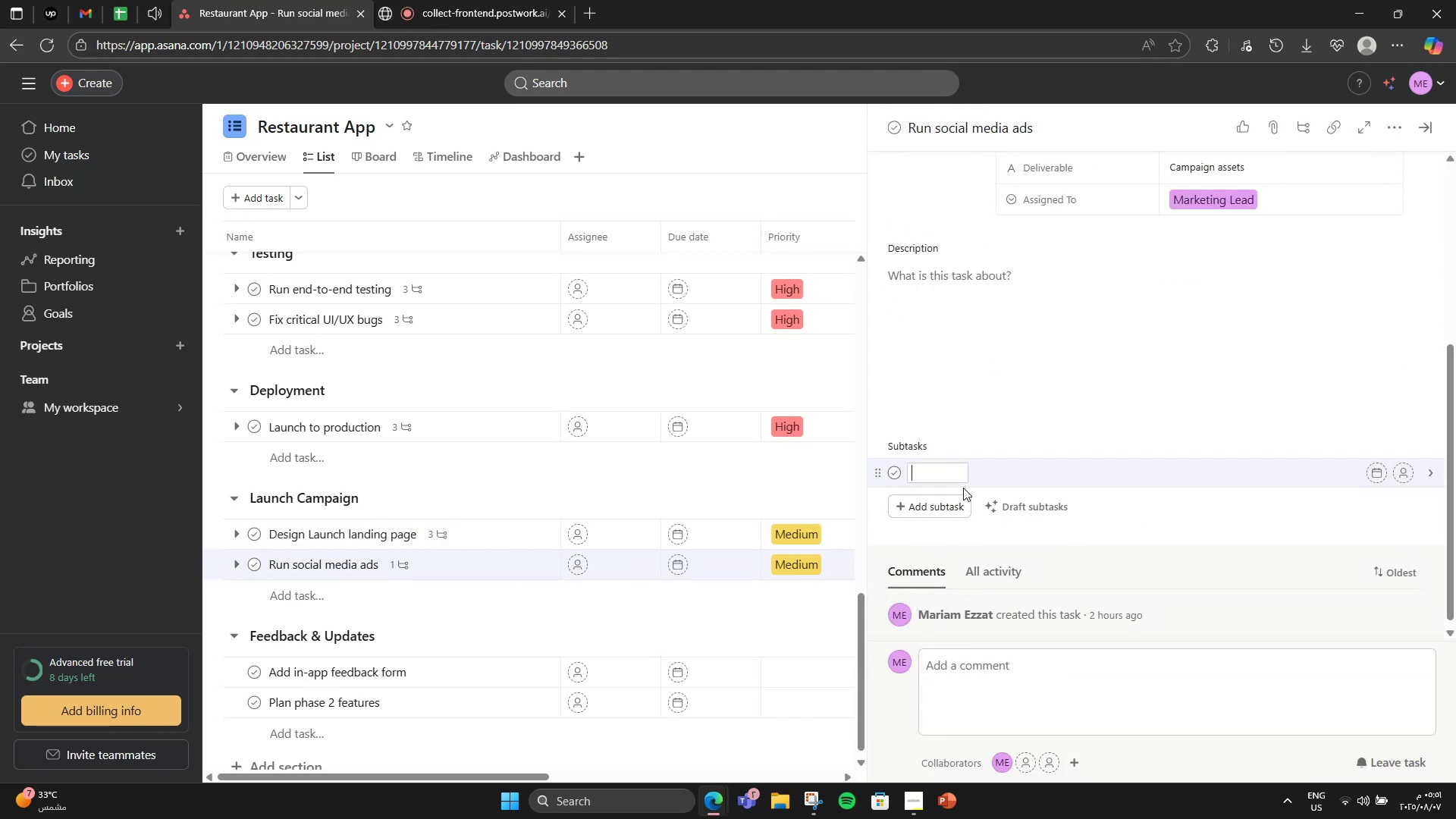 
type(Prepare posts)
 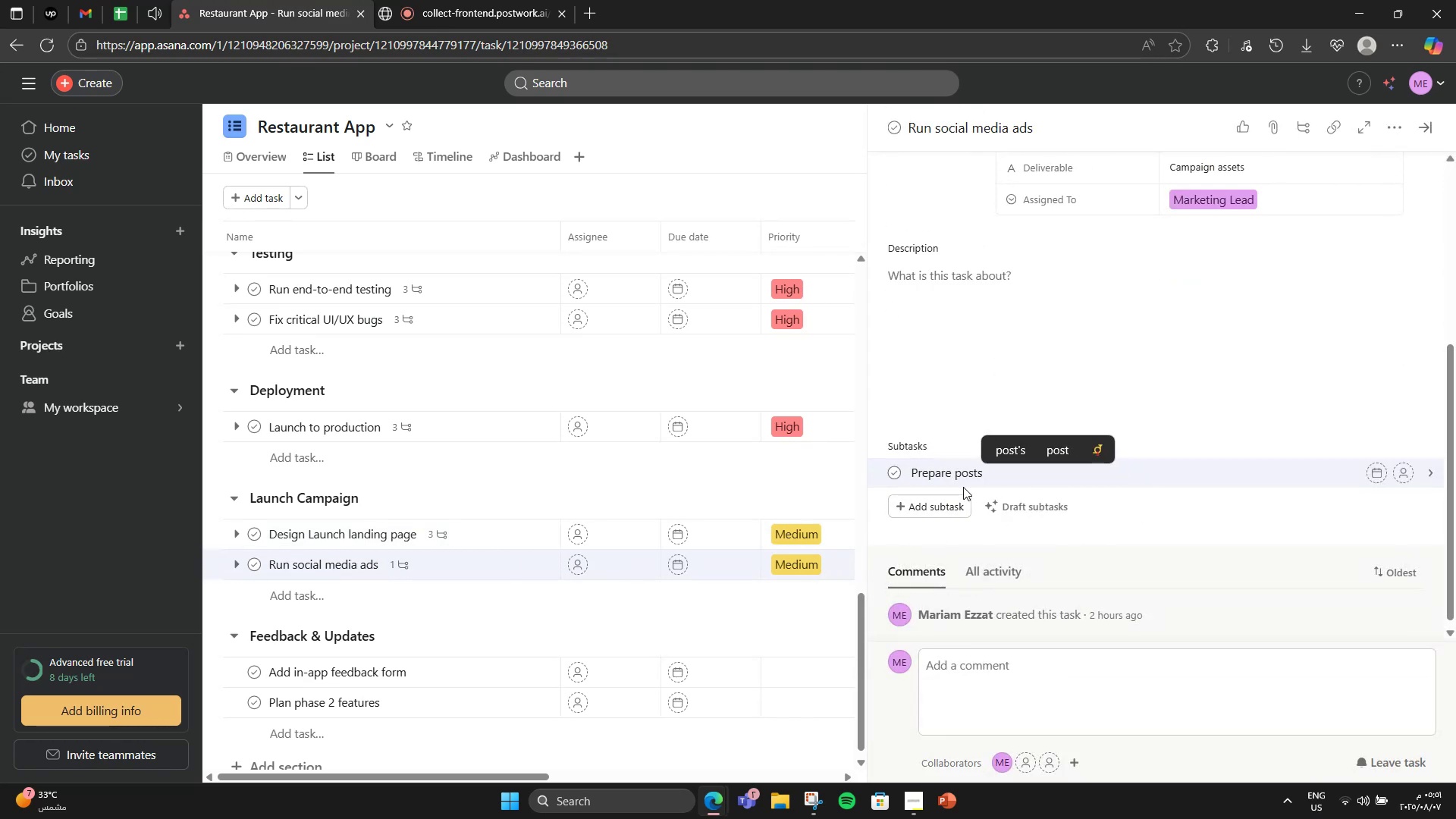 
key(Enter)
 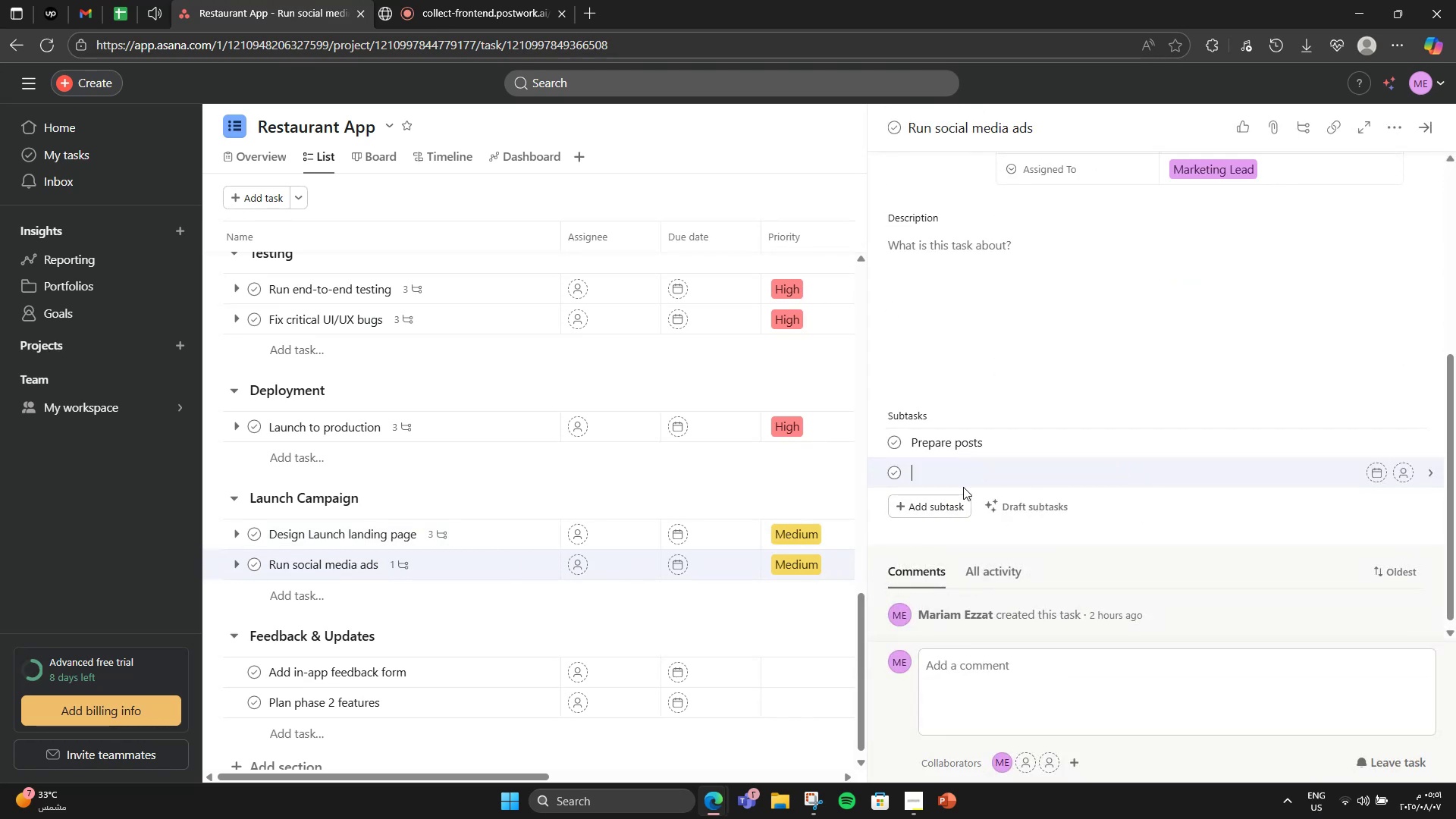 
type(Schedule content)
 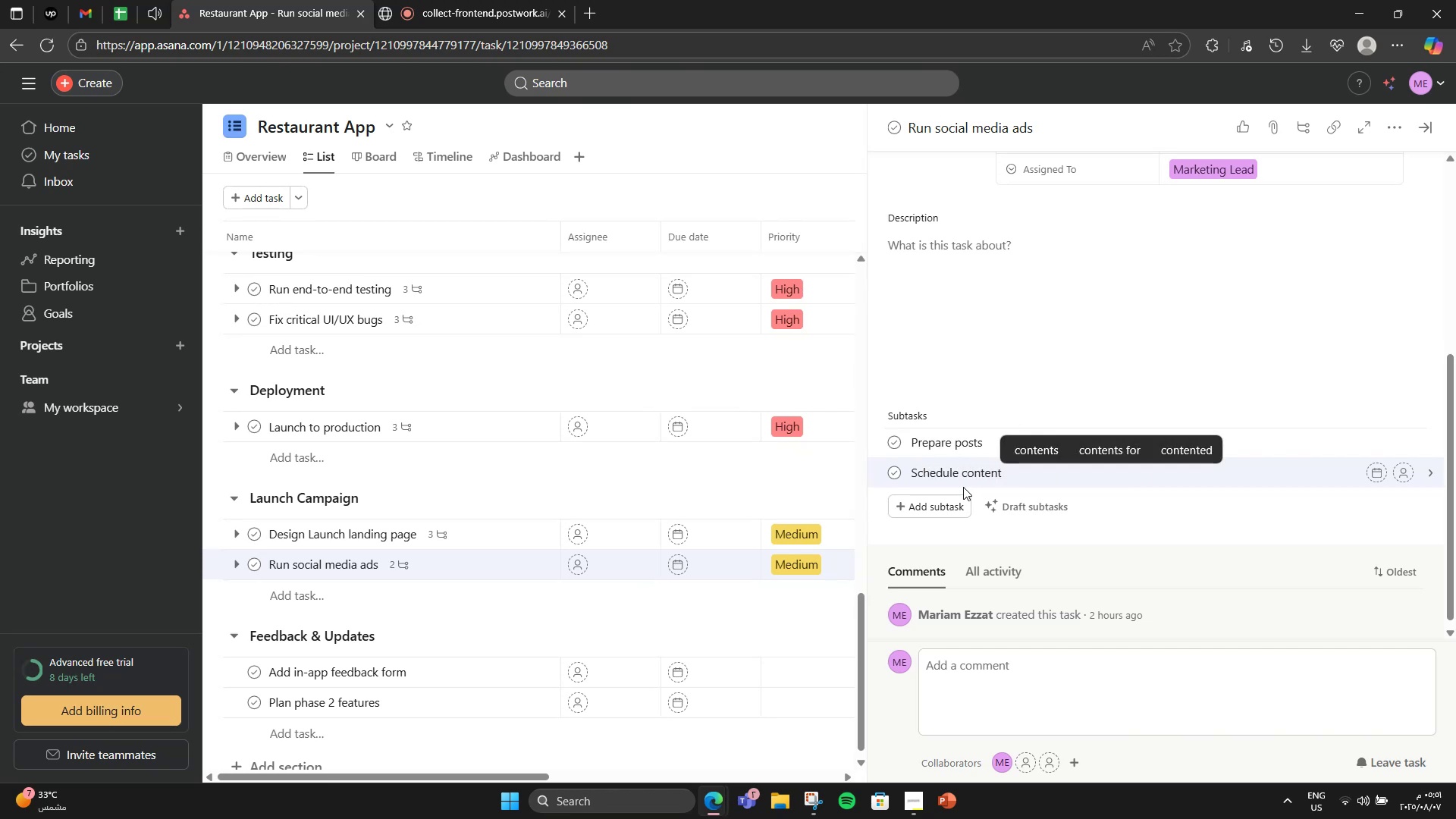 
key(Enter)
 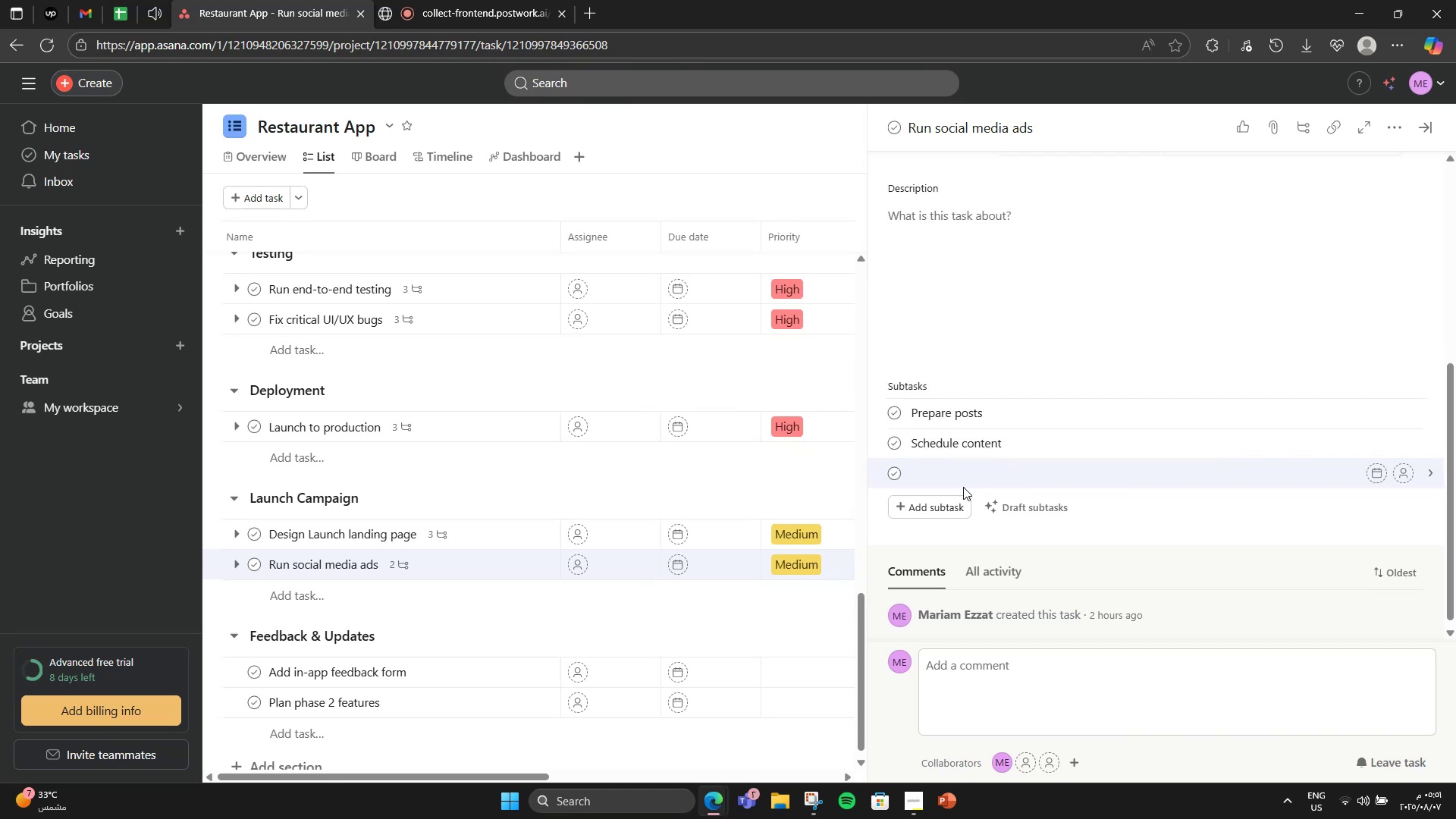 
type(Analyse metrics)
 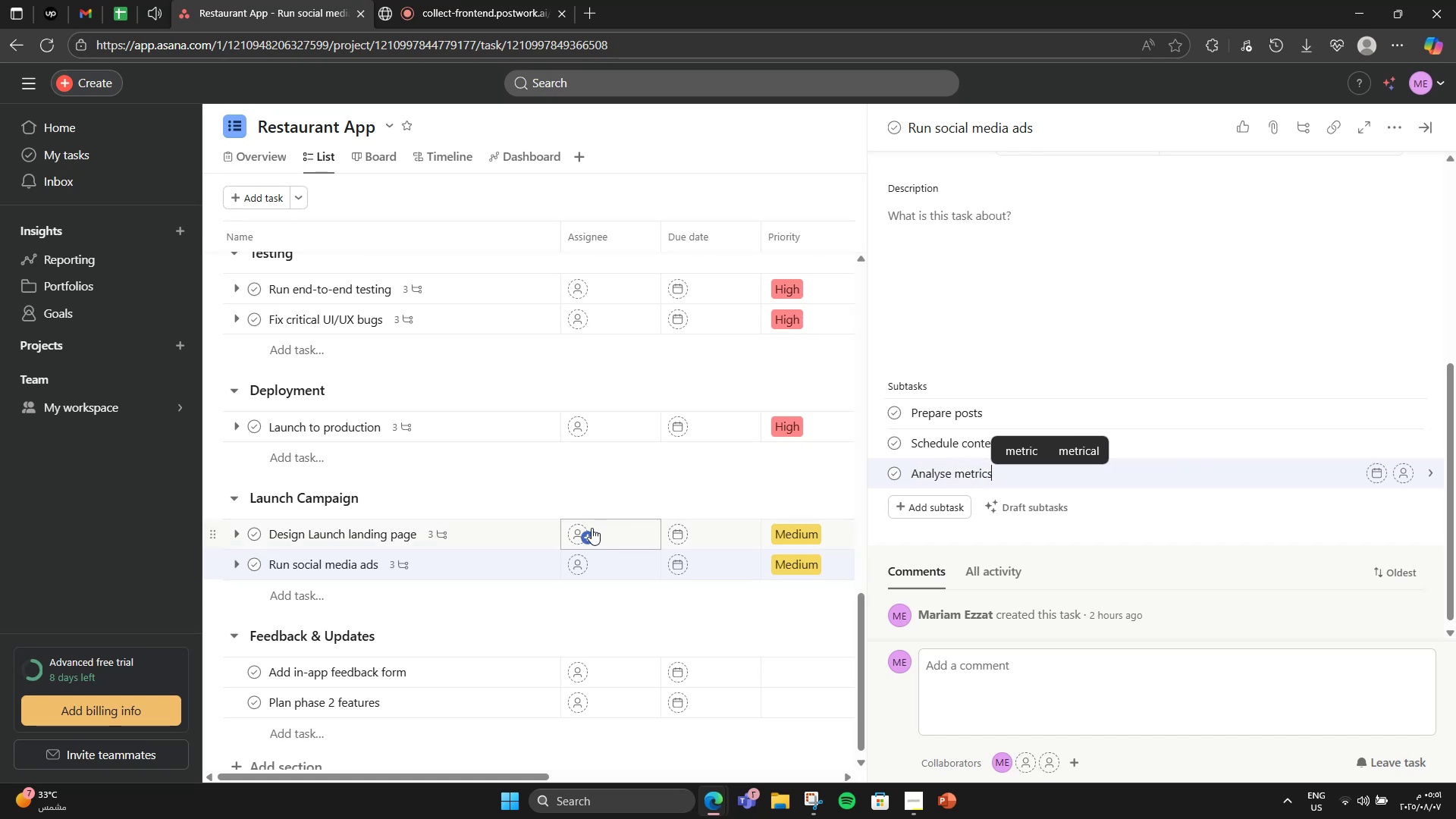 
left_click([656, 497])
 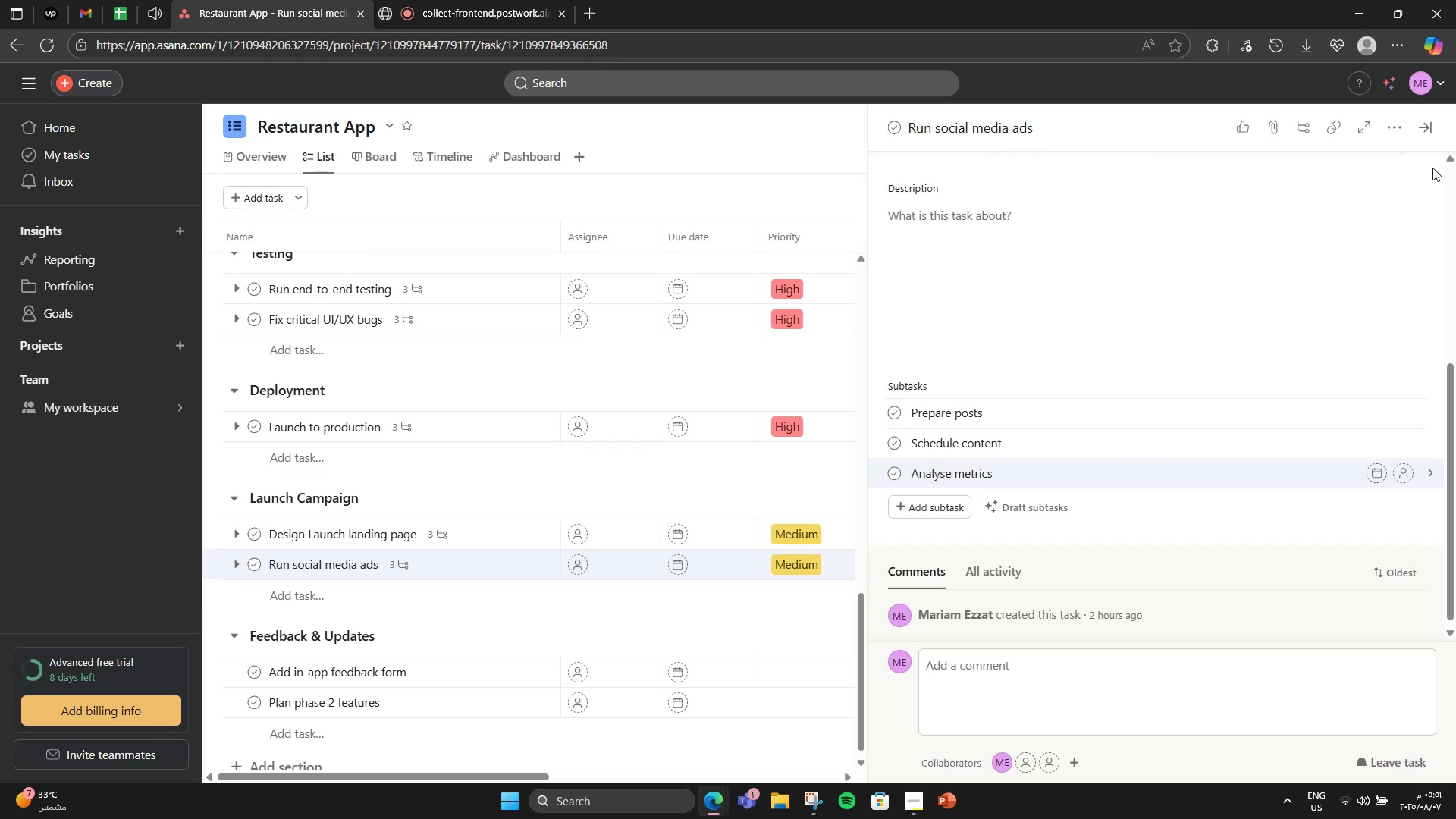 
left_click([1434, 121])
 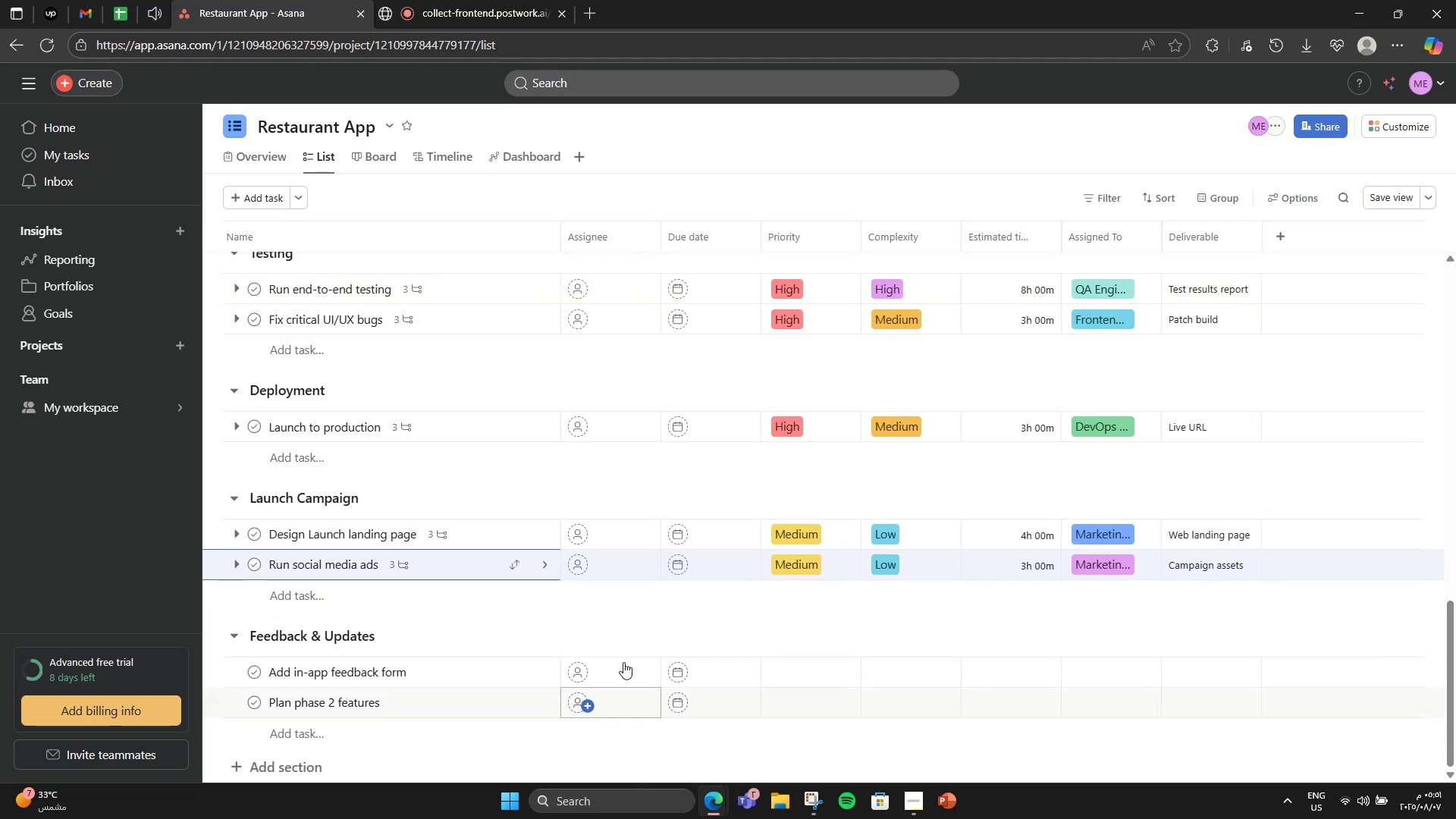 
scroll: coordinate [610, 632], scroll_direction: down, amount: 2.0
 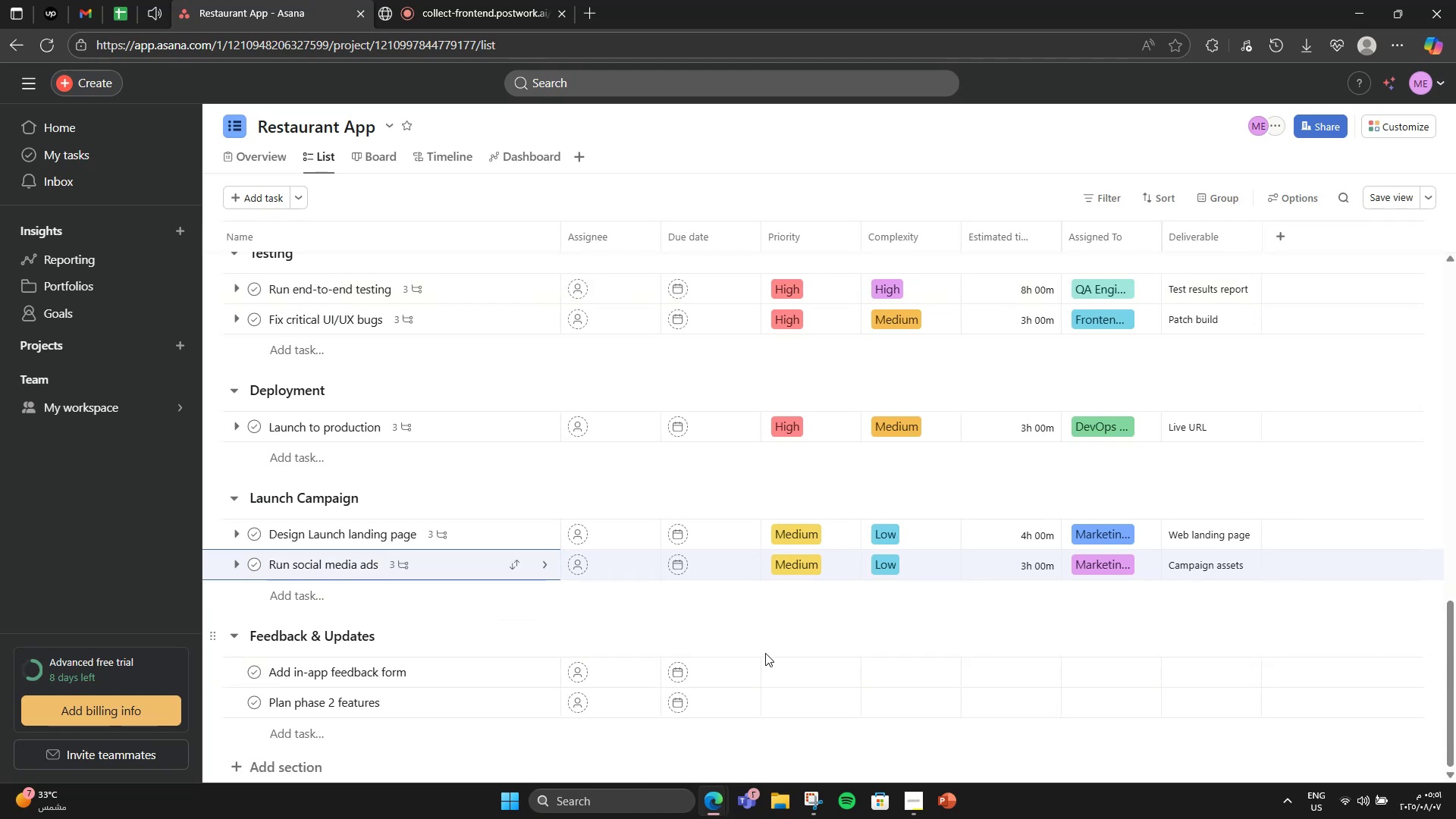 
wait(10.45)
 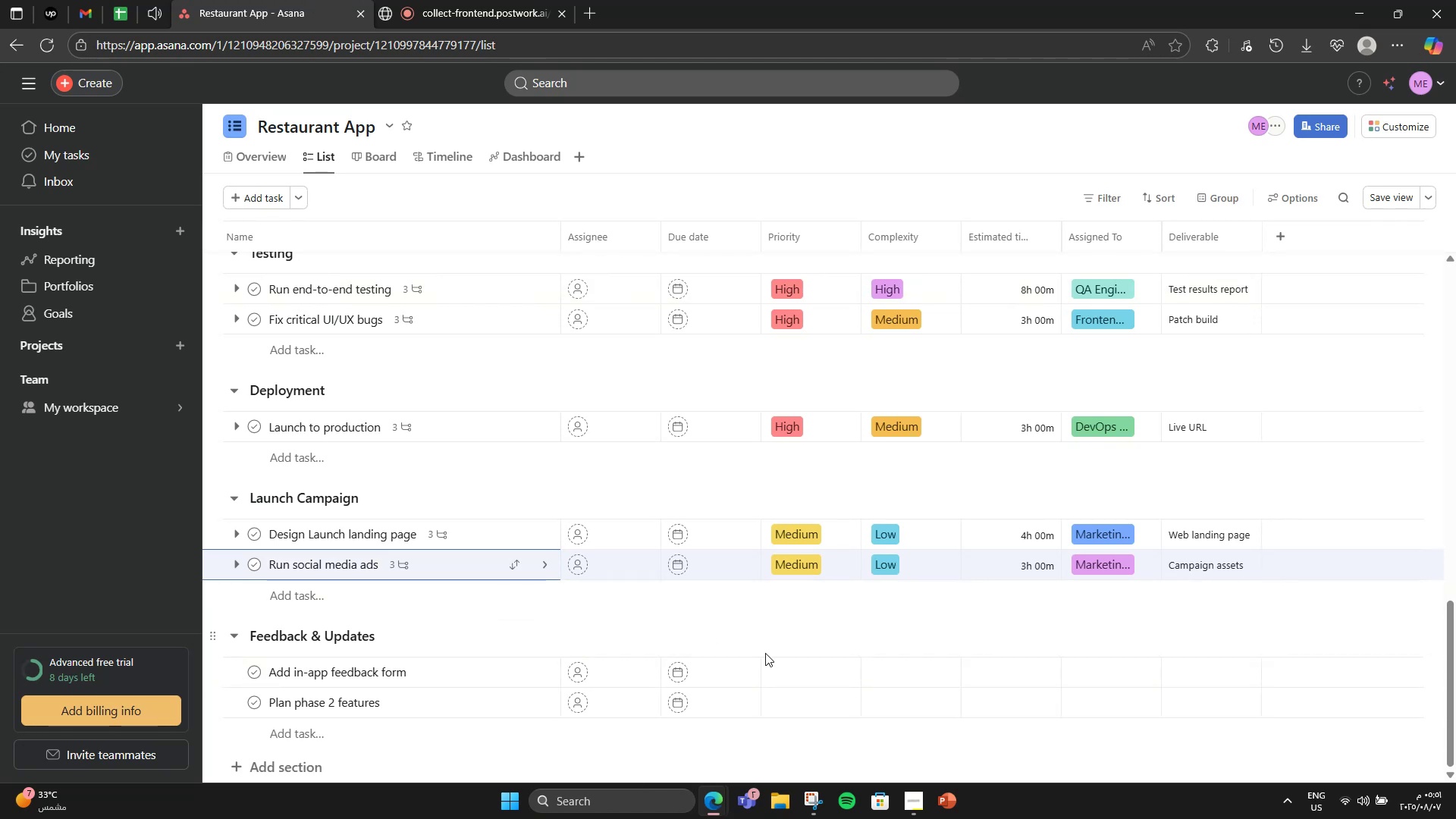 
left_click([789, 674])
 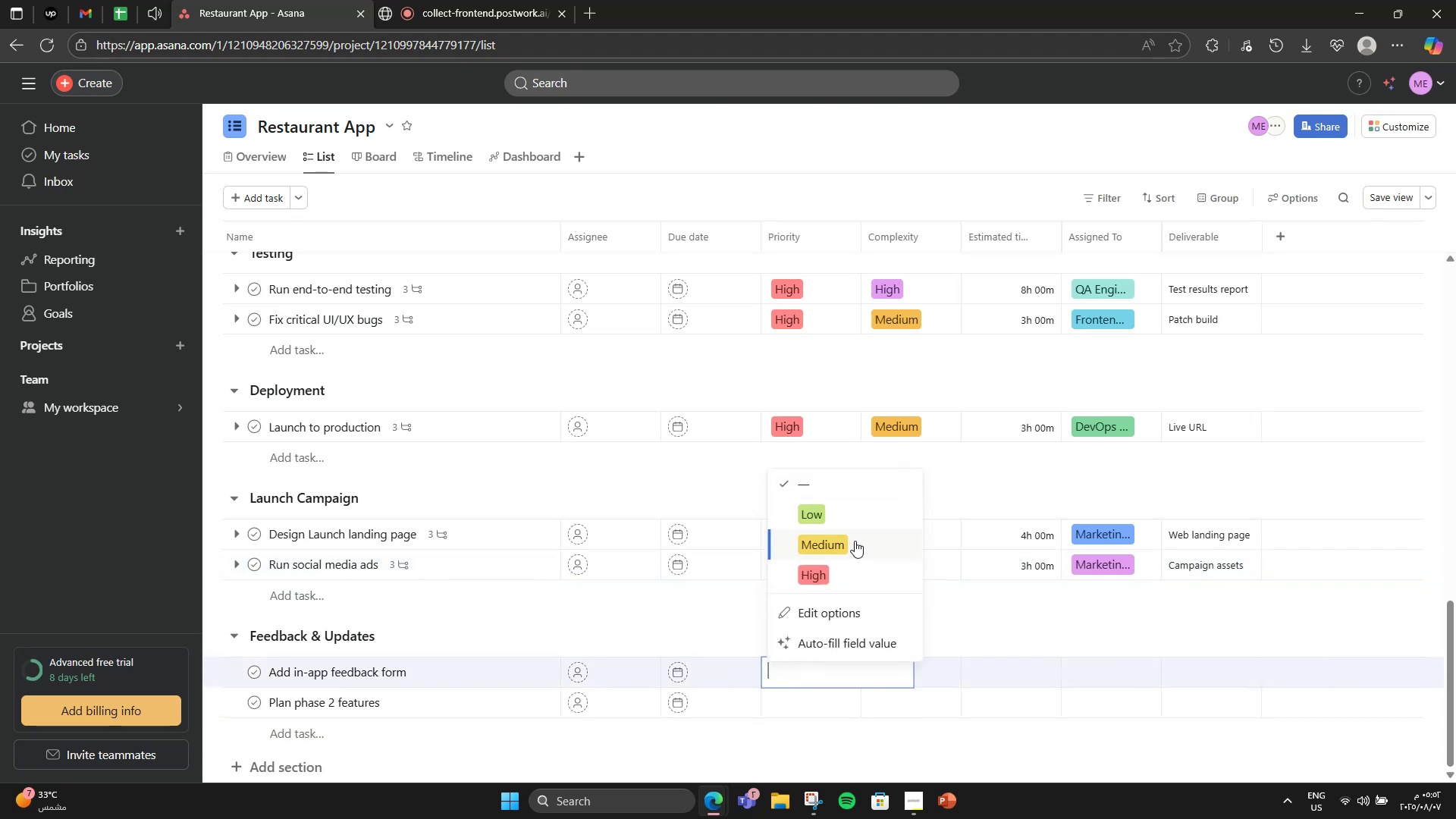 
left_click([855, 541])
 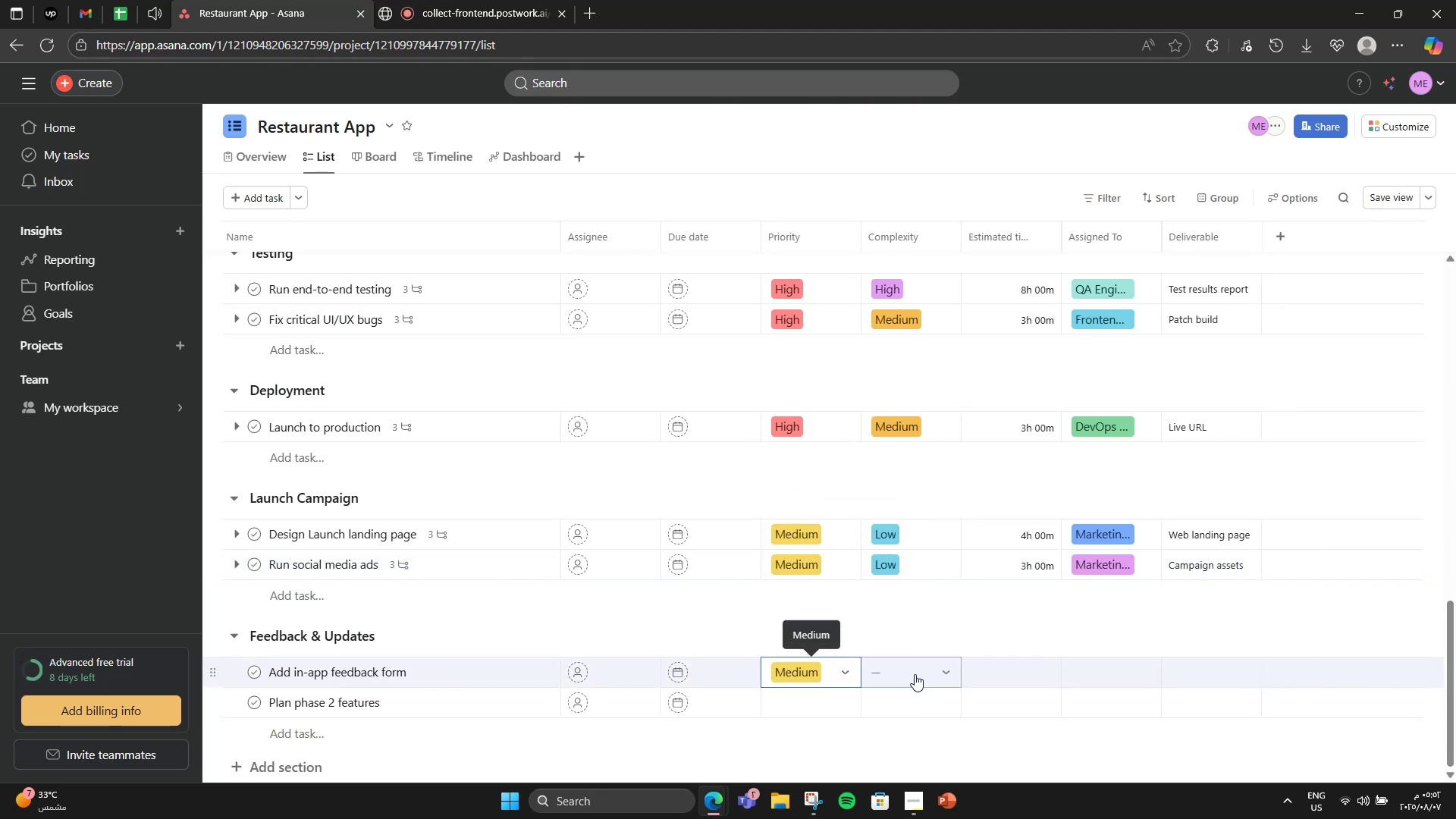 
left_click([915, 674])
 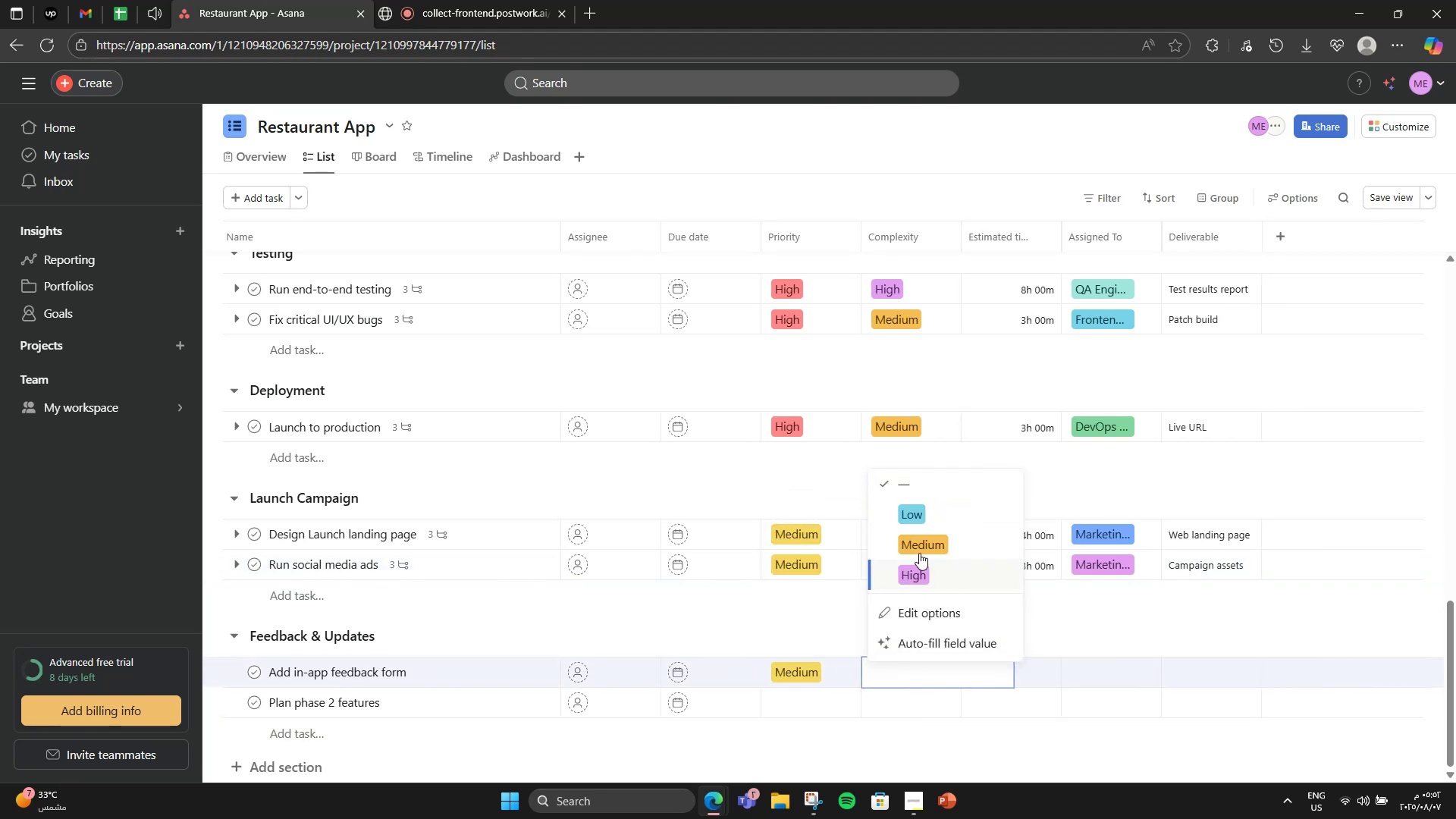 
left_click([924, 513])
 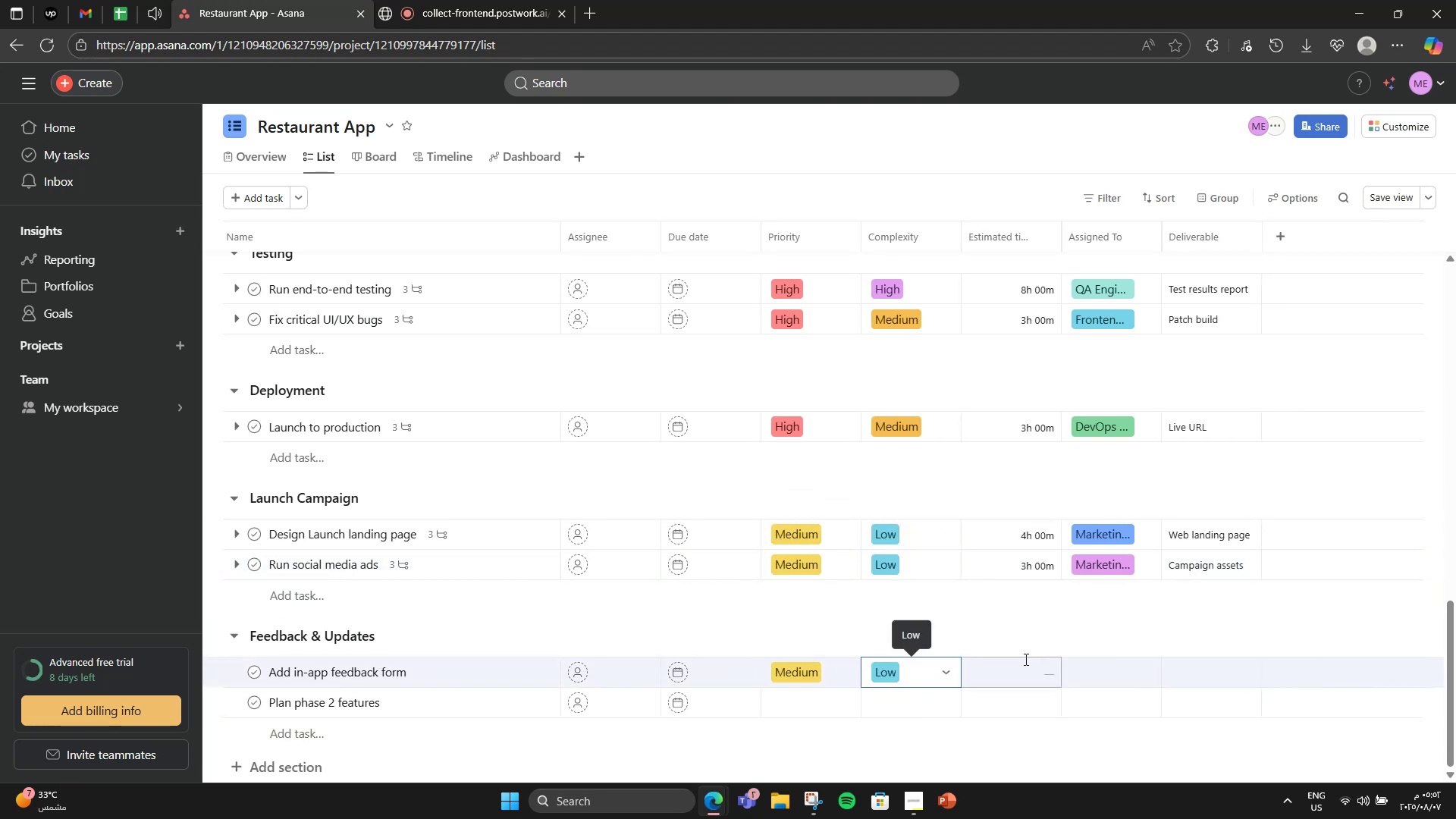 
left_click([1020, 667])
 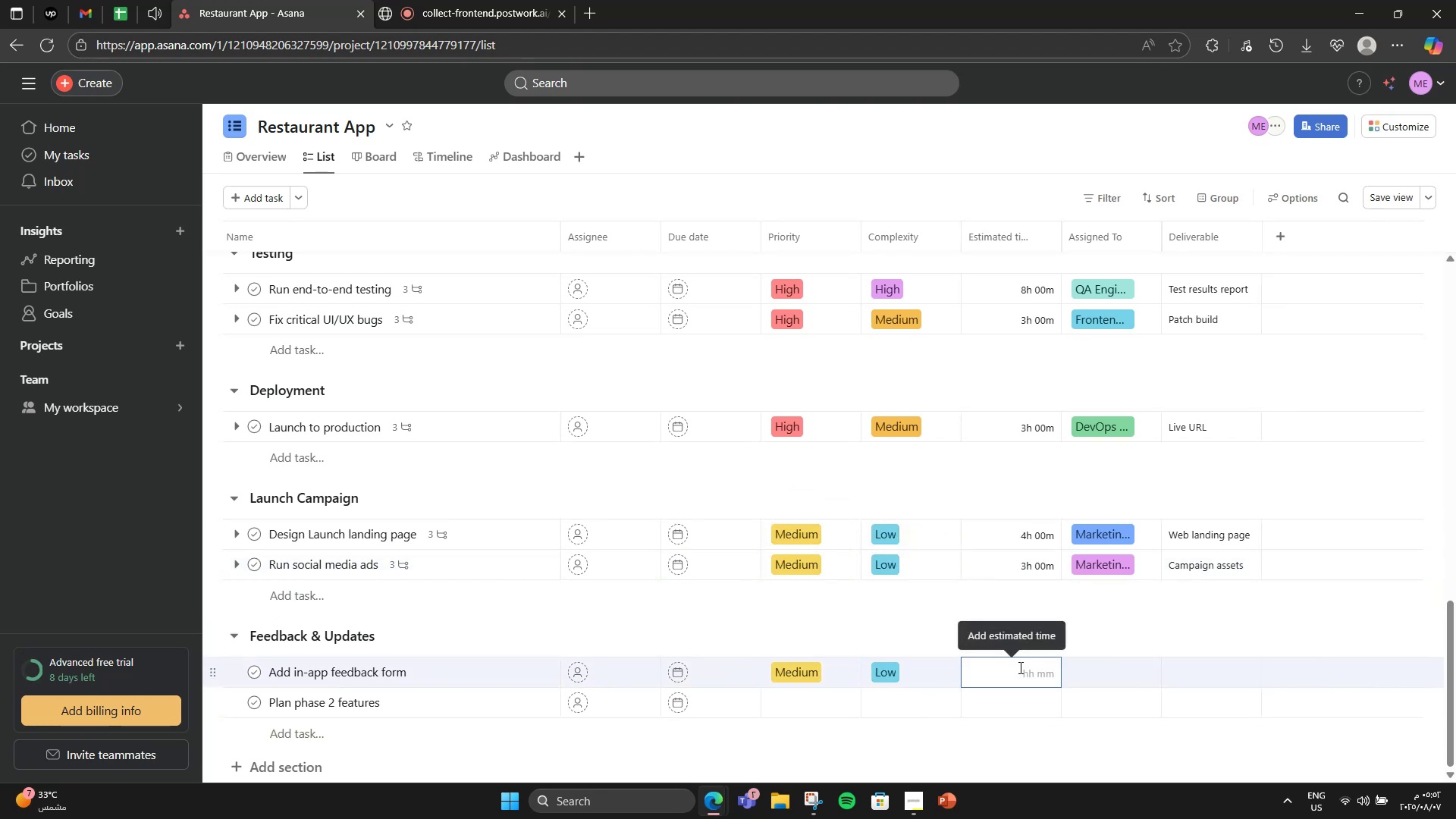 
key(Numpad3)
 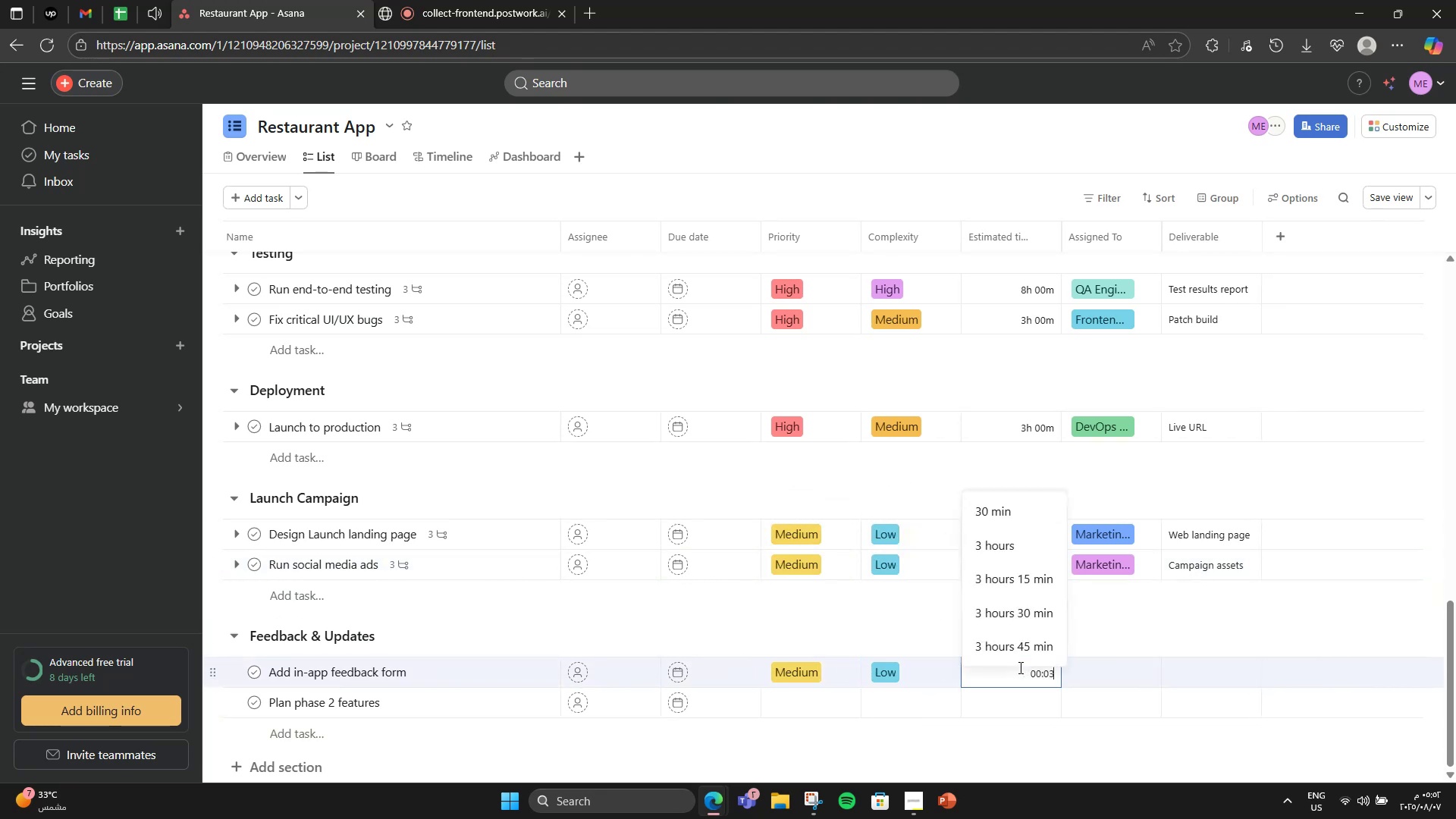 
key(Numpad0)
 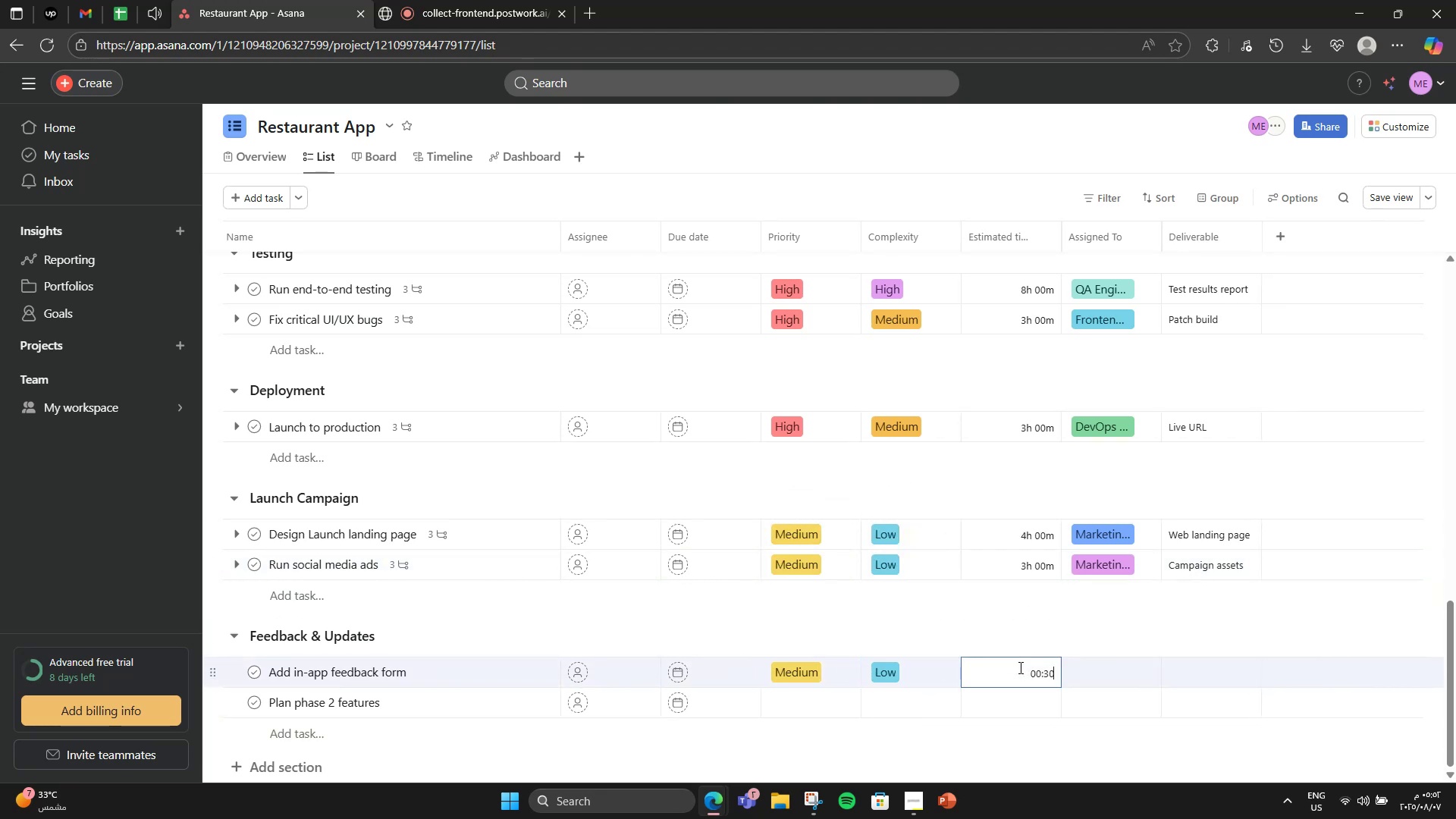 
key(Numpad0)
 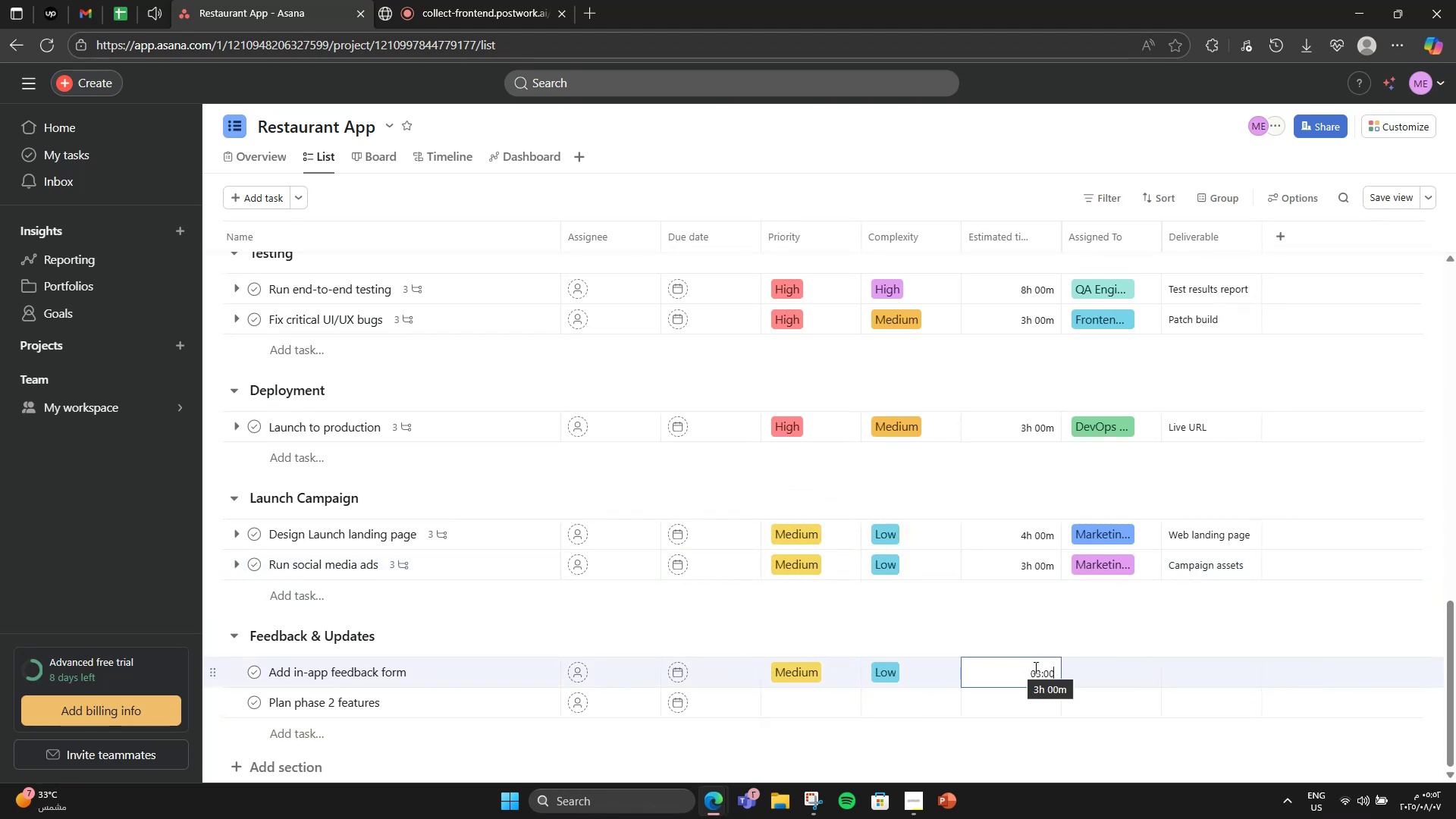 
left_click([1104, 645])
 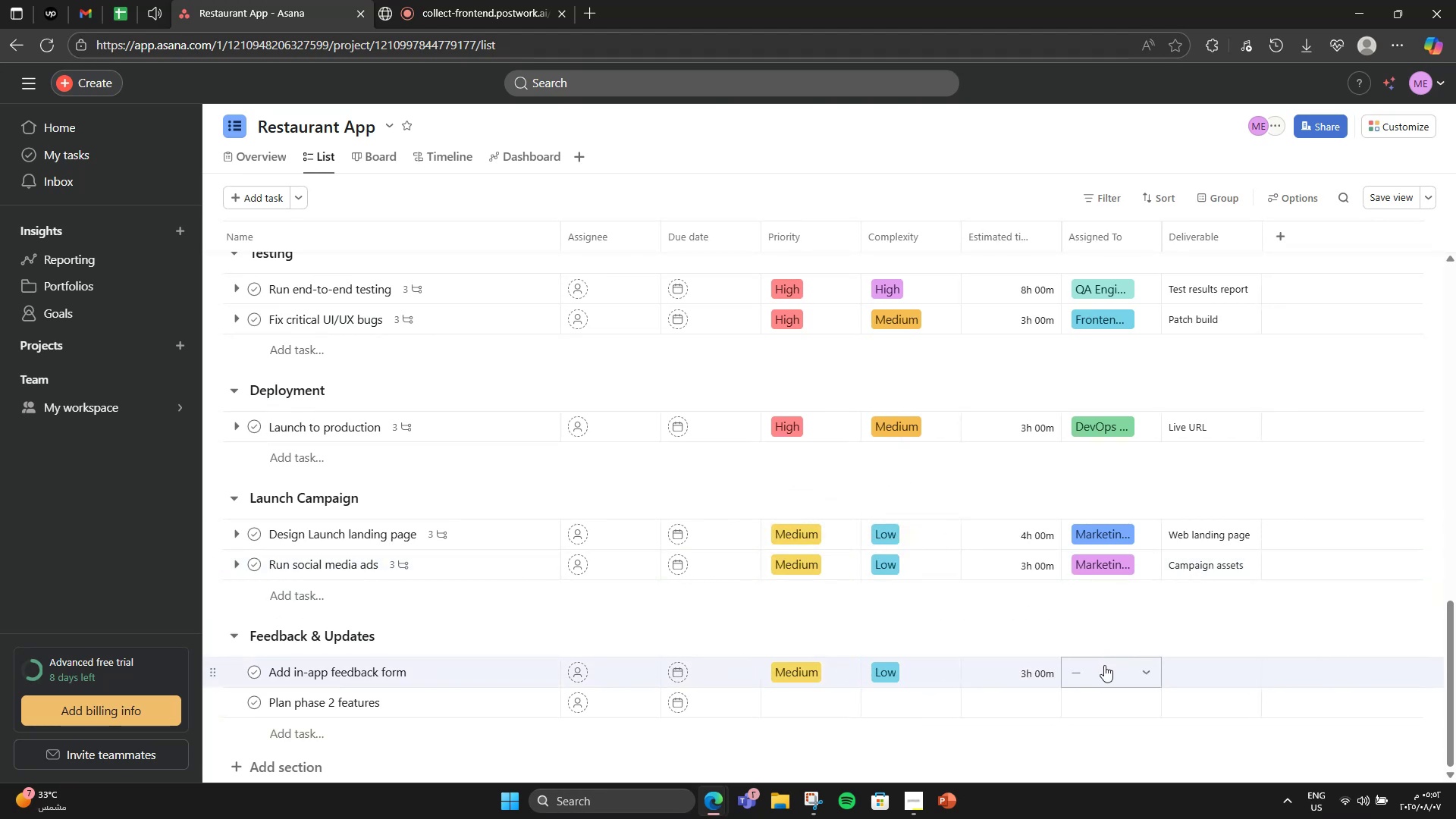 
double_click([1104, 665])
 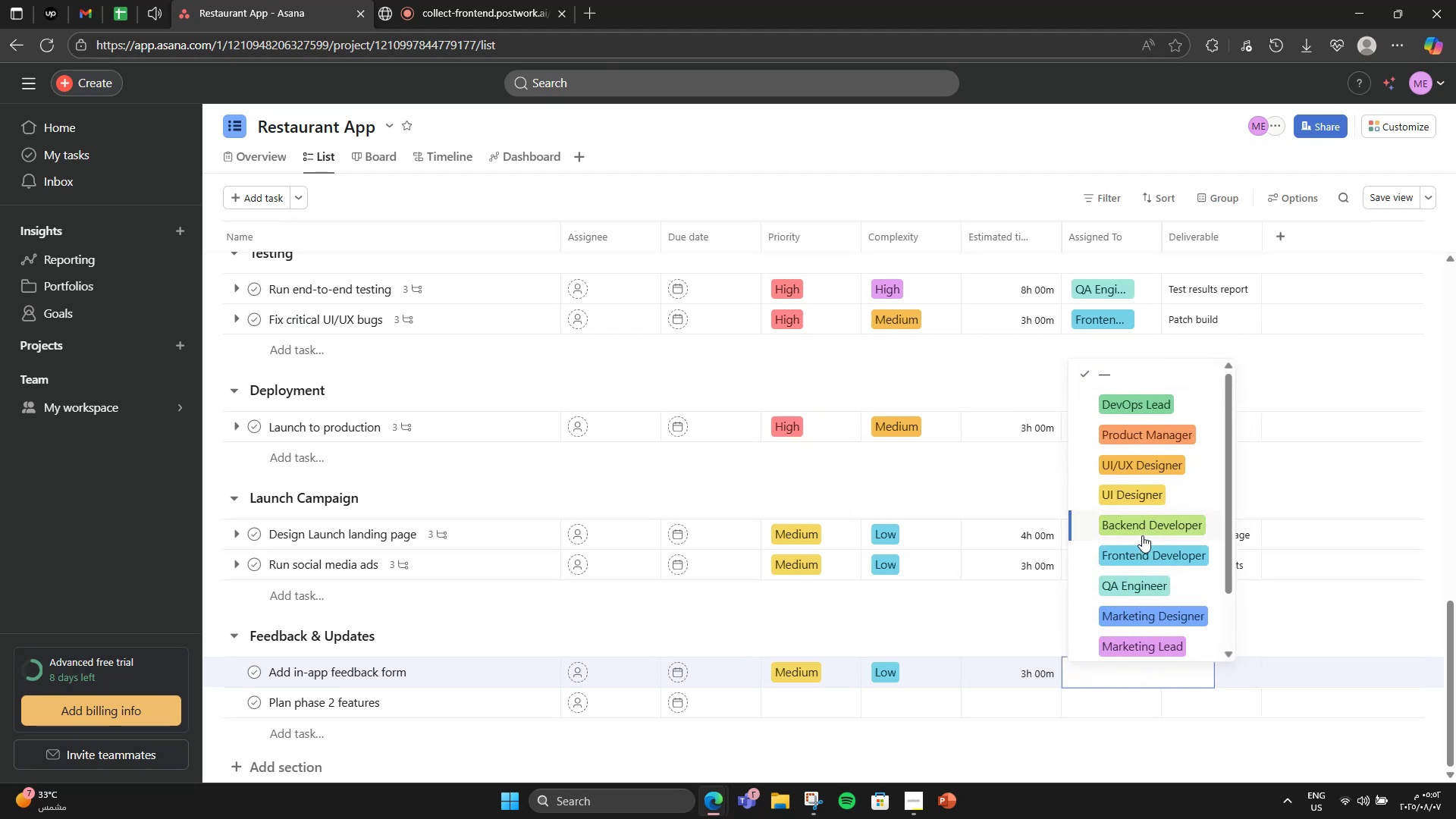 
wait(5.12)
 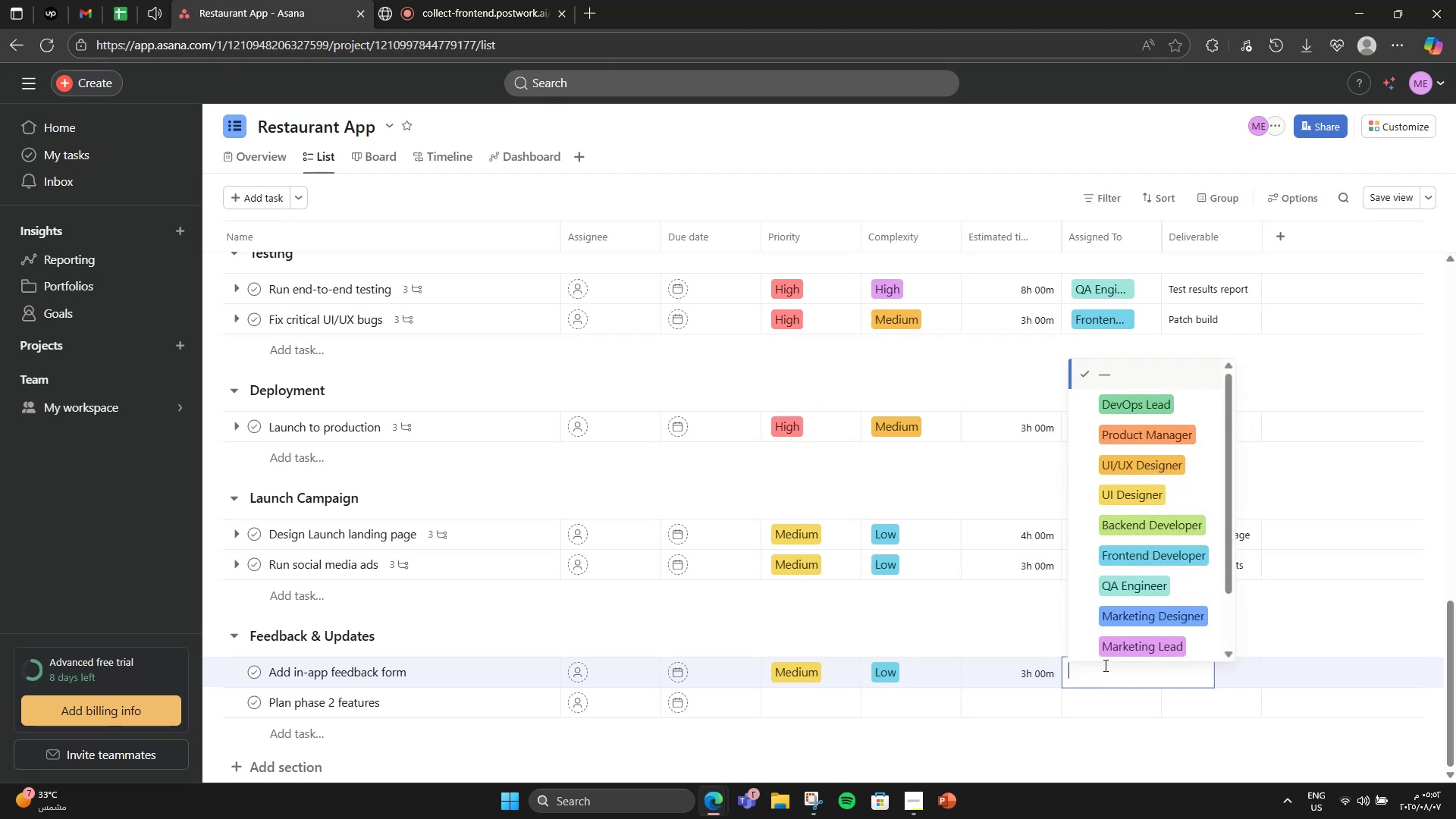 
double_click([1304, 632])
 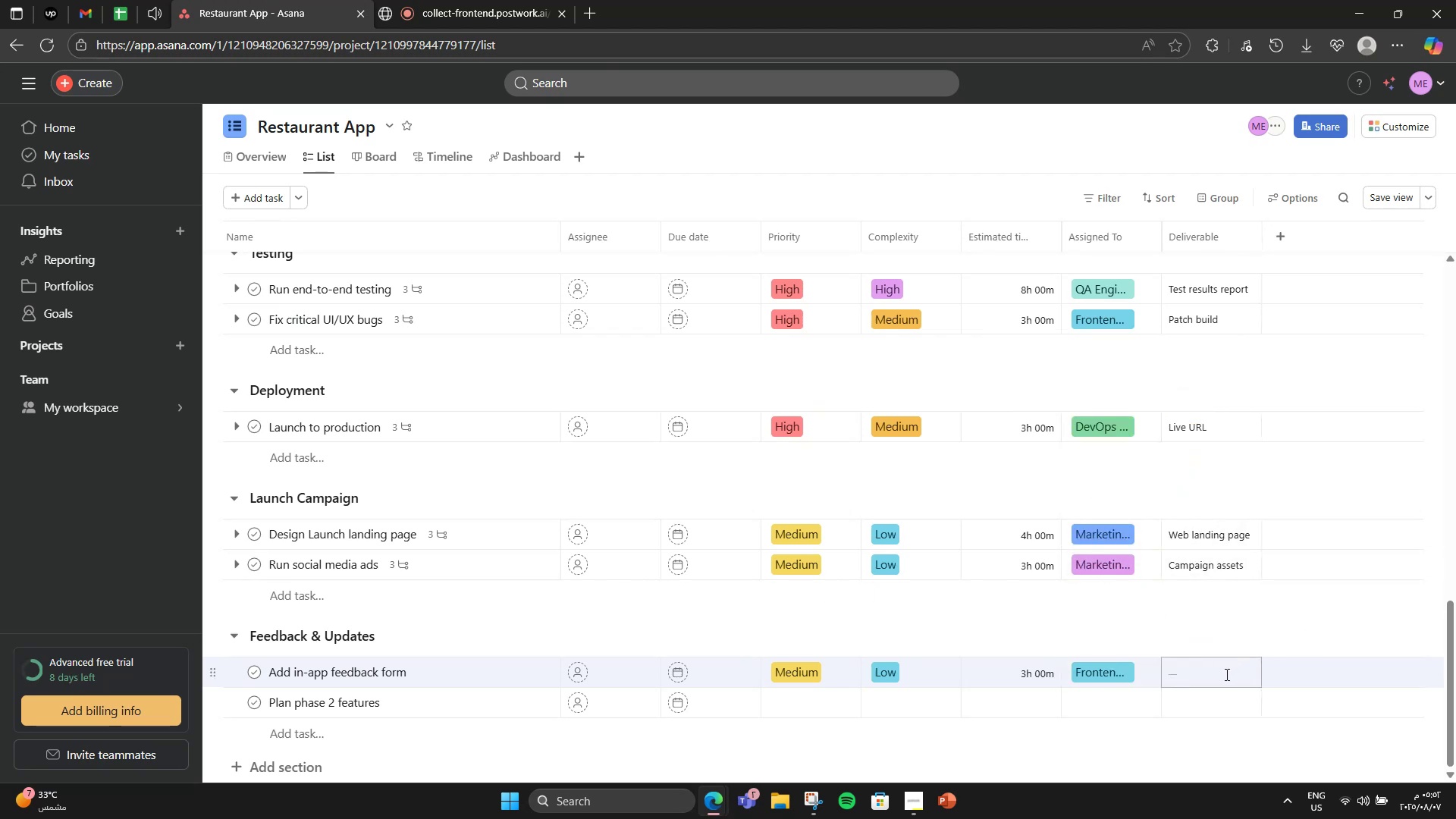 
triple_click([1225, 674])
 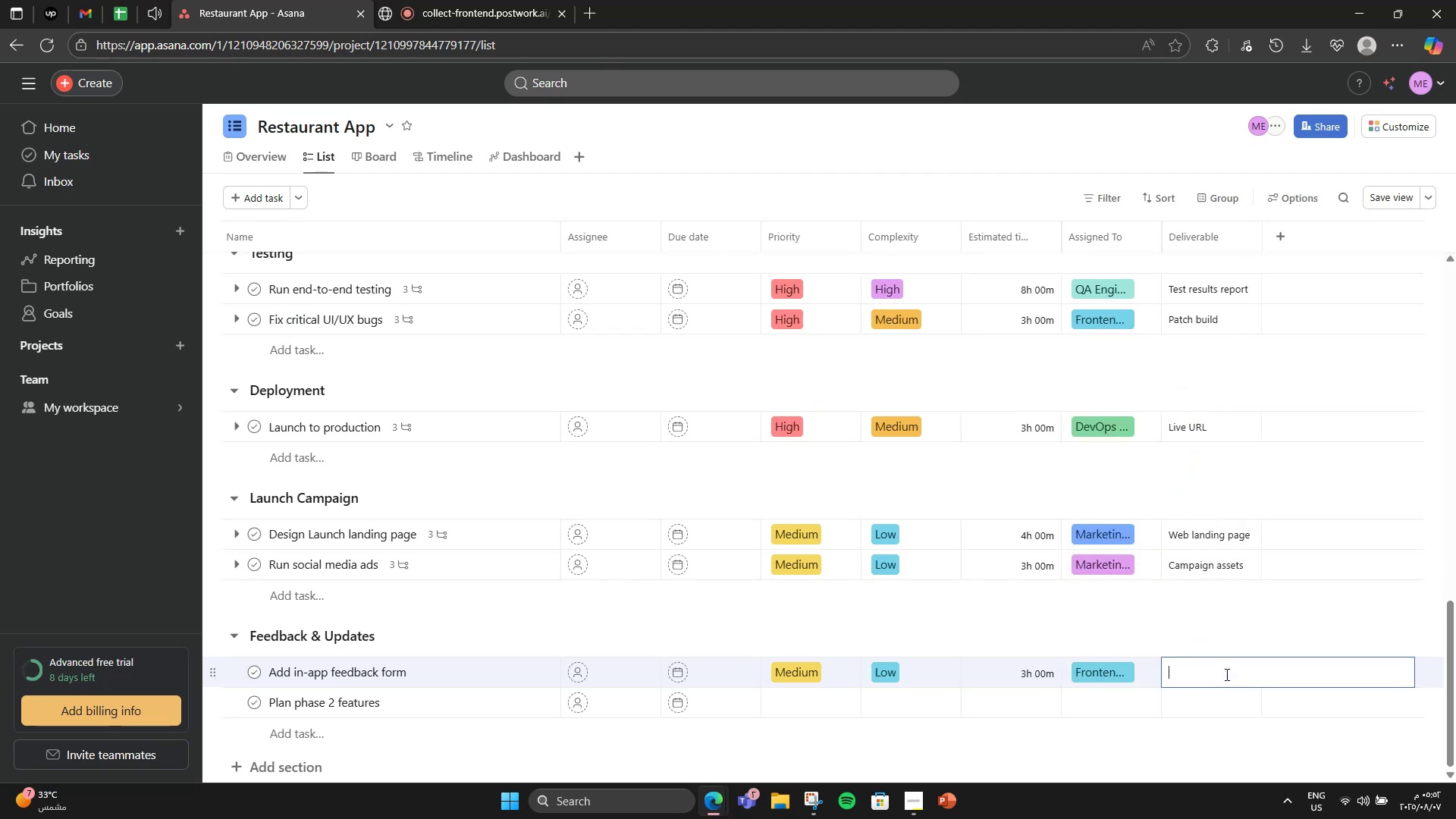 
type(Feedback UI)
 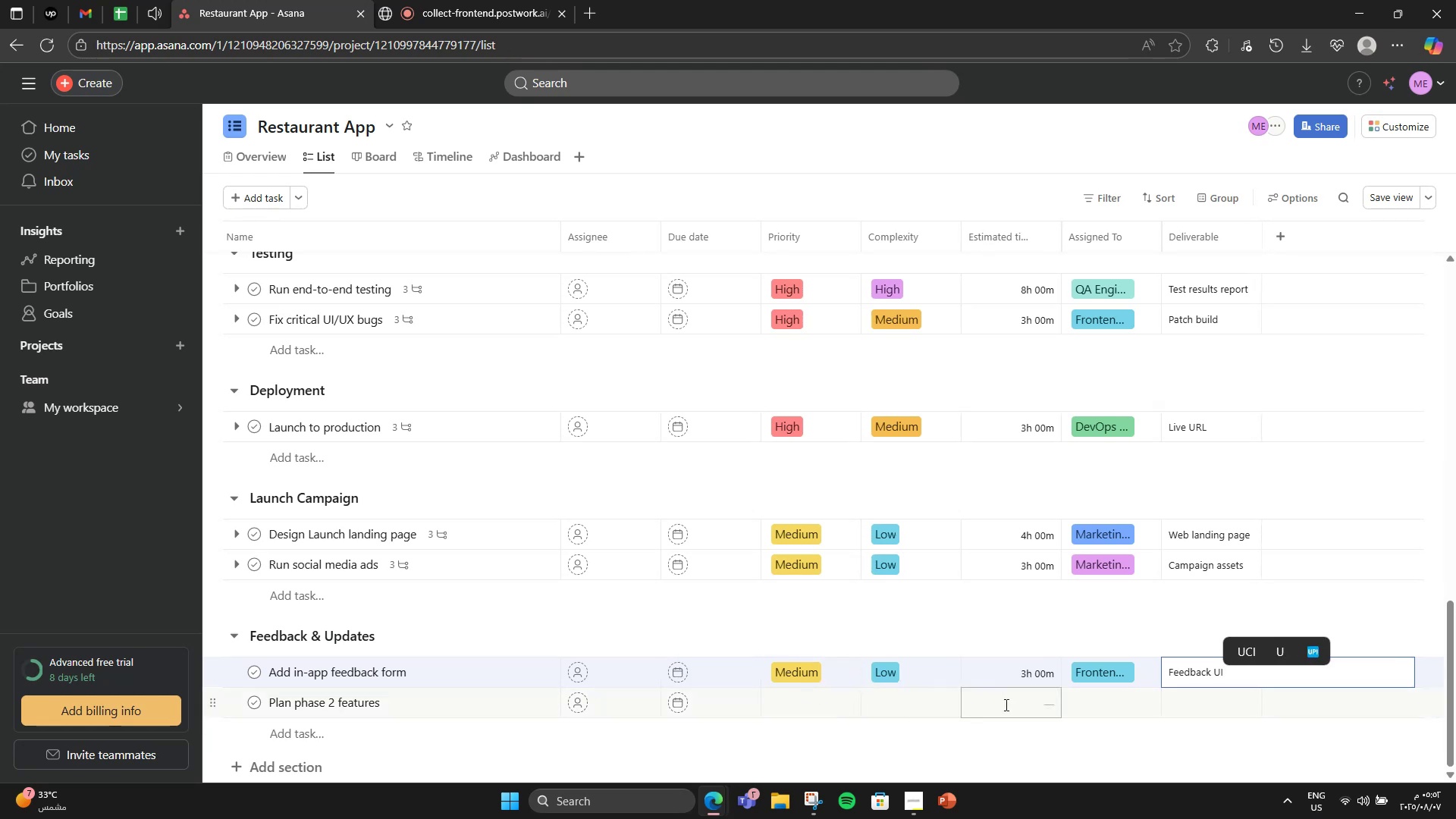 
left_click([1119, 711])
 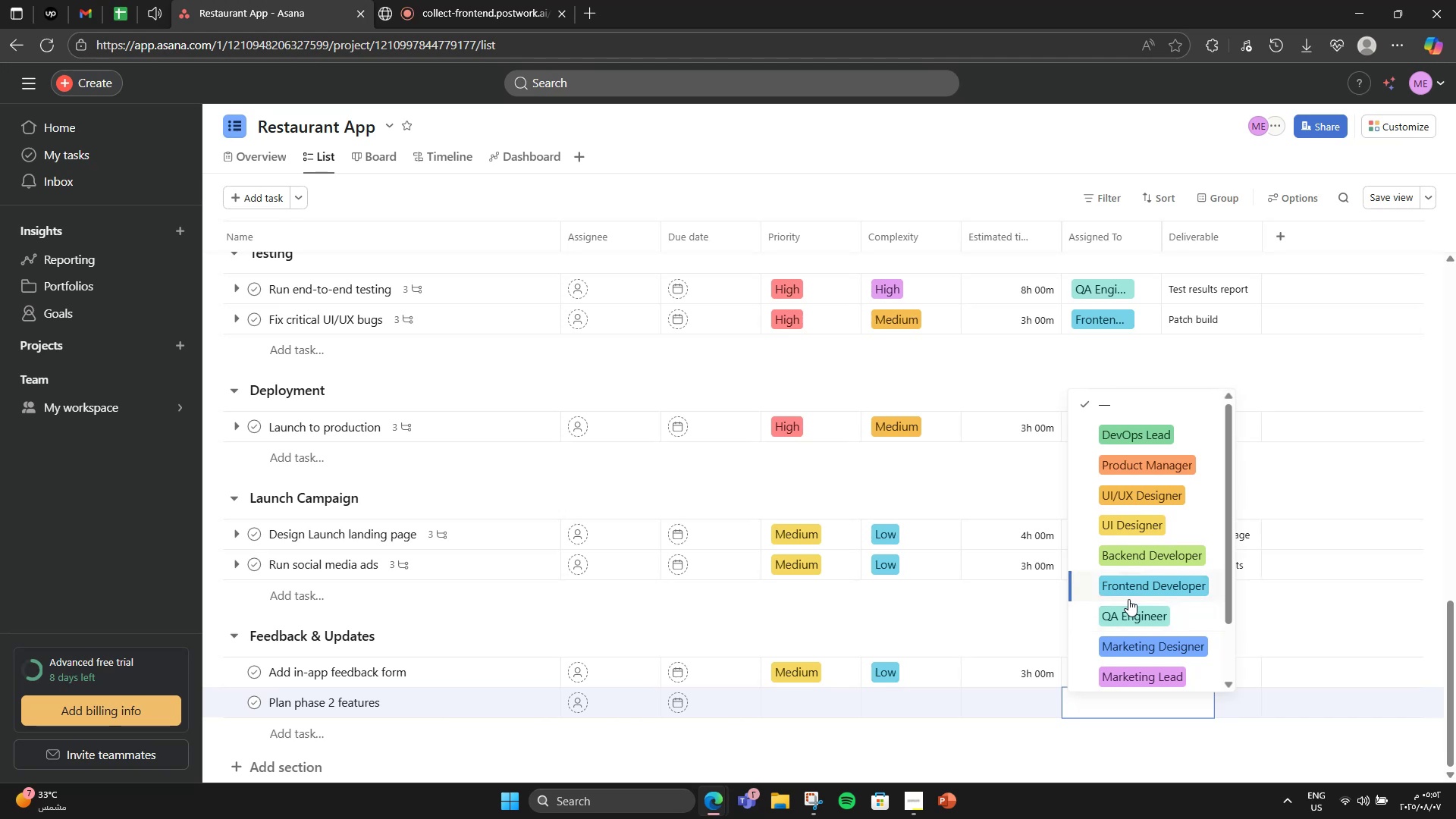 
left_click([1145, 471])
 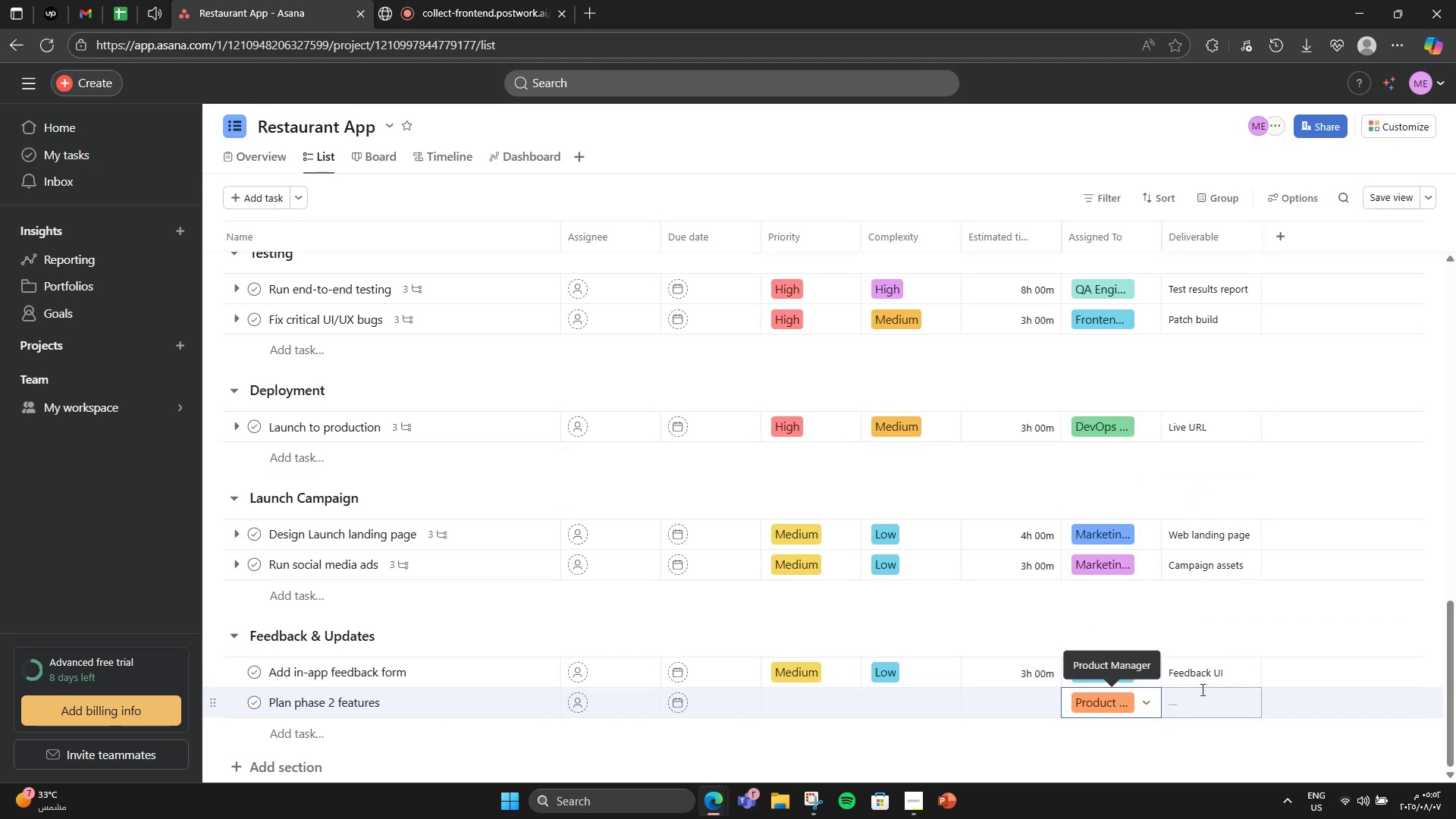 
left_click([1201, 689])
 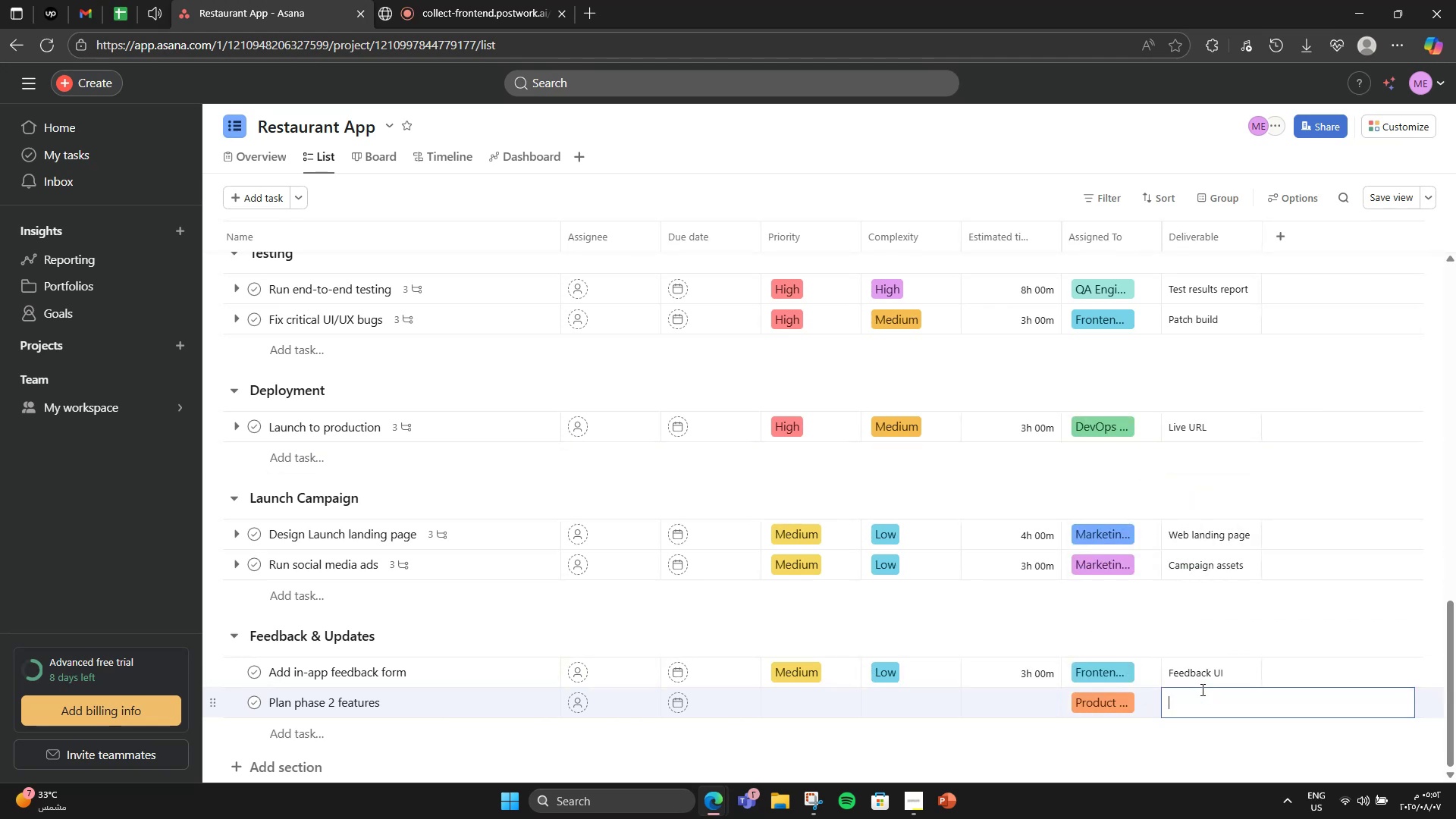 
type(Phase 2 scope doc)
 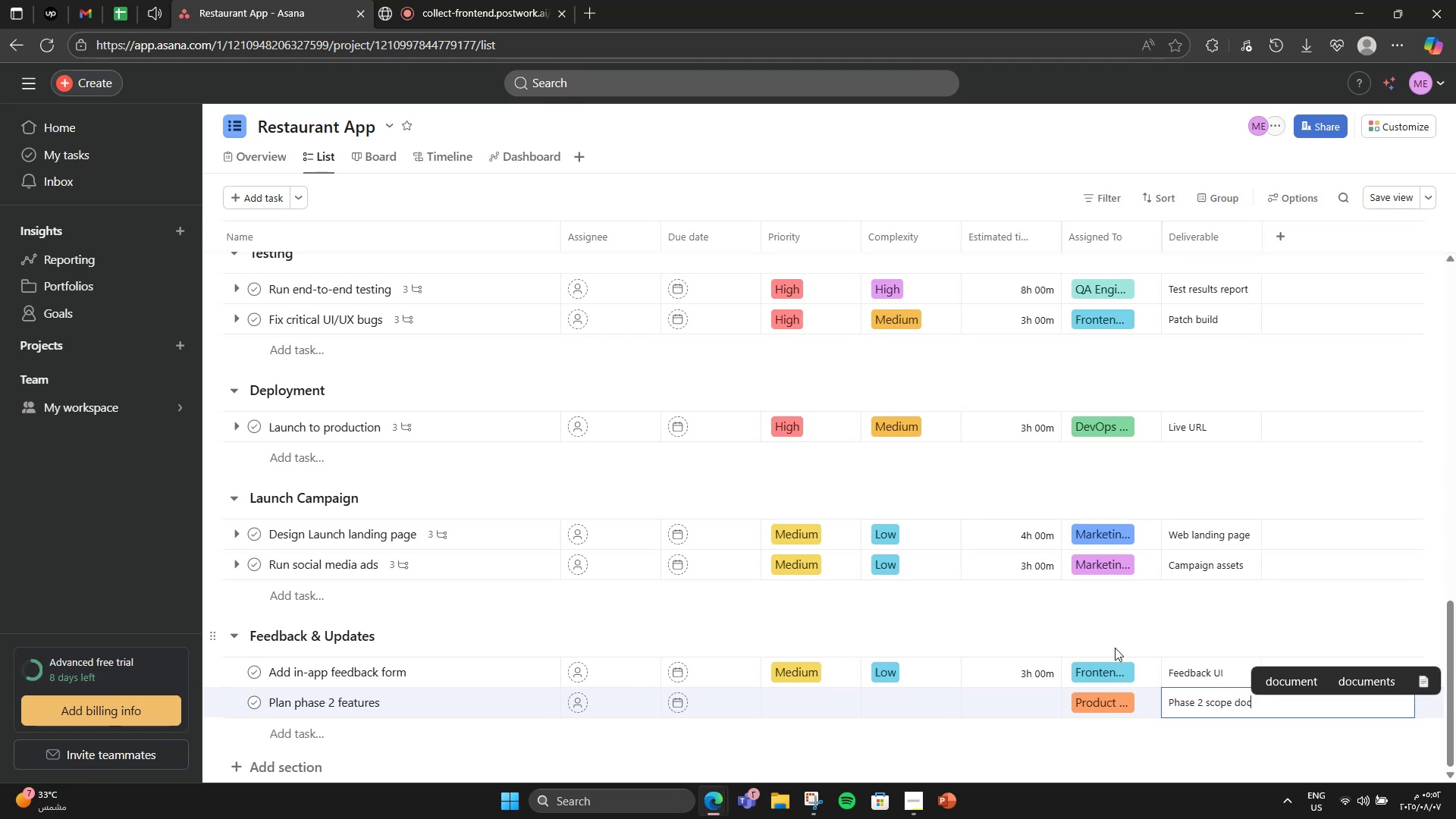 
left_click([1115, 648])
 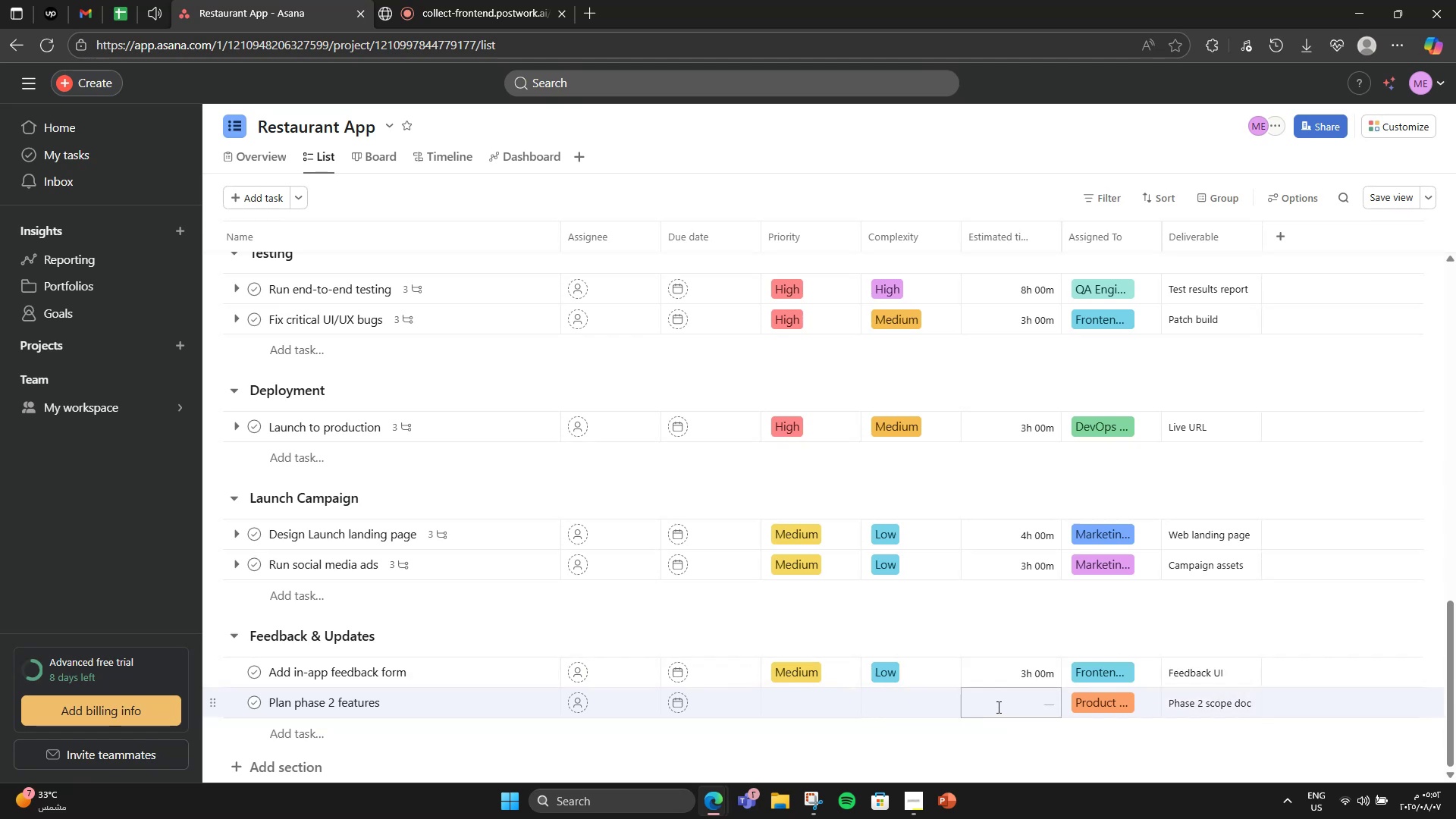 
left_click([997, 707])
 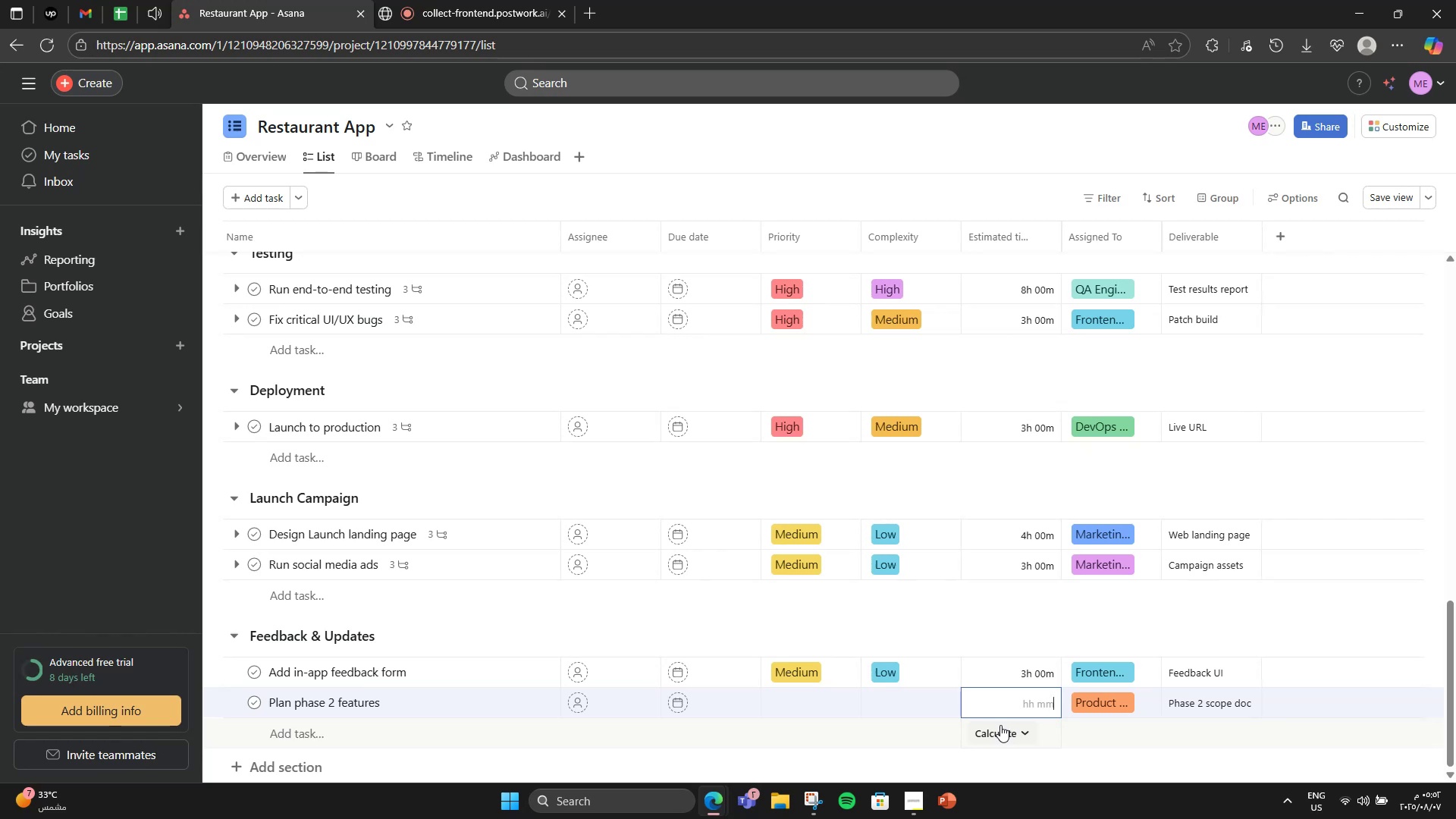 
key(Numpad4)
 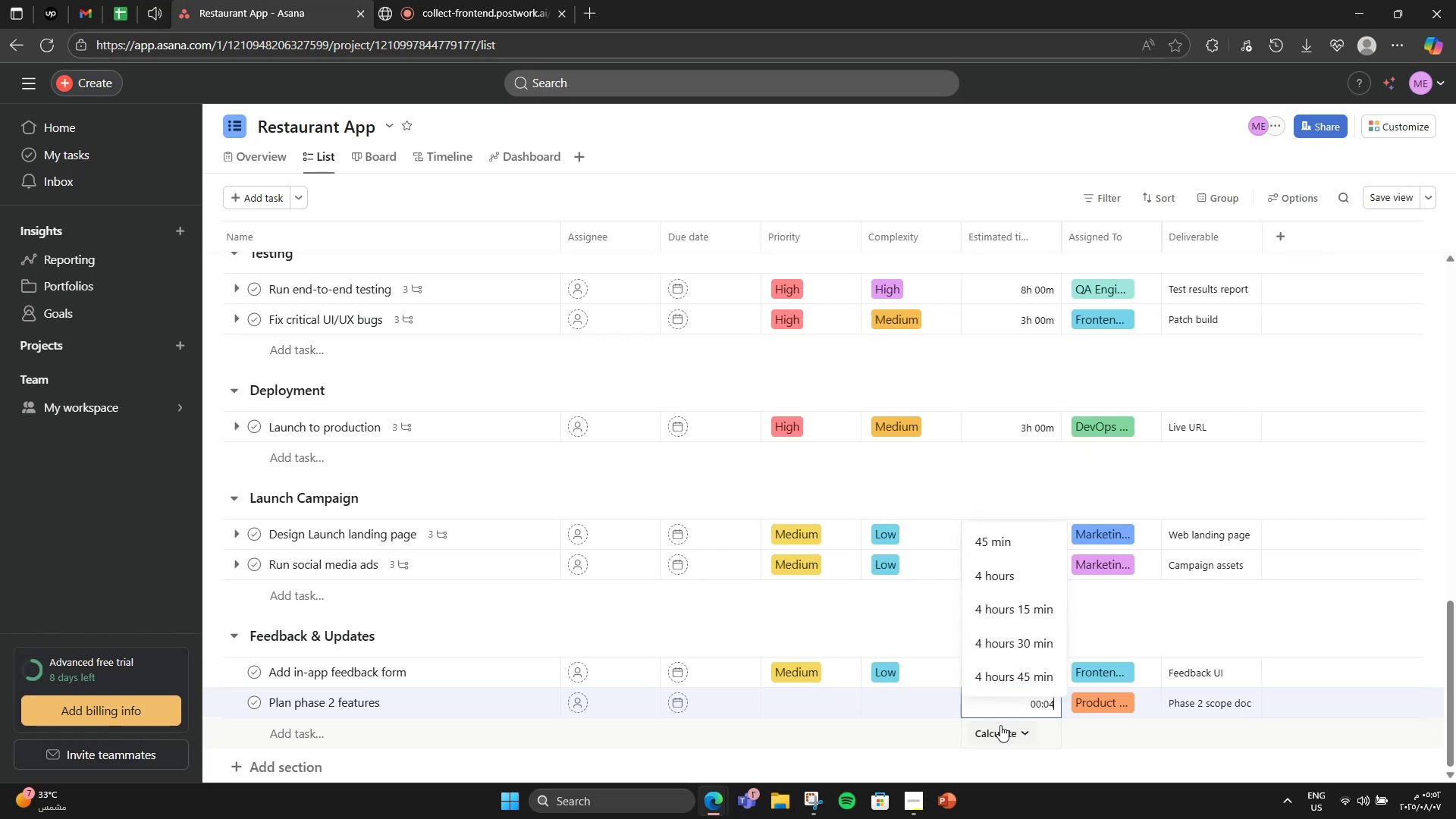 
key(Numpad0)
 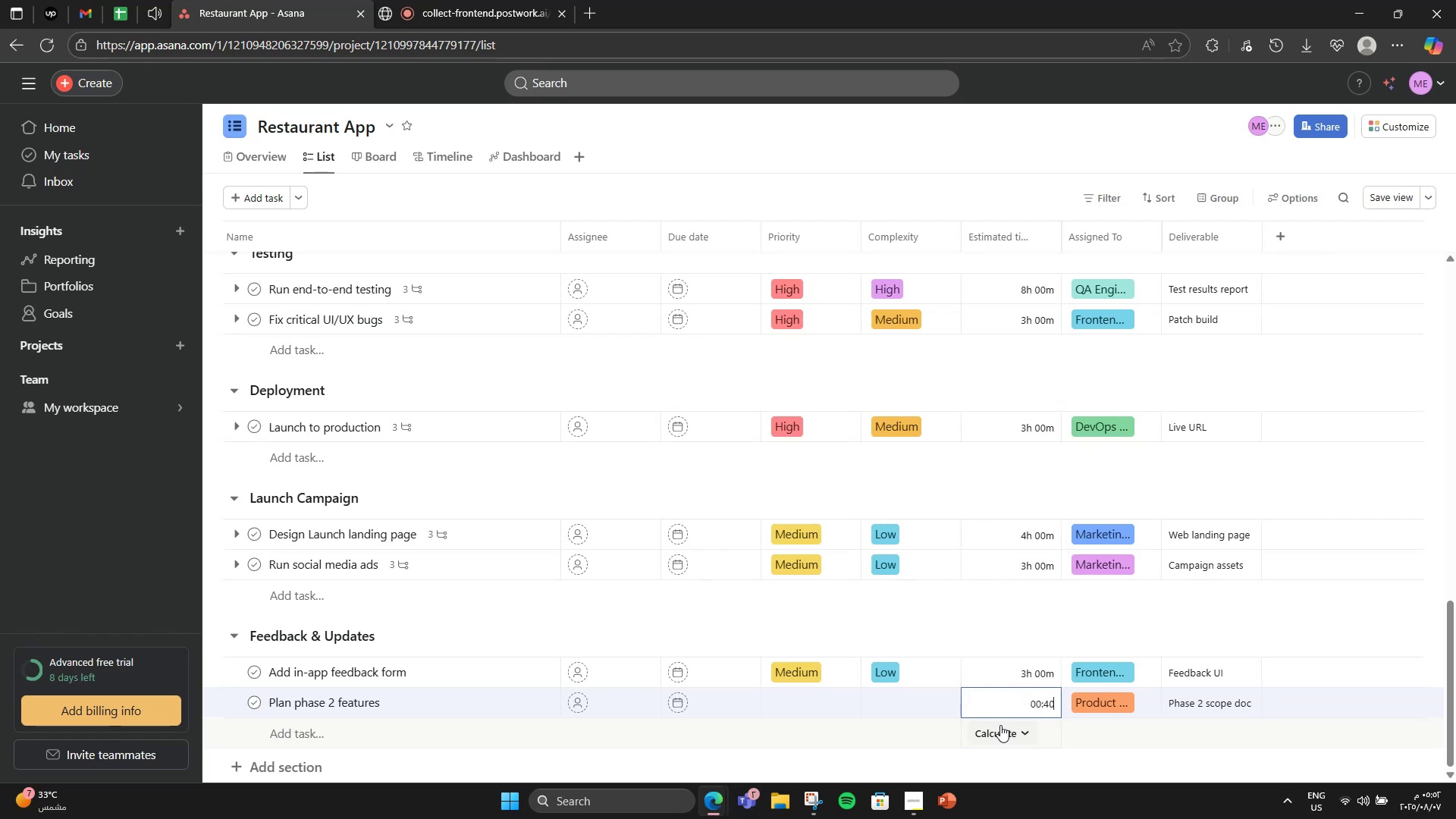 
key(Numpad0)
 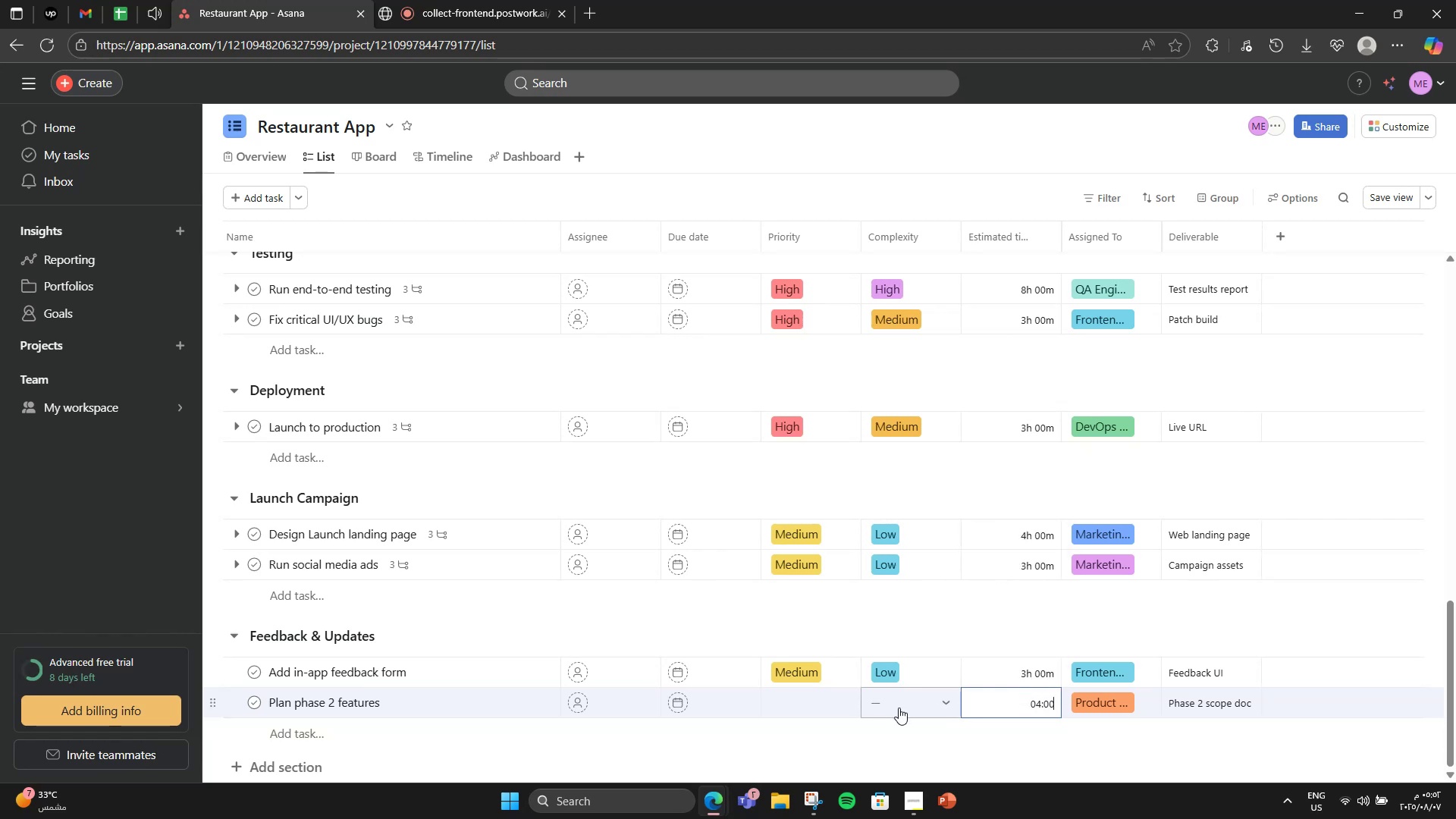 
left_click([899, 708])
 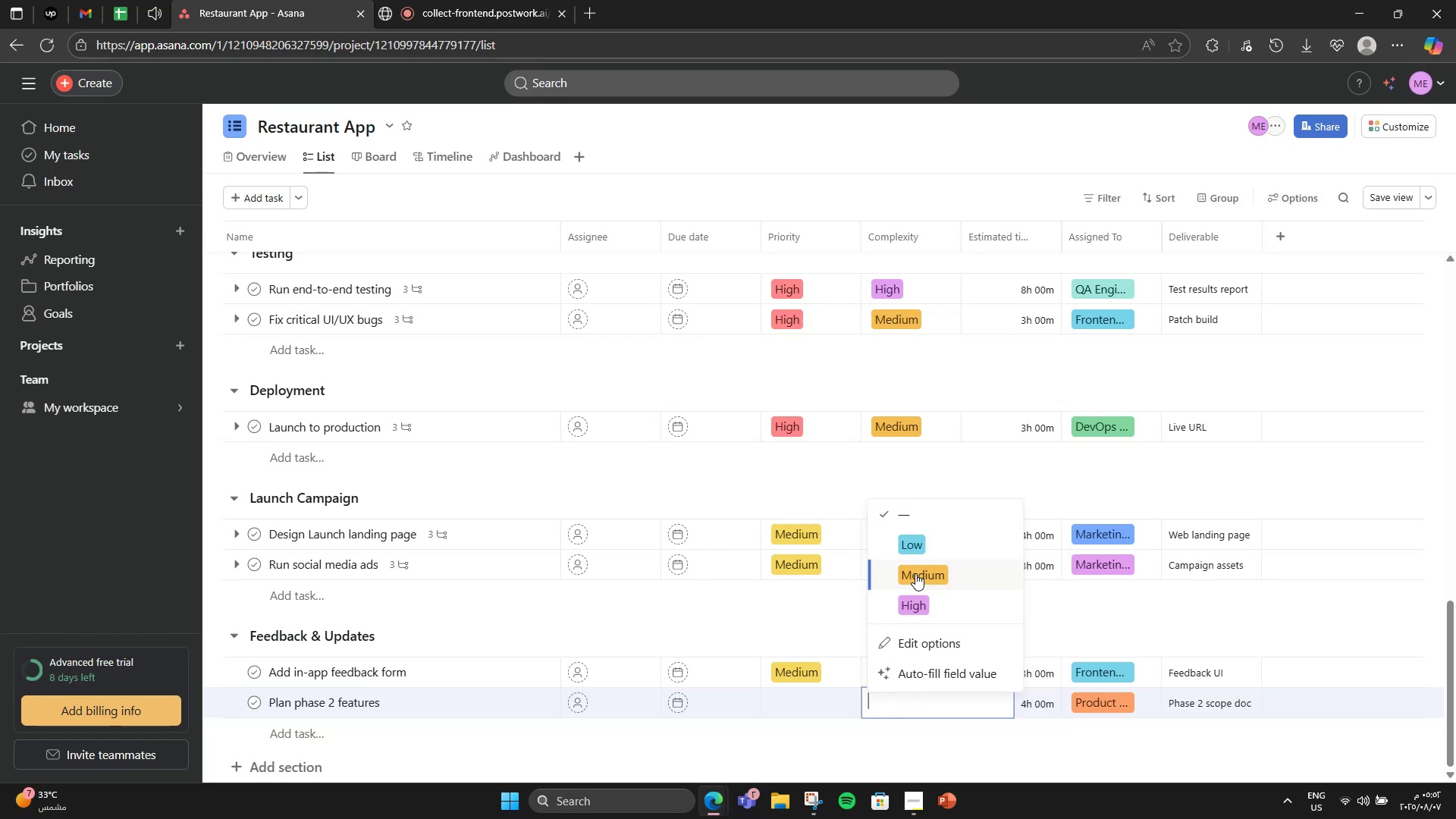 
left_click([915, 573])
 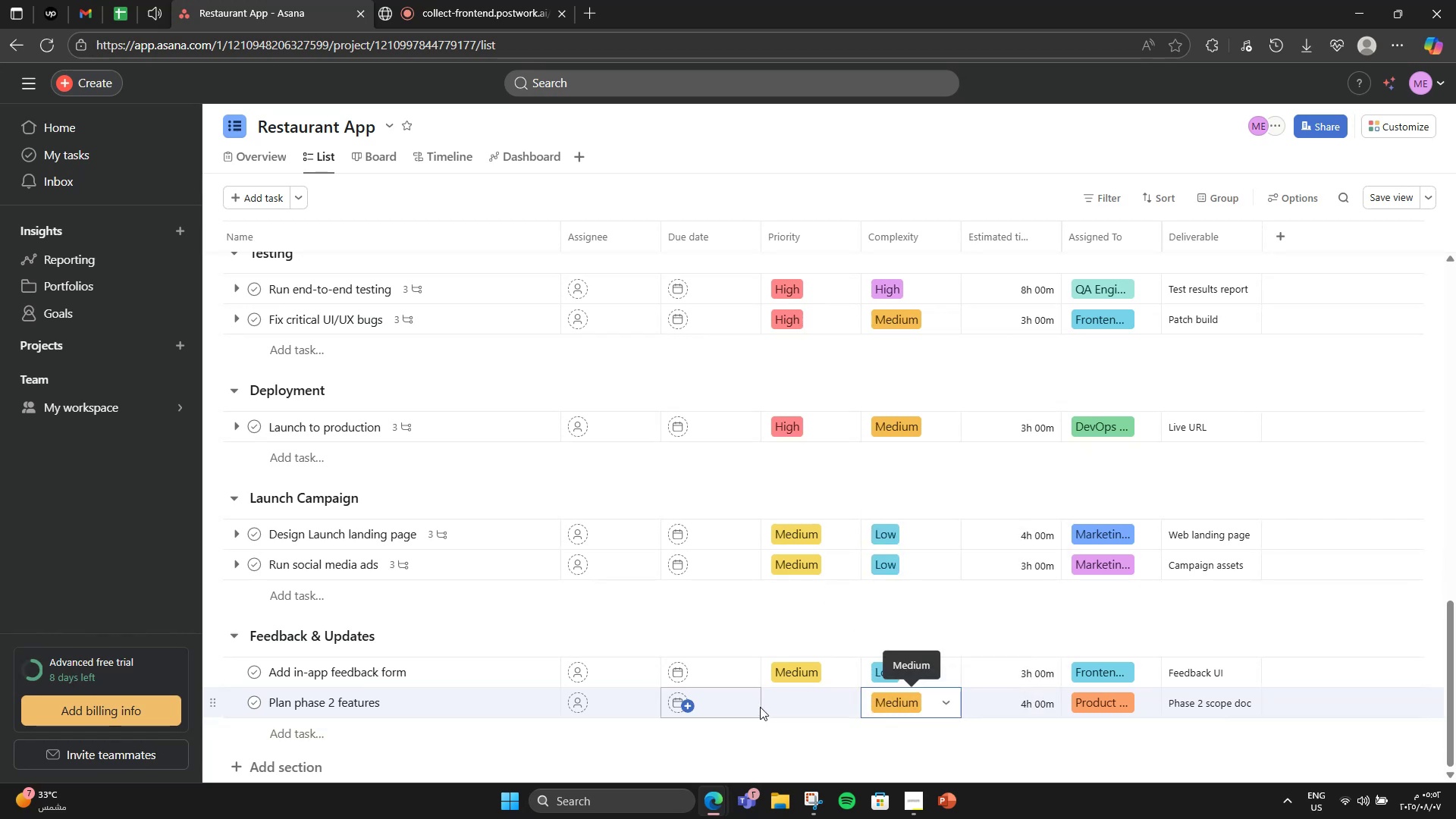 
left_click([770, 700])
 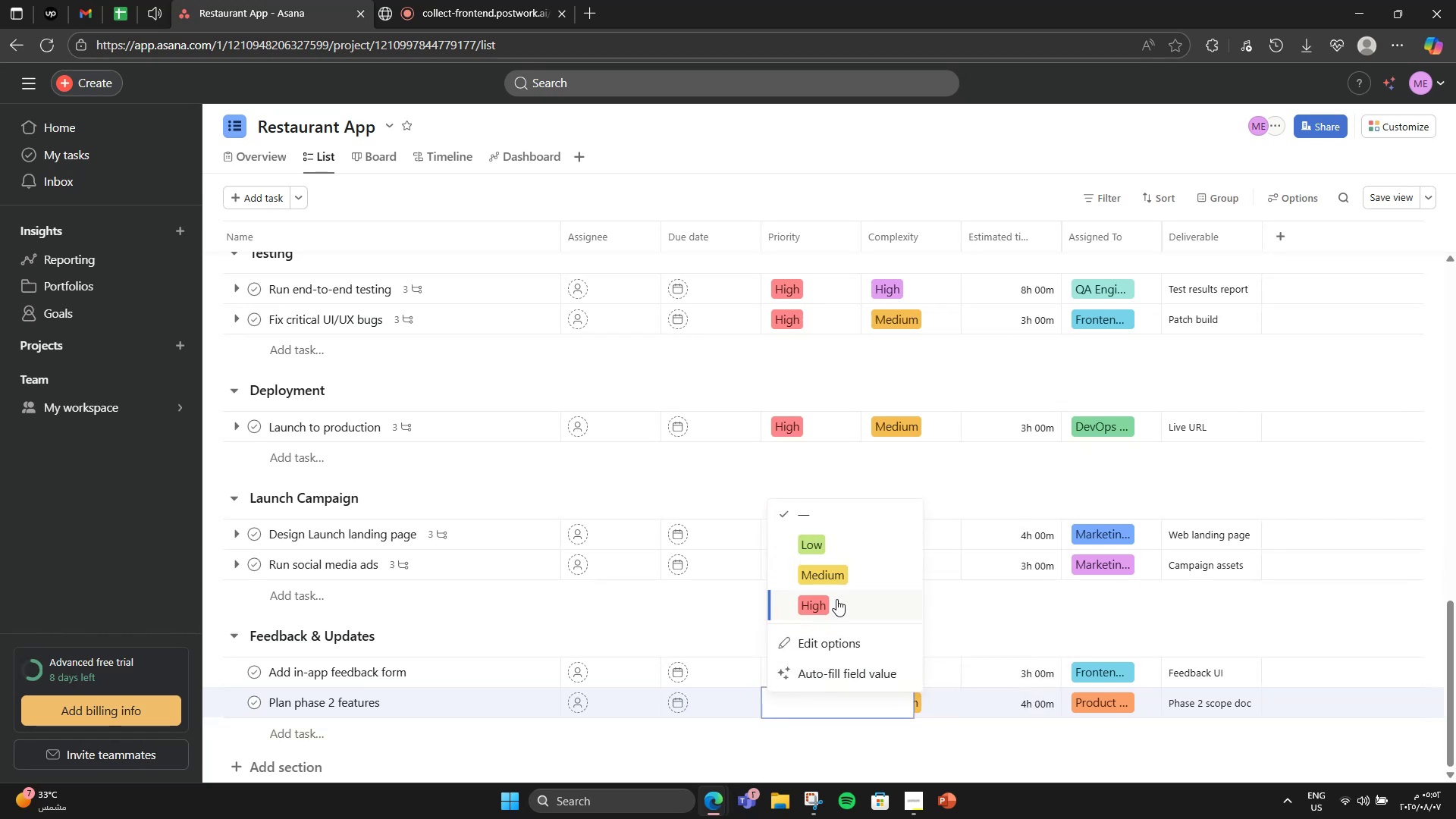 
left_click([838, 581])
 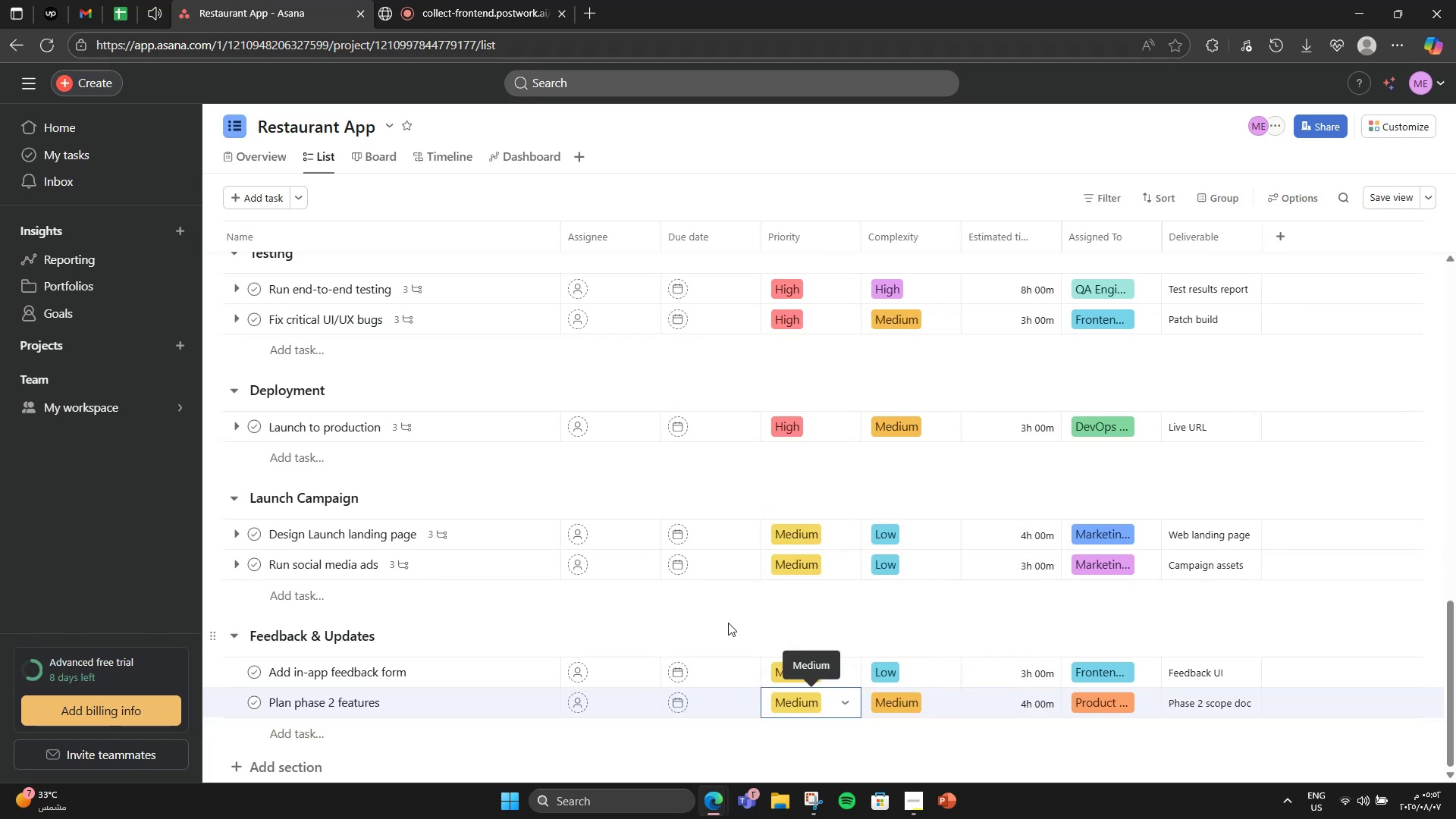 
left_click([727, 623])
 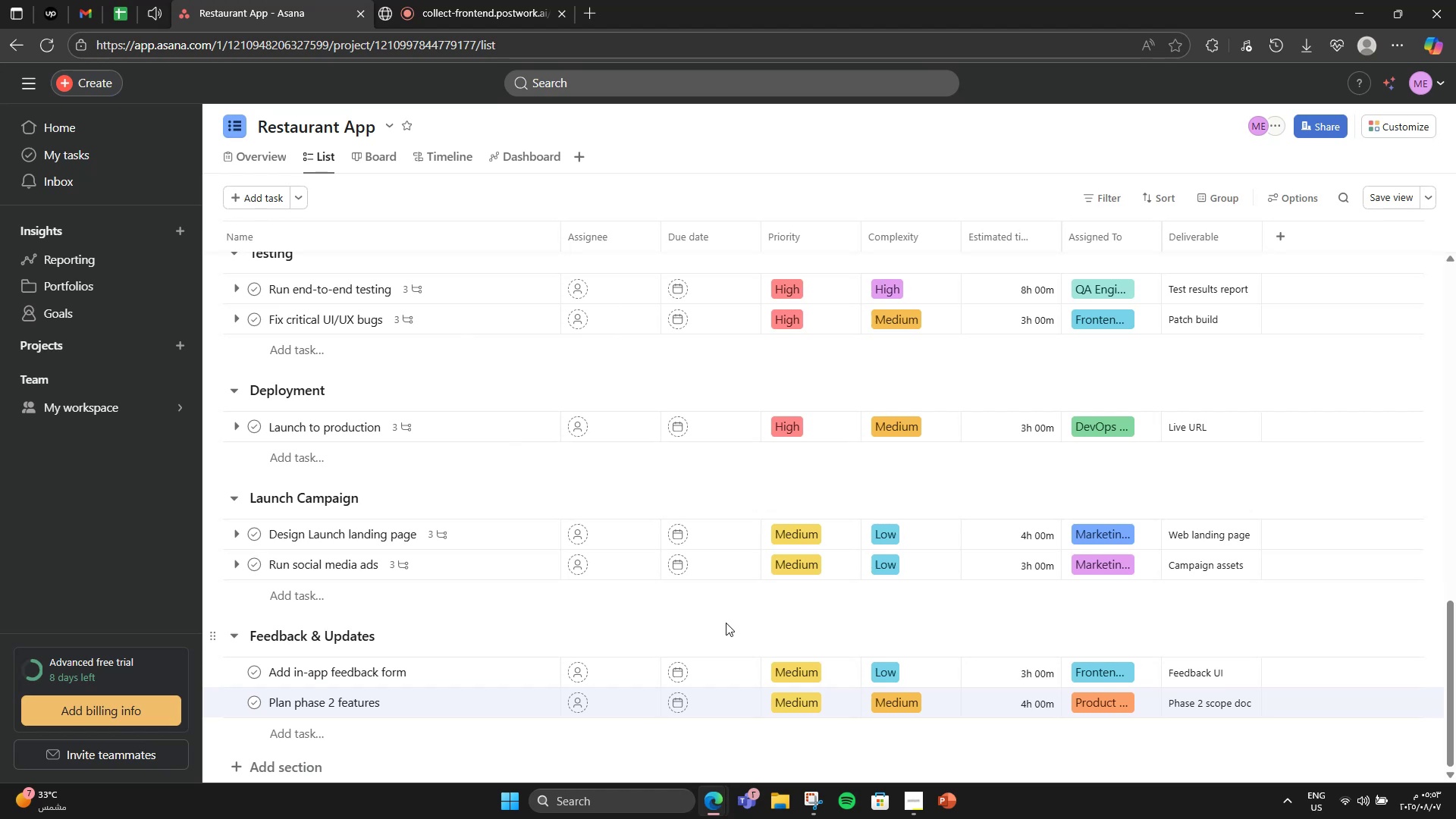 
scroll: coordinate [641, 600], scroll_direction: down, amount: 1.0
 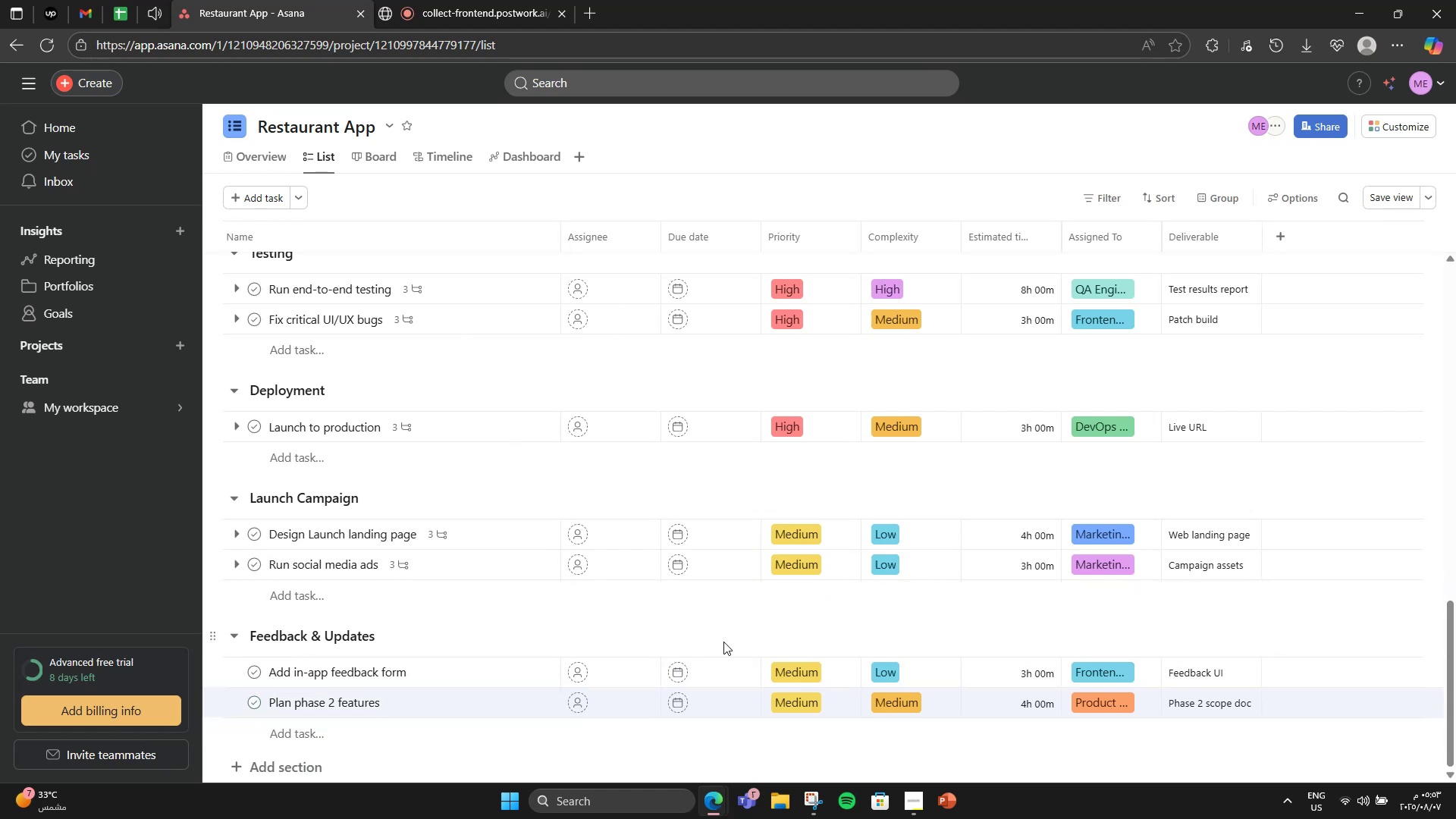 
hold_key(key=VolumeDown, duration=0.42)
 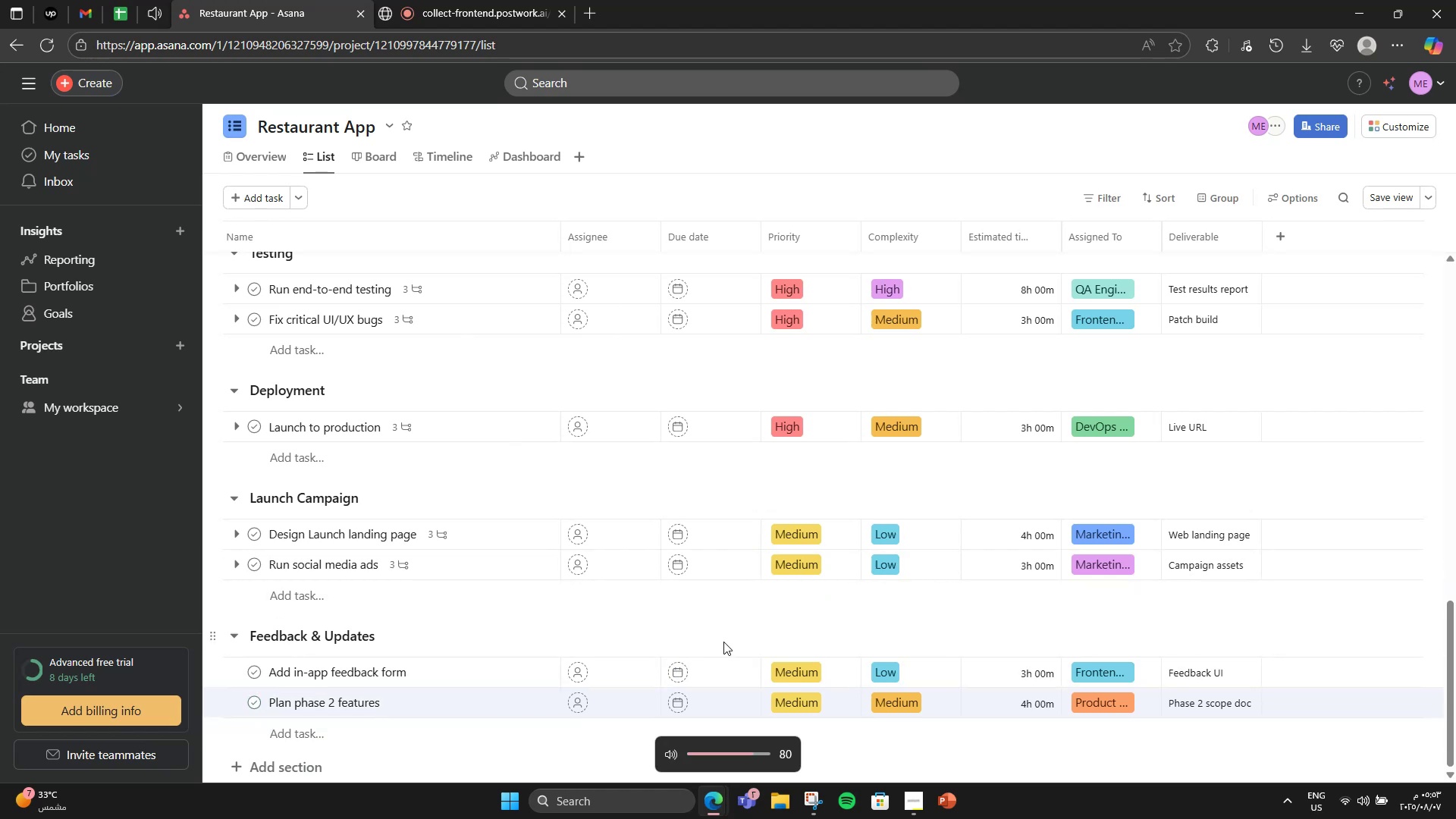 
key(Mute)
 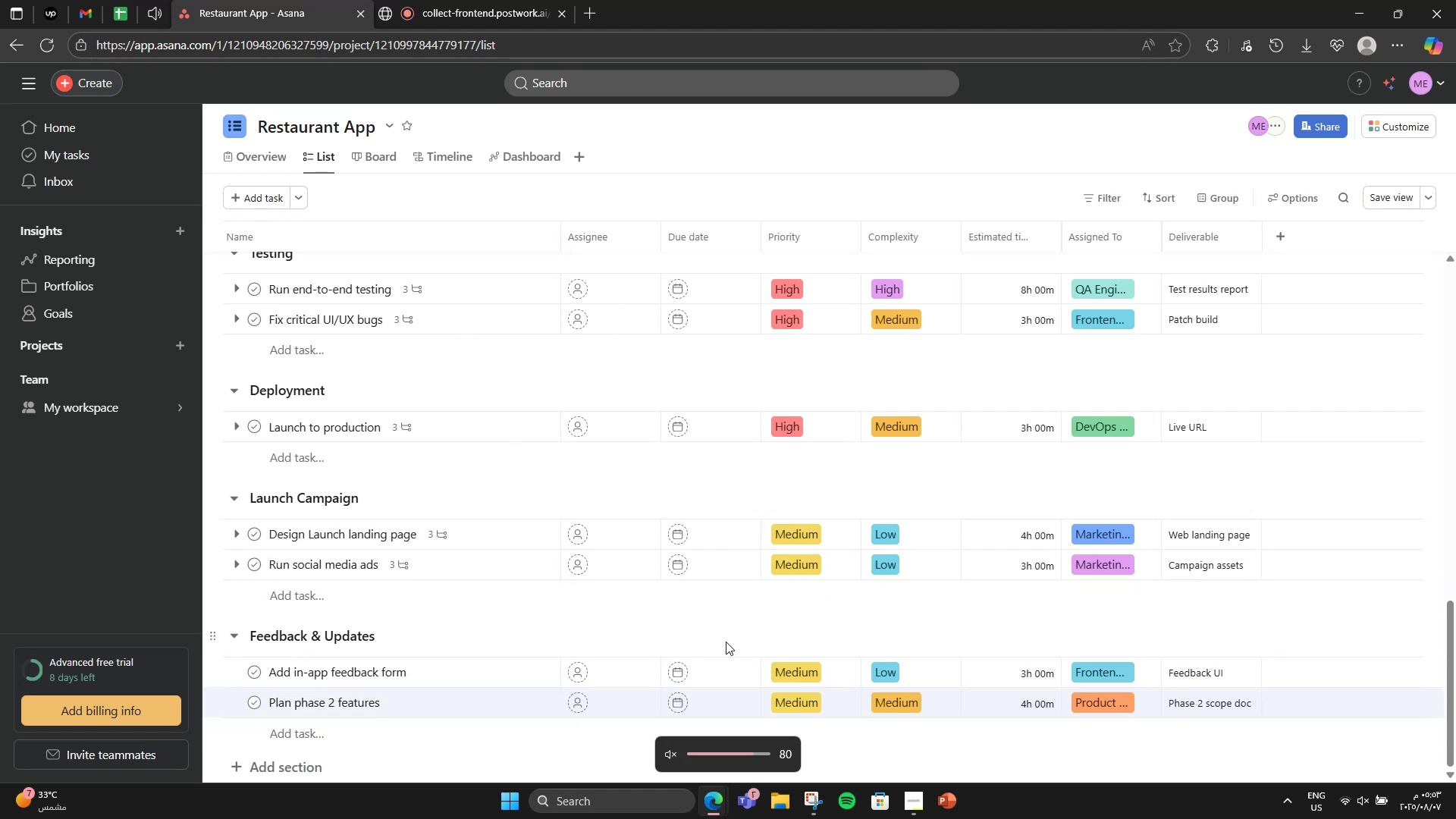 
left_click([726, 642])
 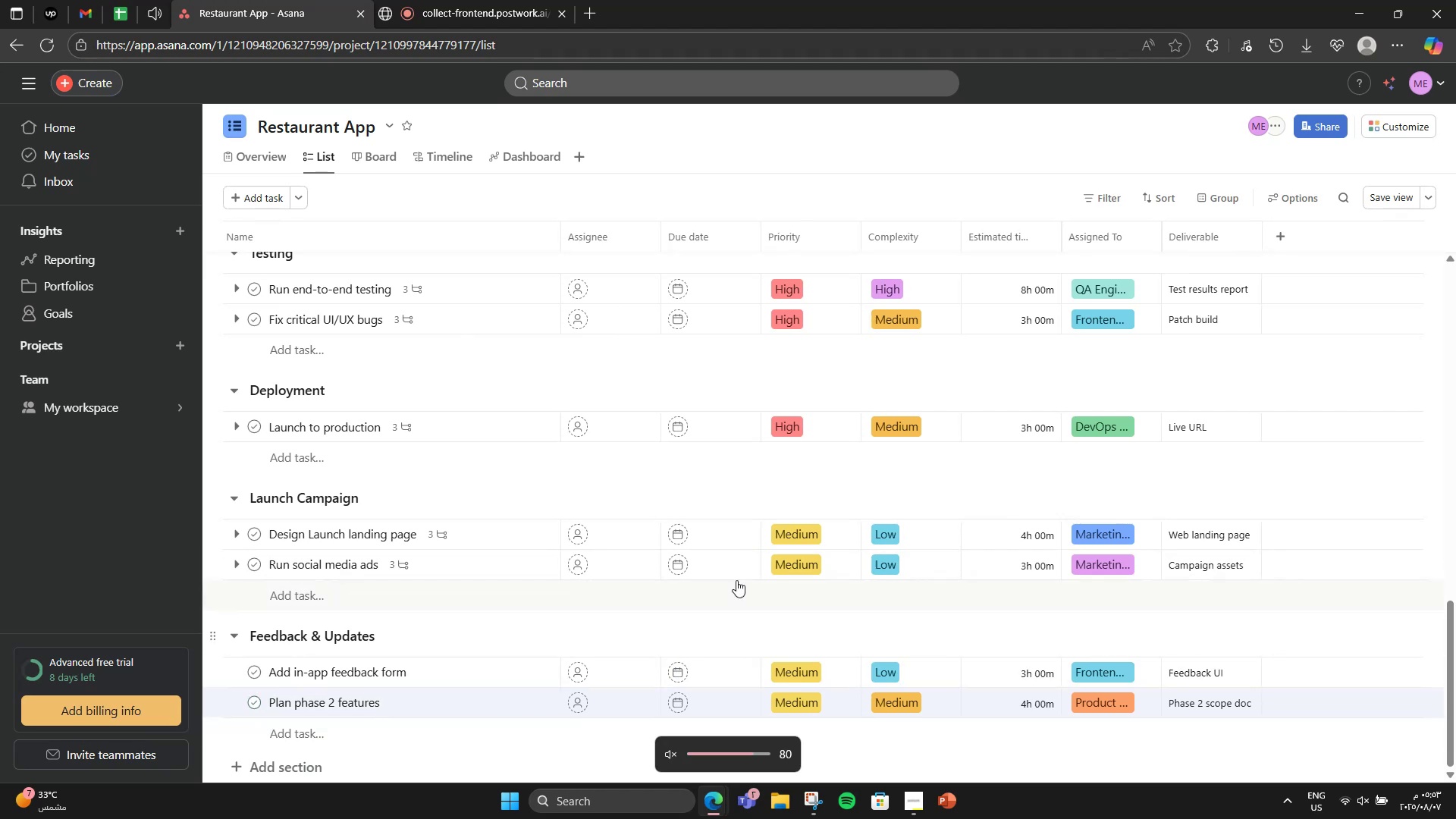 
left_click([158, 0])
 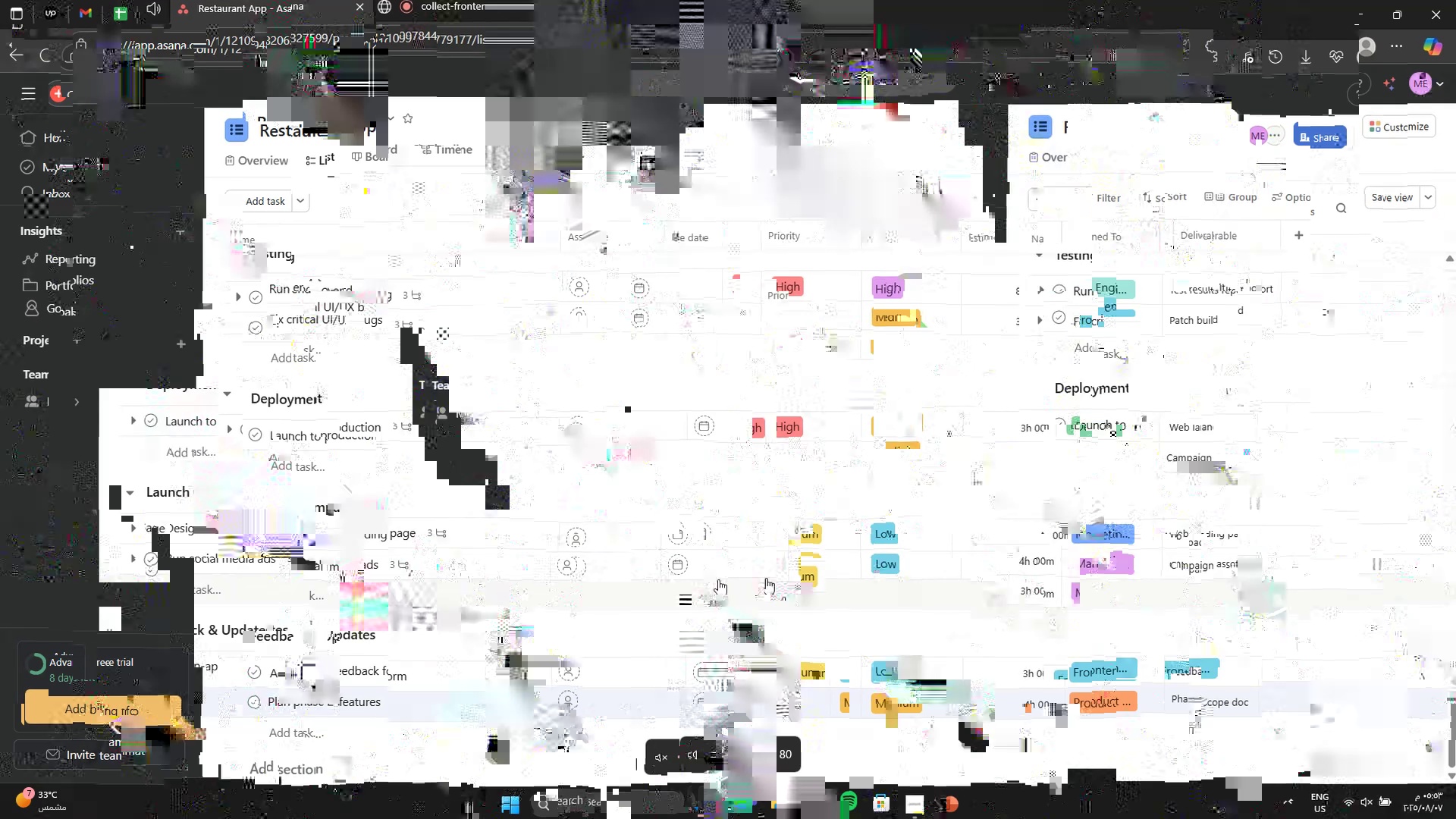 
double_click([309, 283])
 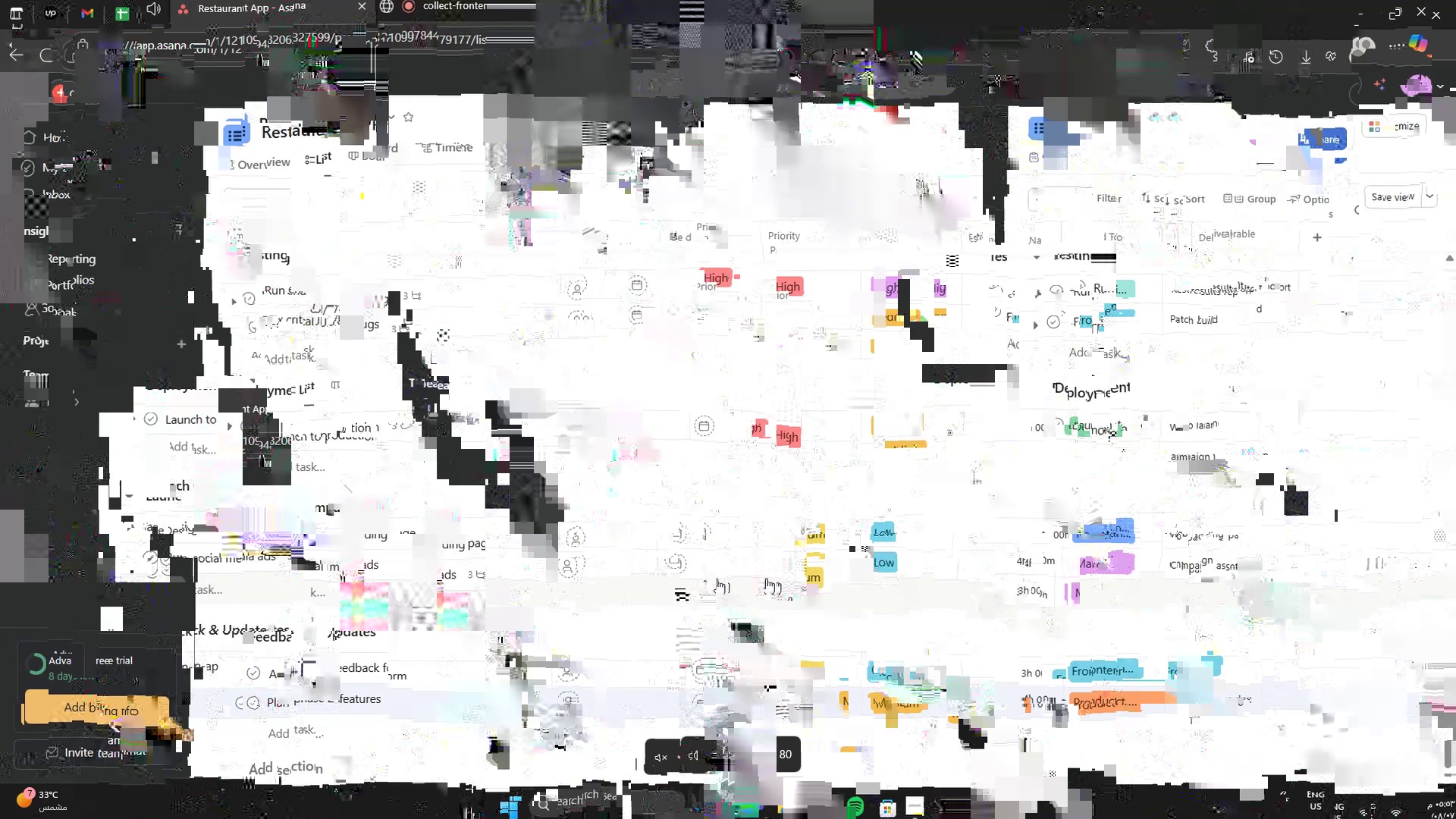 
triple_click([297, 0])
 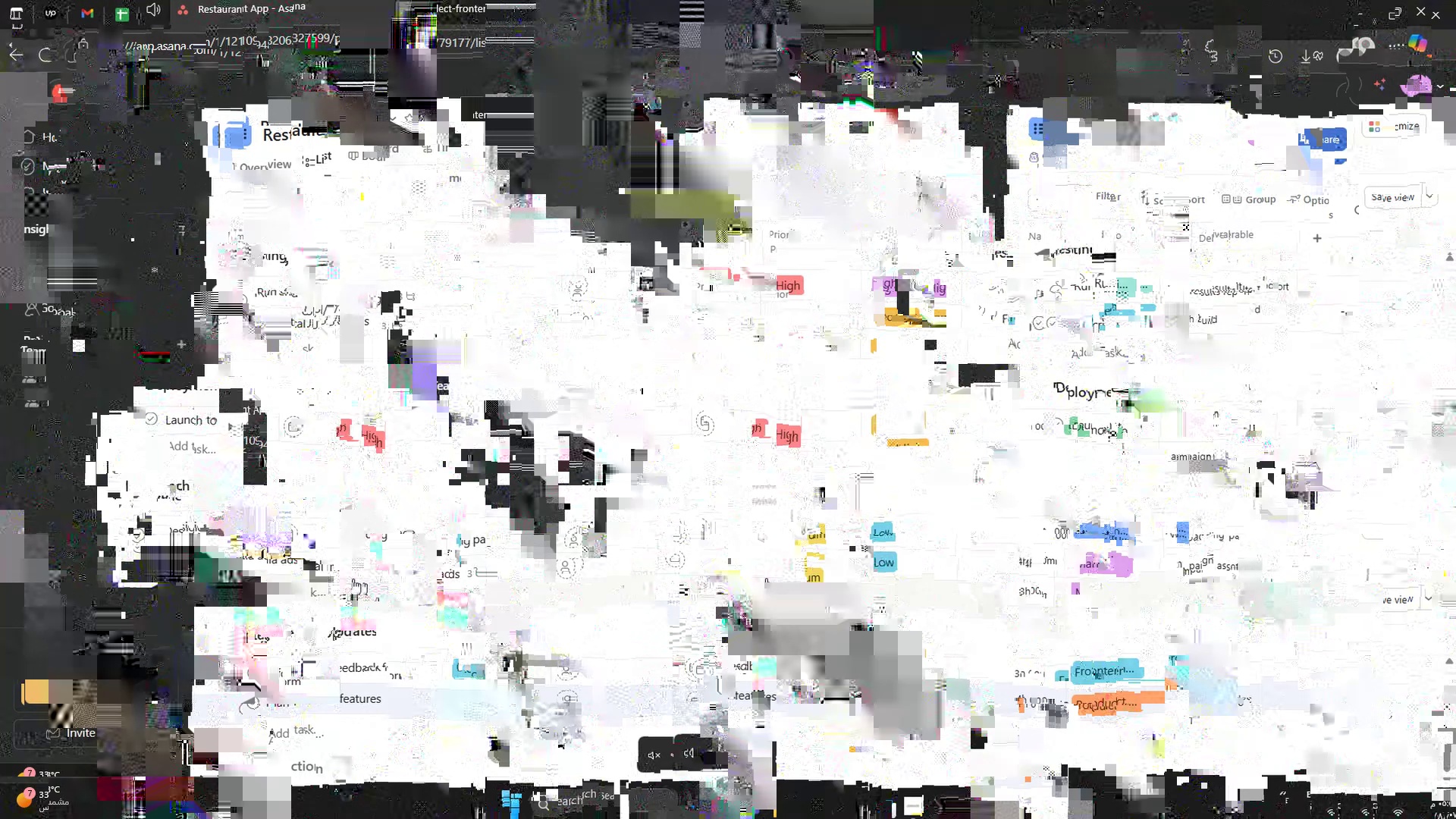 
scroll: coordinate [976, 532], scroll_direction: down, amount: 1.0
 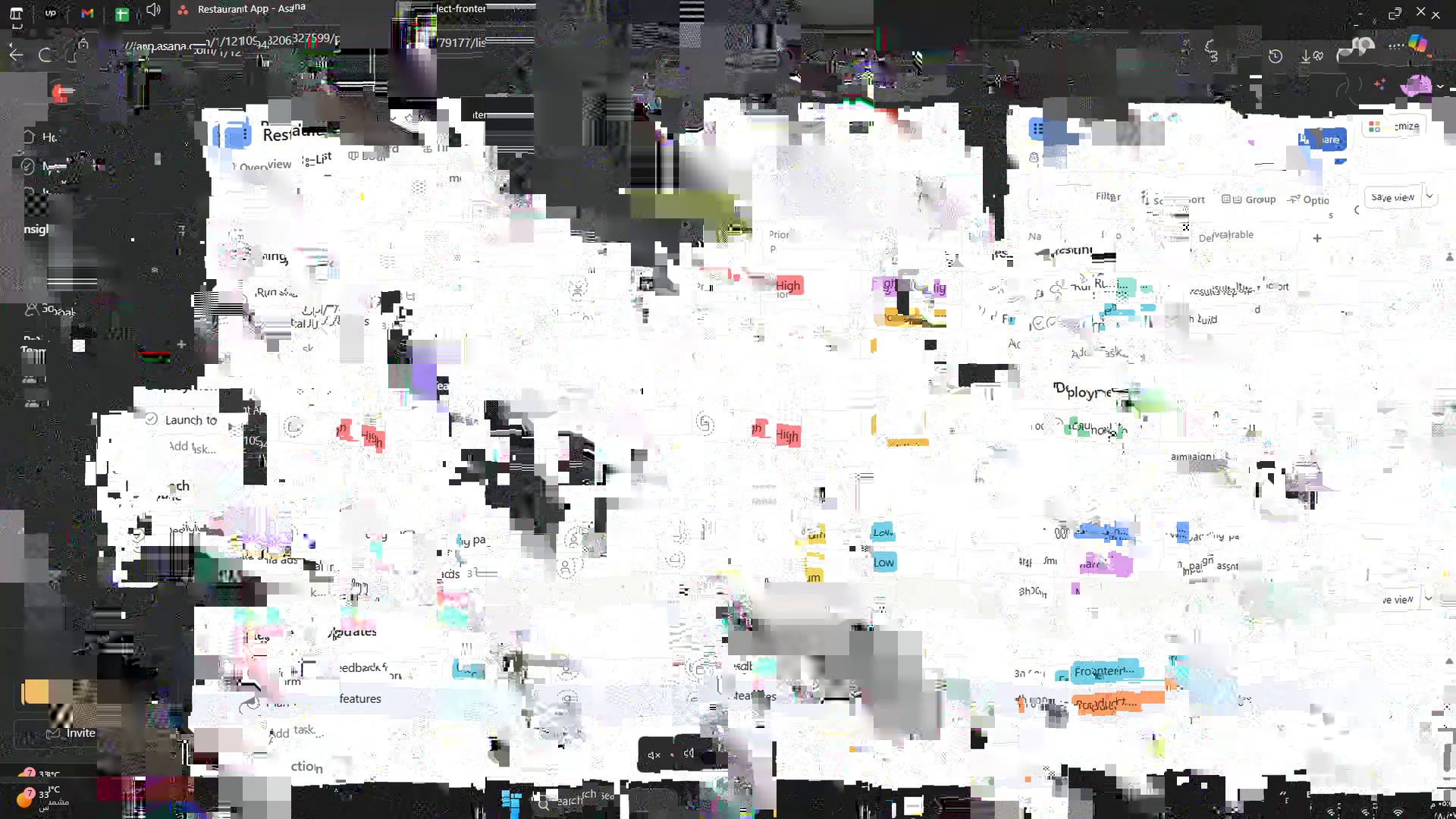 
left_click([1223, 699])
 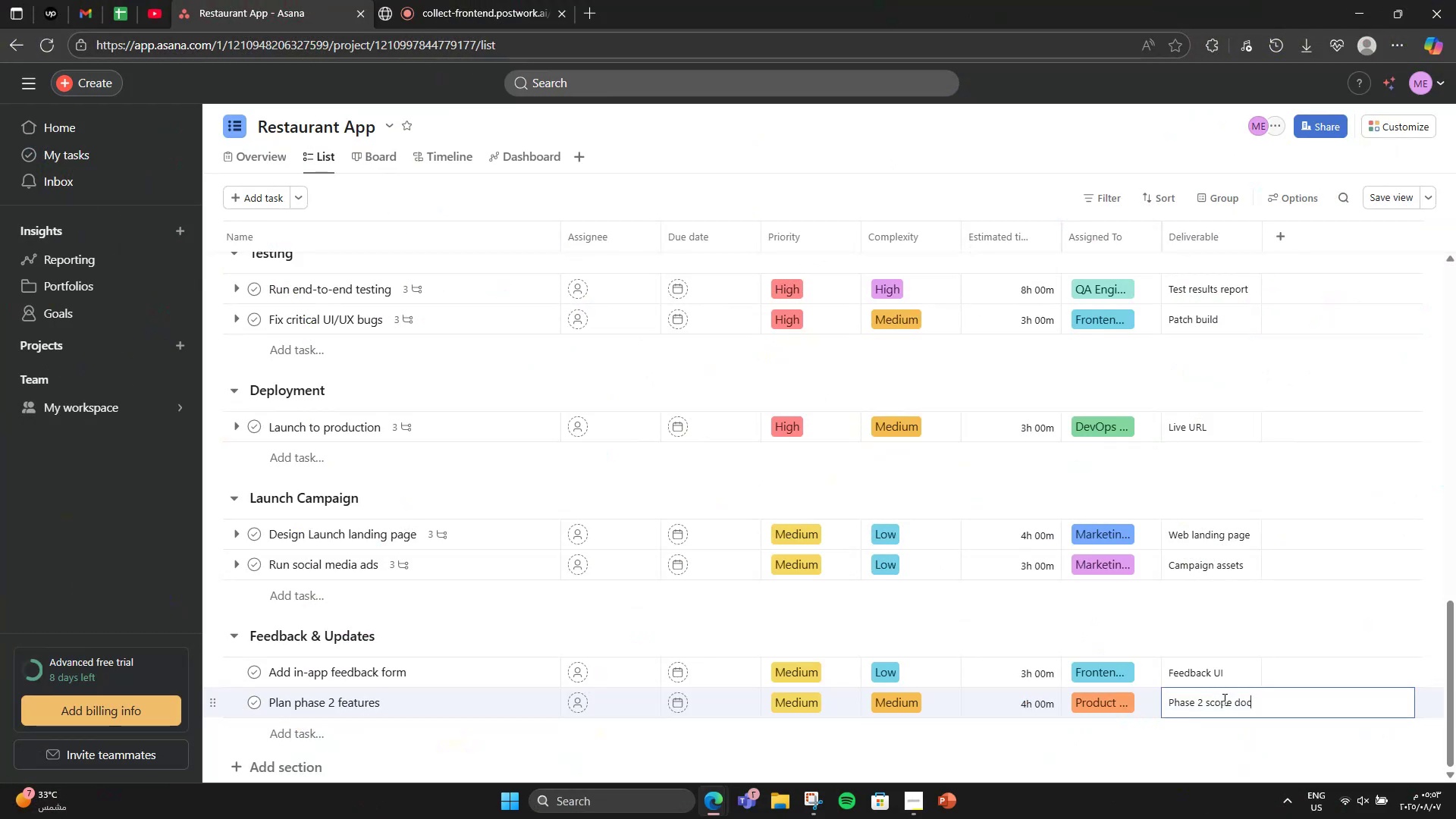 
double_click([1223, 699])
 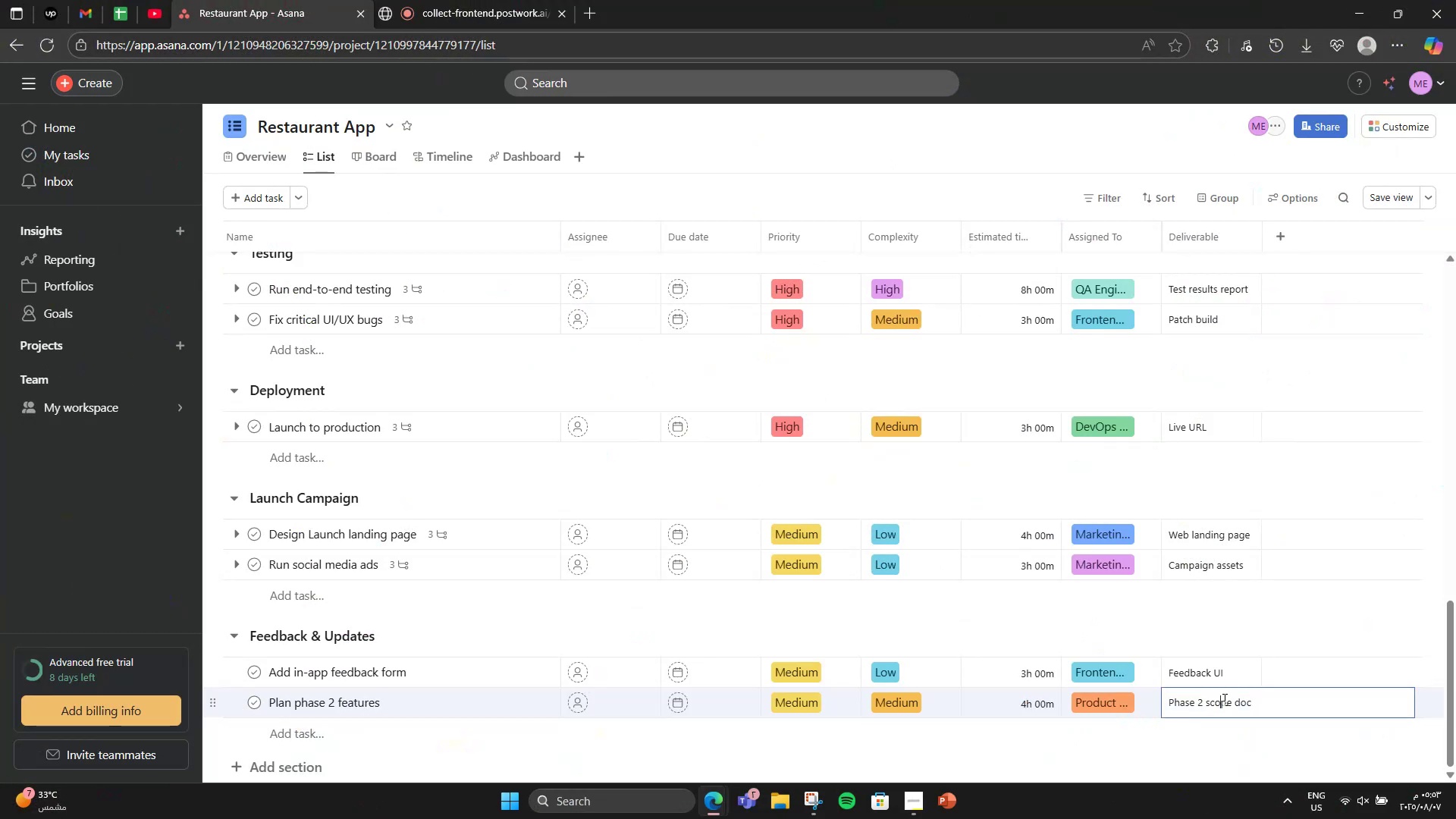 
double_click([1223, 699])
 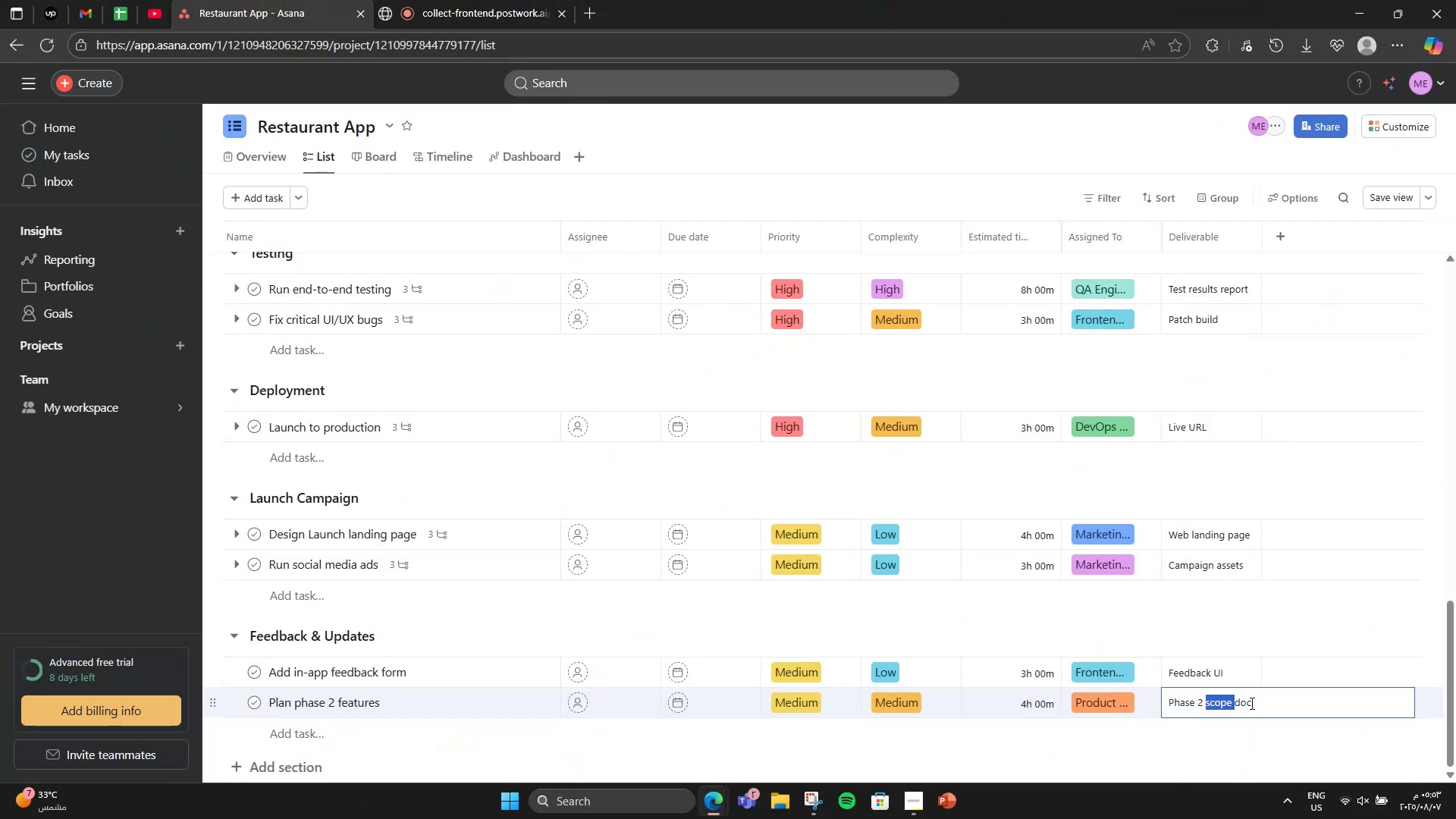 
left_click([453, 667])
 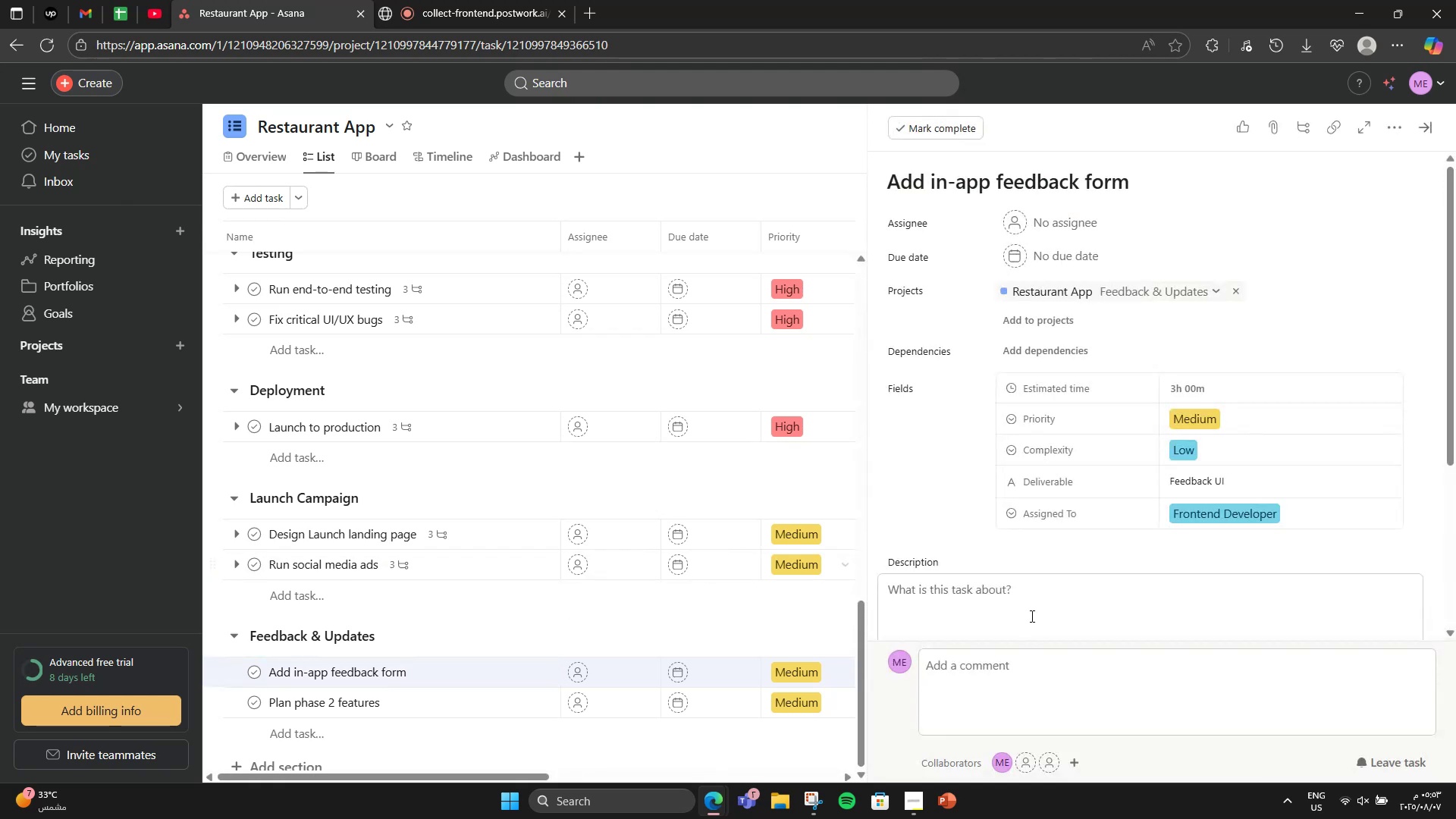 
scroll: coordinate [1039, 610], scroll_direction: down, amount: 3.0
 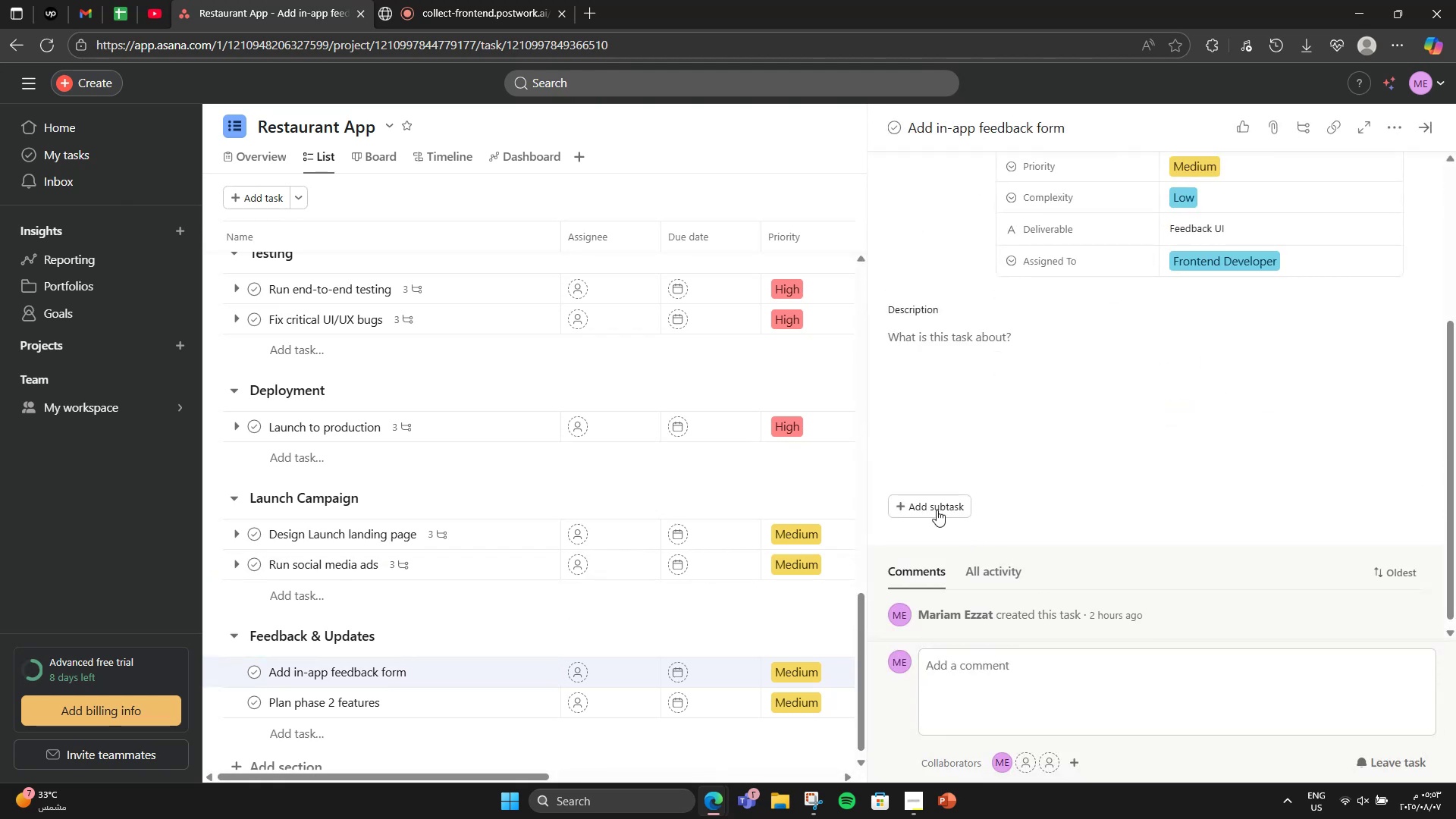 
left_click([930, 502])
 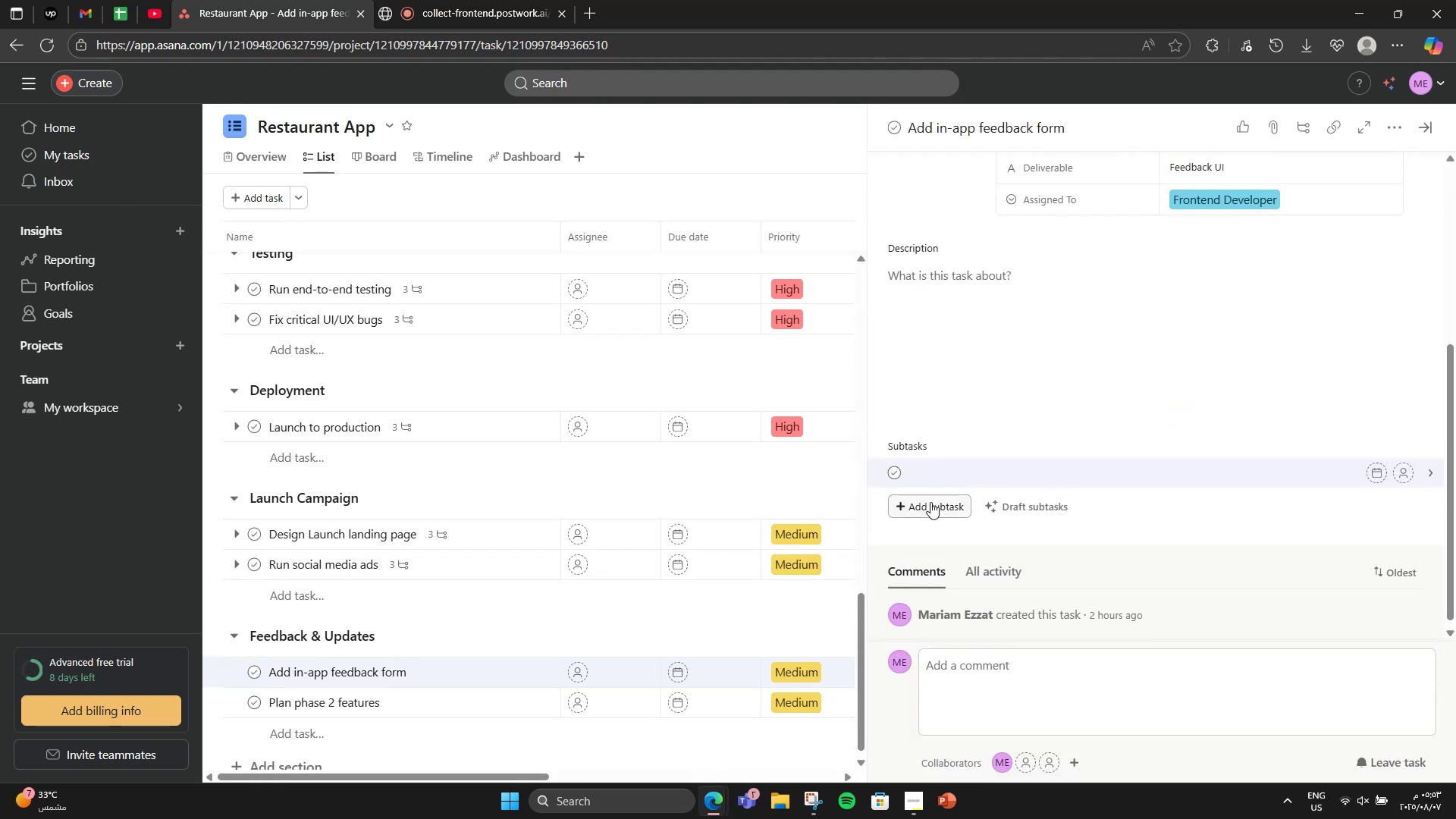 
type(Emoji scale)
 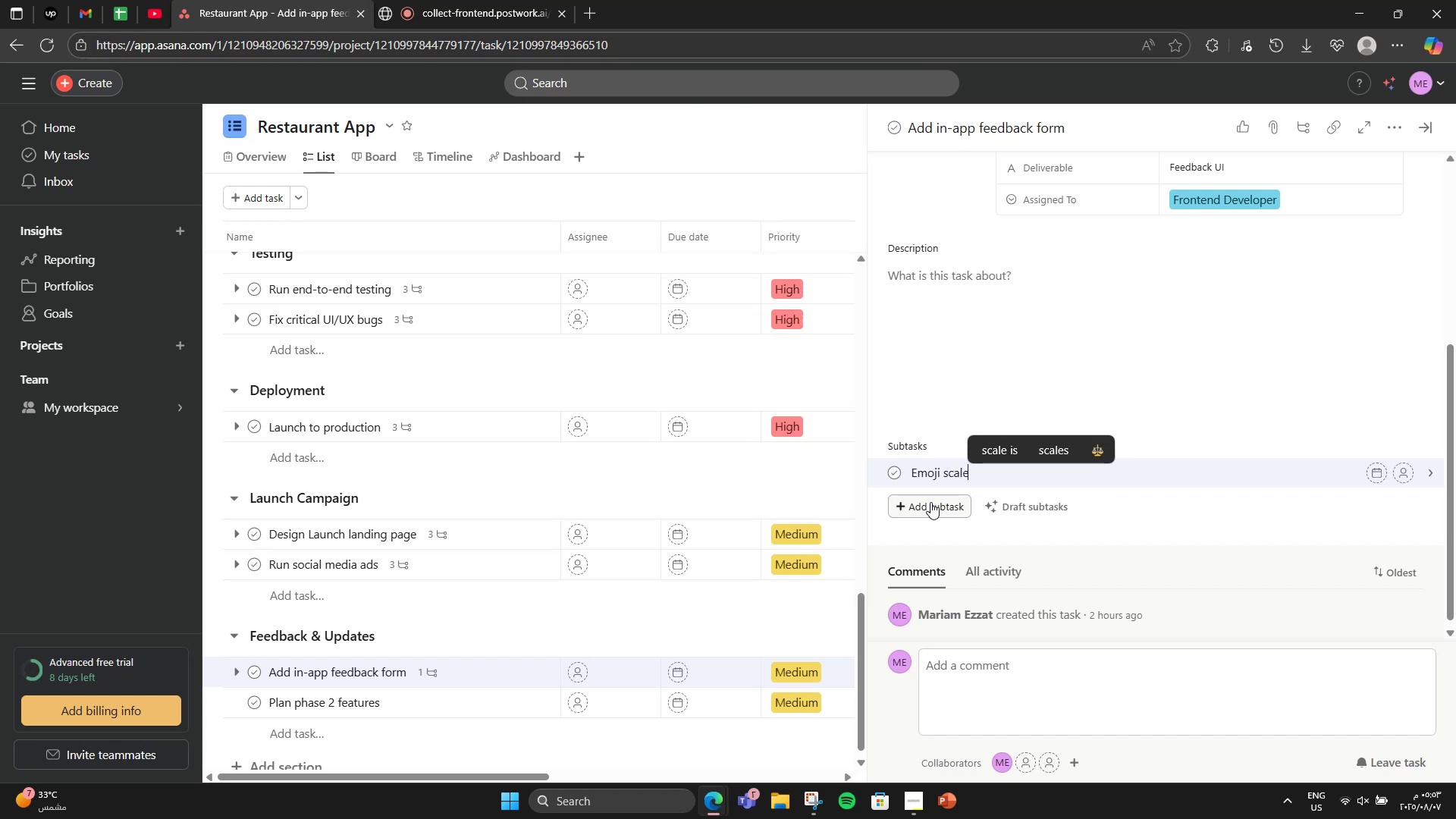 
key(Enter)
 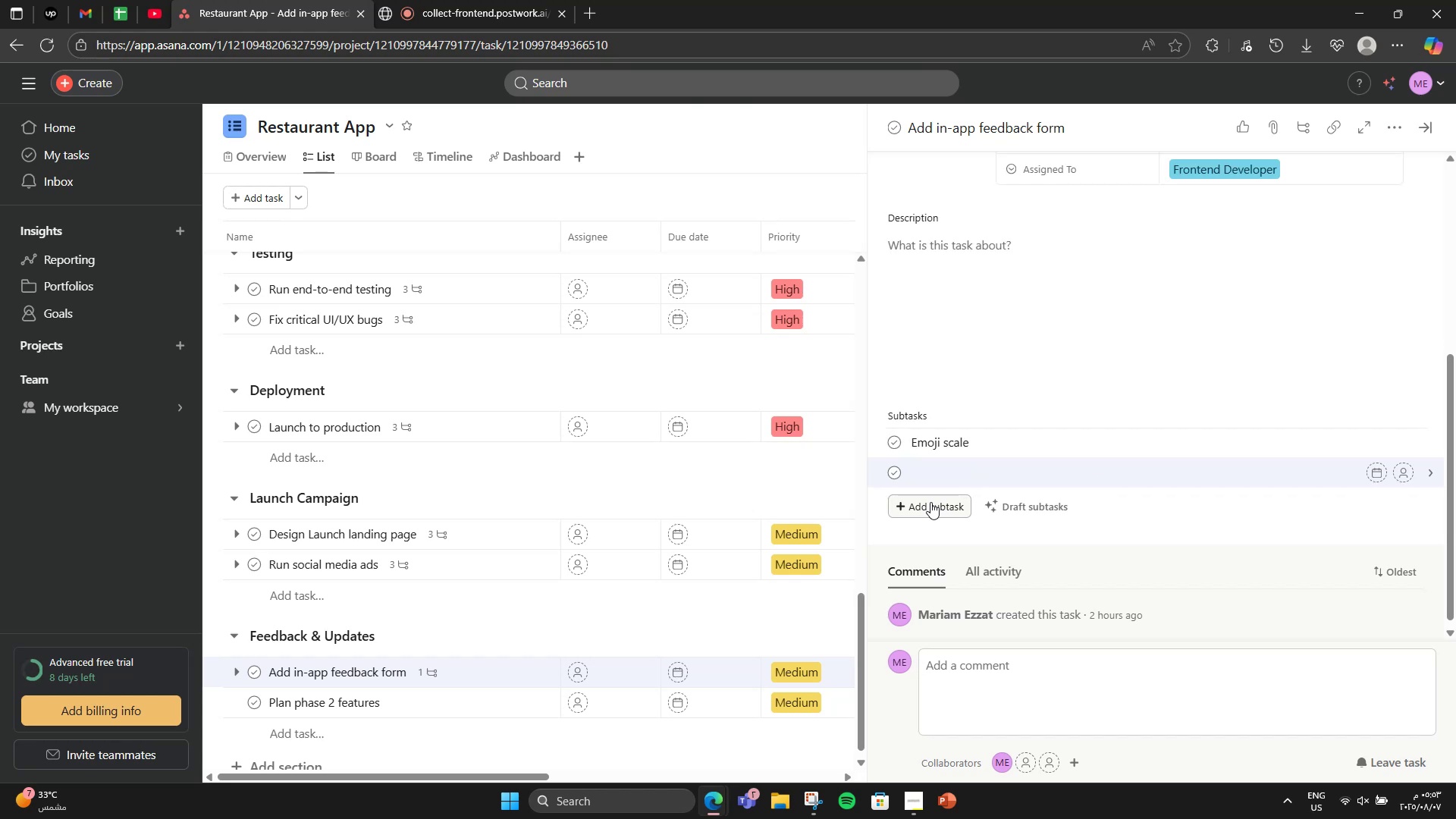 
type(Opr)
key(Backspace)
type(tional comment)
 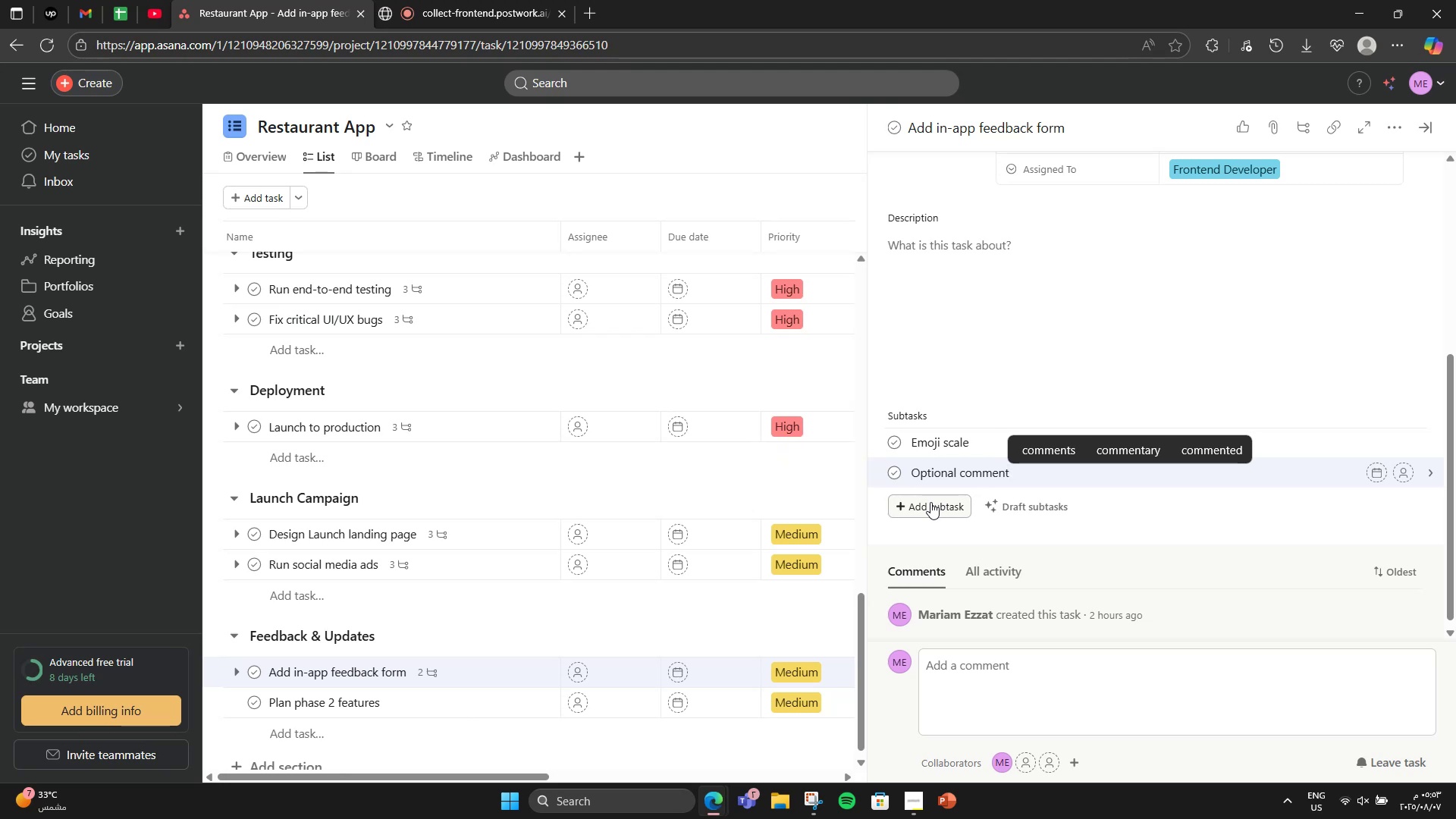 
key(Enter)
 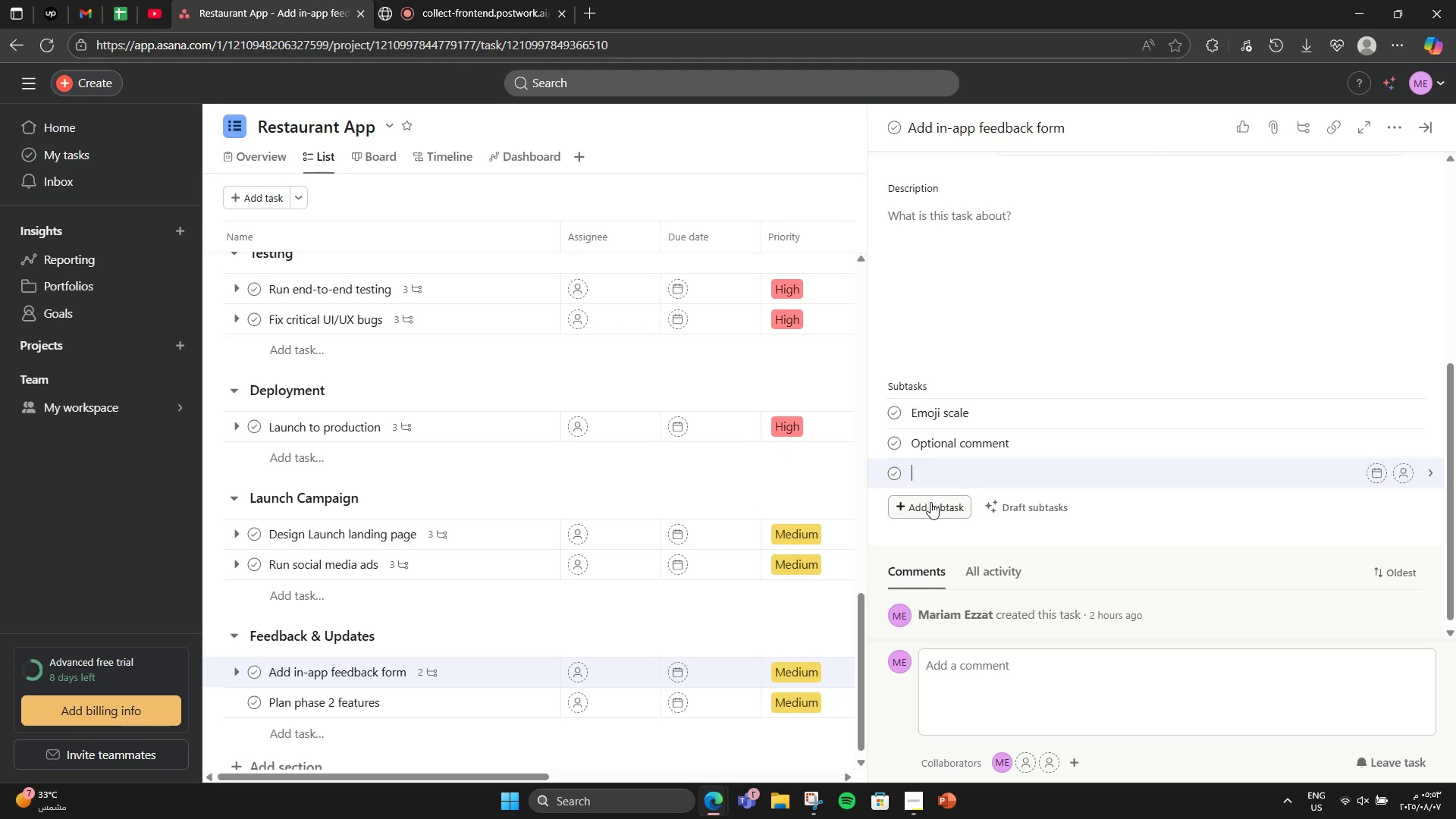 
type(Store feedback)
 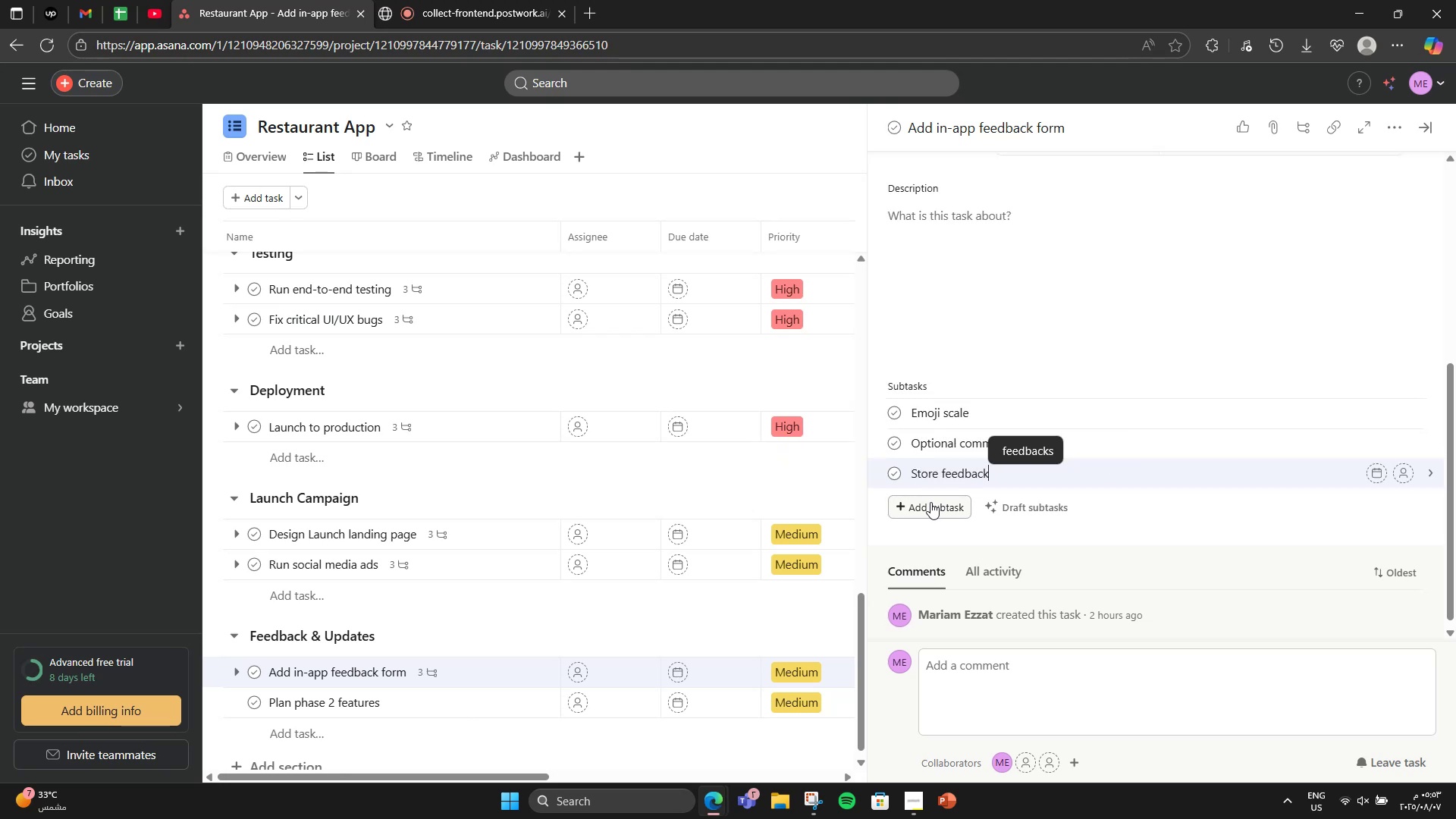 
scroll: coordinate [906, 460], scroll_direction: down, amount: 3.0
 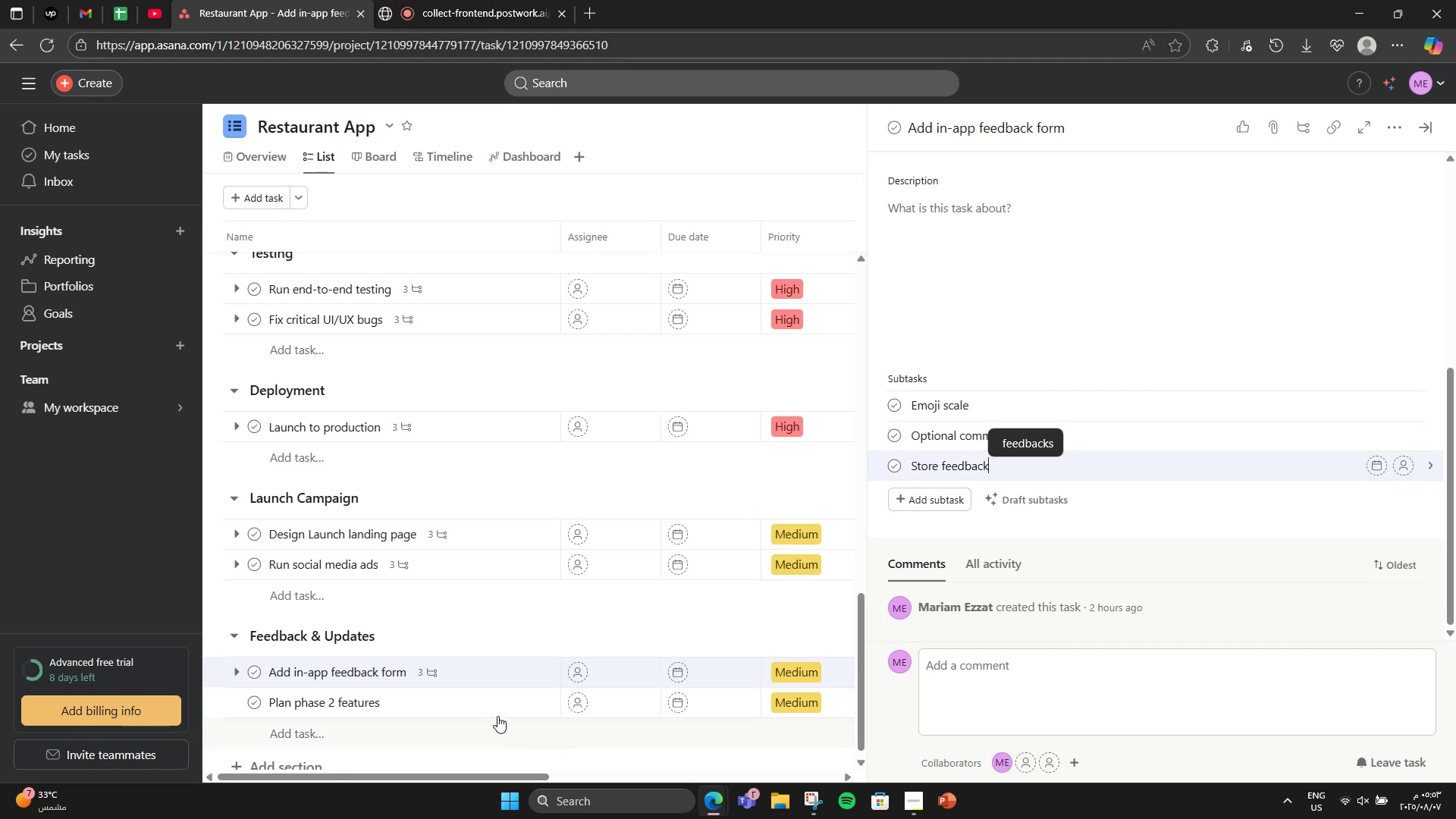 
left_click([493, 715])
 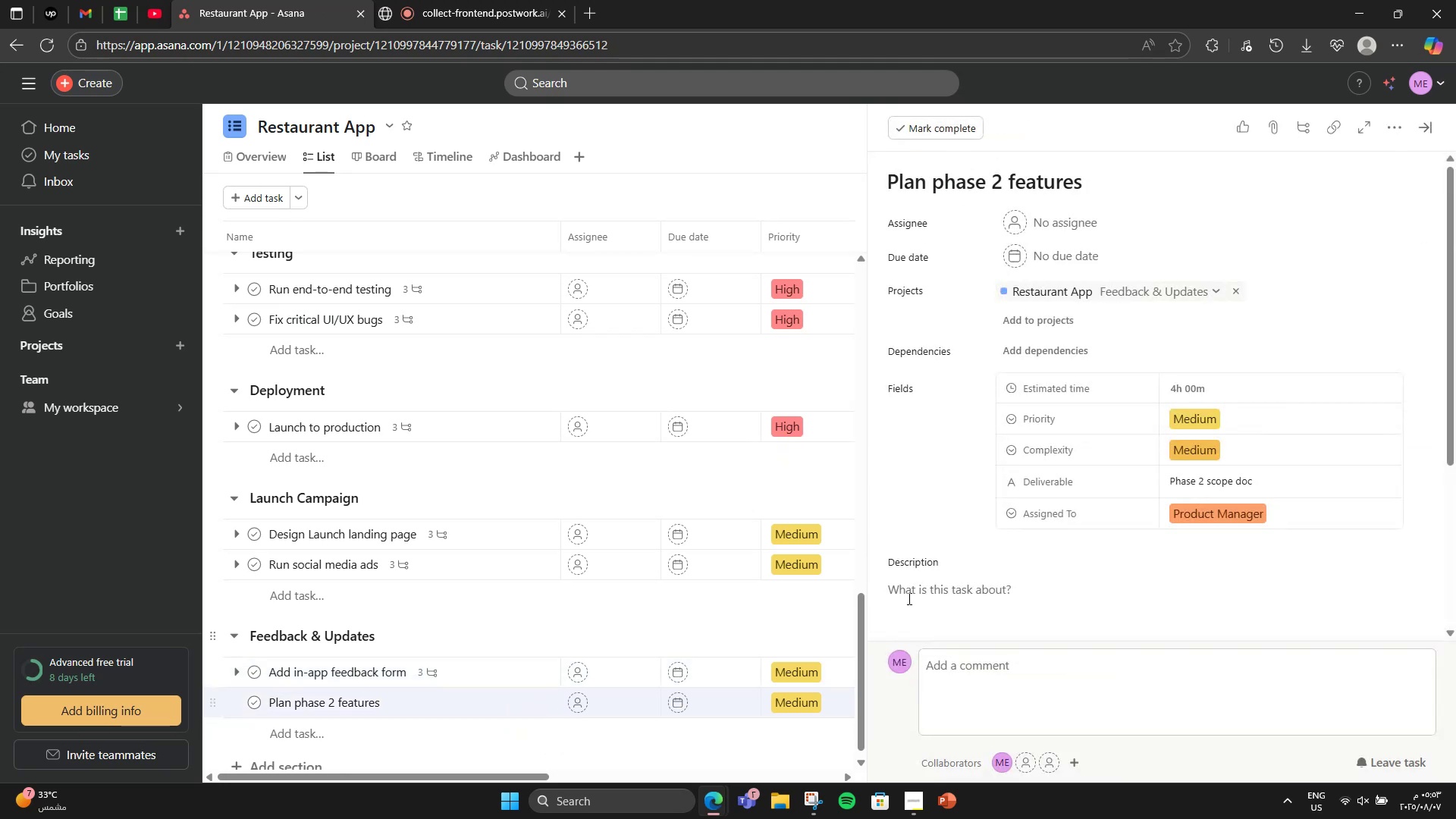 
scroll: coordinate [996, 553], scroll_direction: down, amount: 3.0
 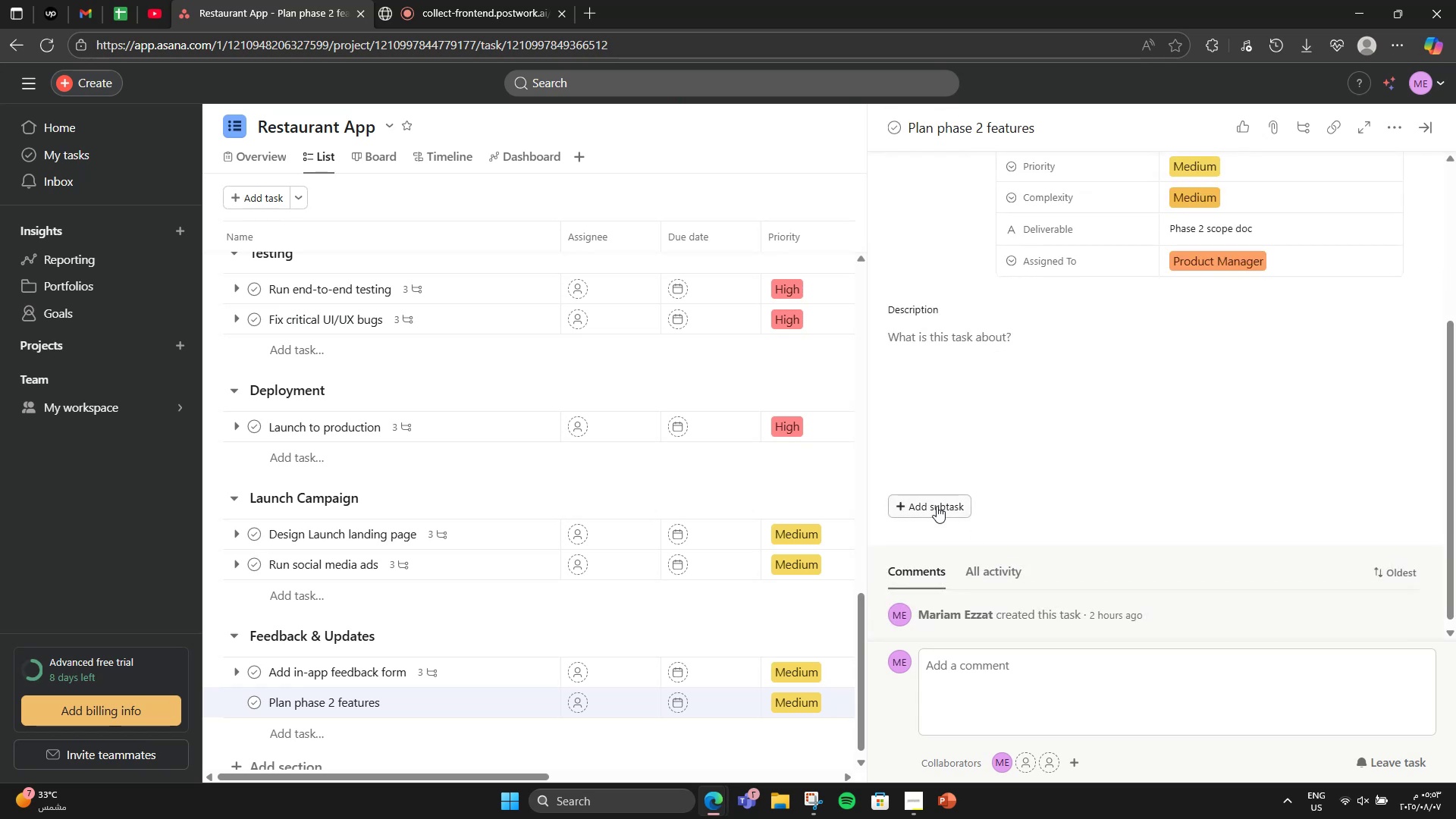 
left_click([937, 506])
 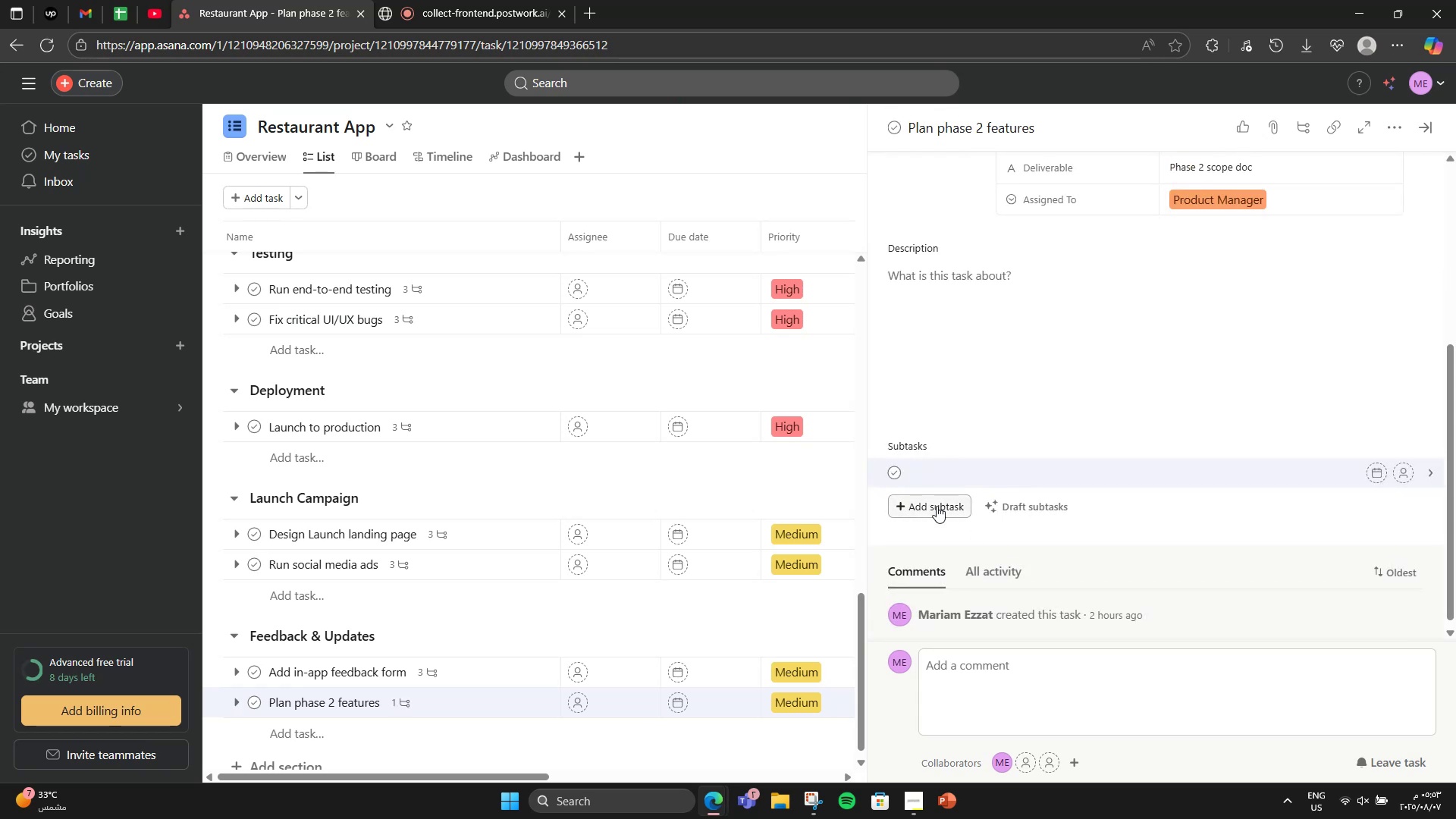 
type(Collec feedback)
 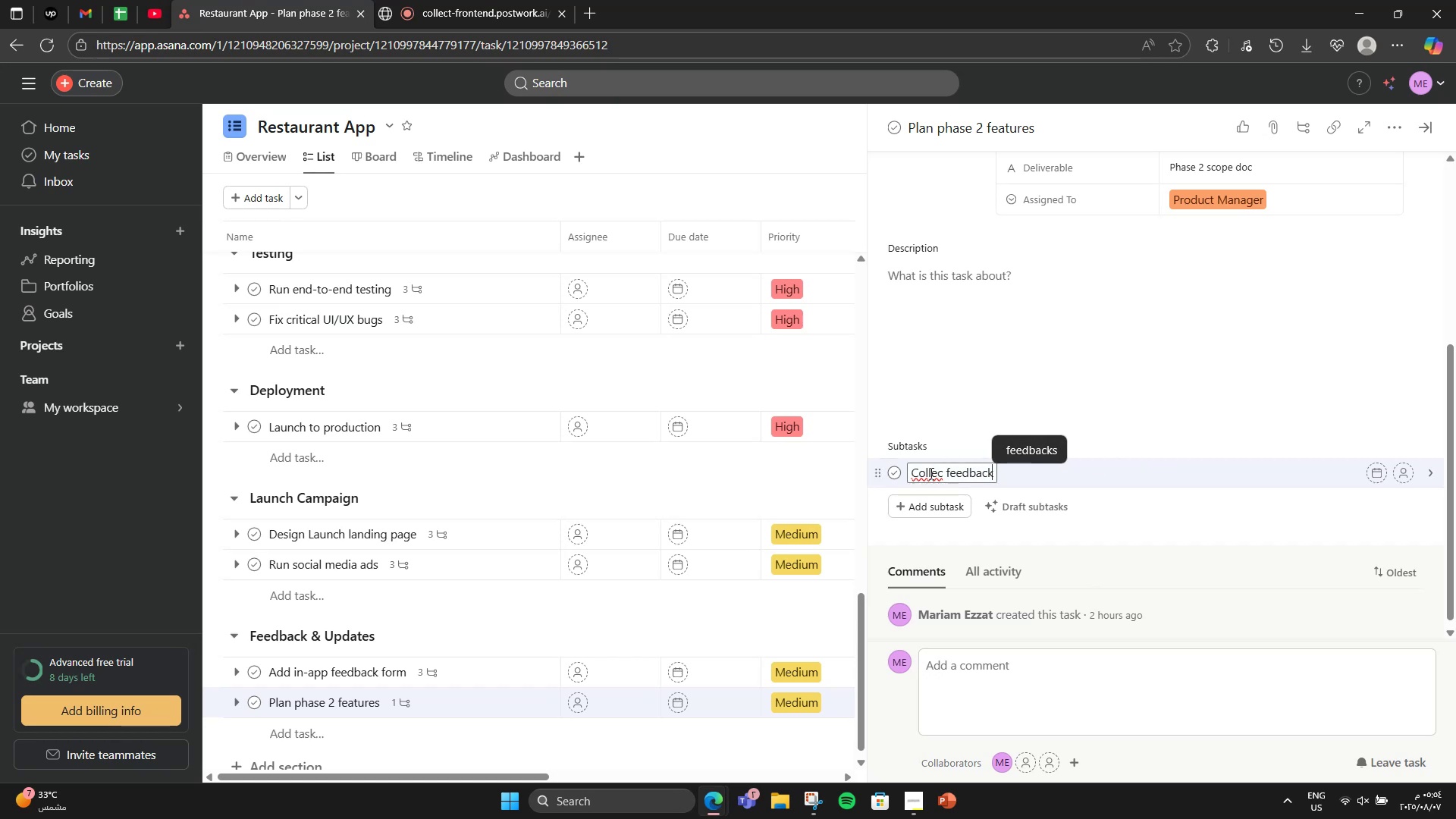 
left_click([943, 472])
 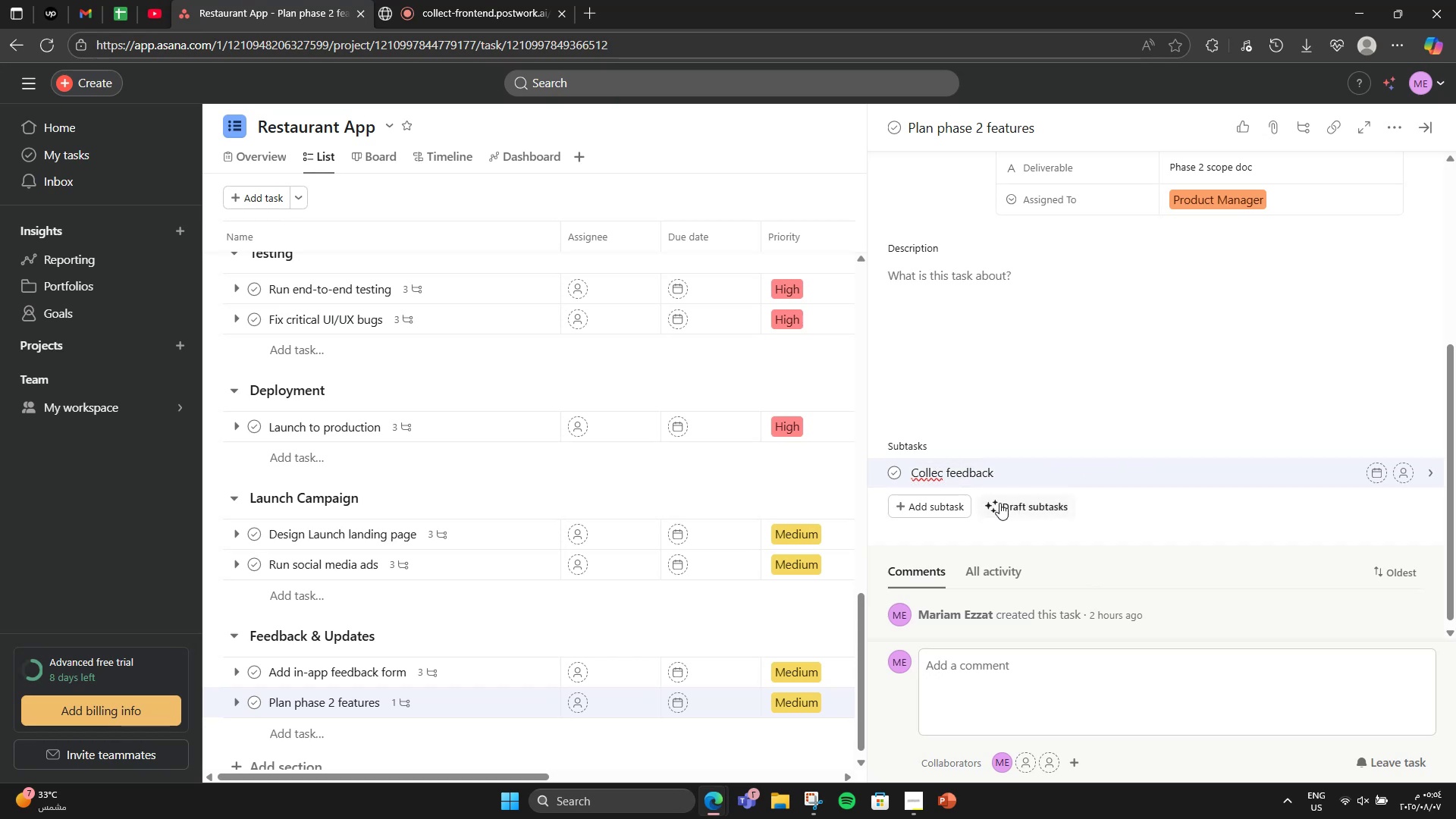 
key(T)
 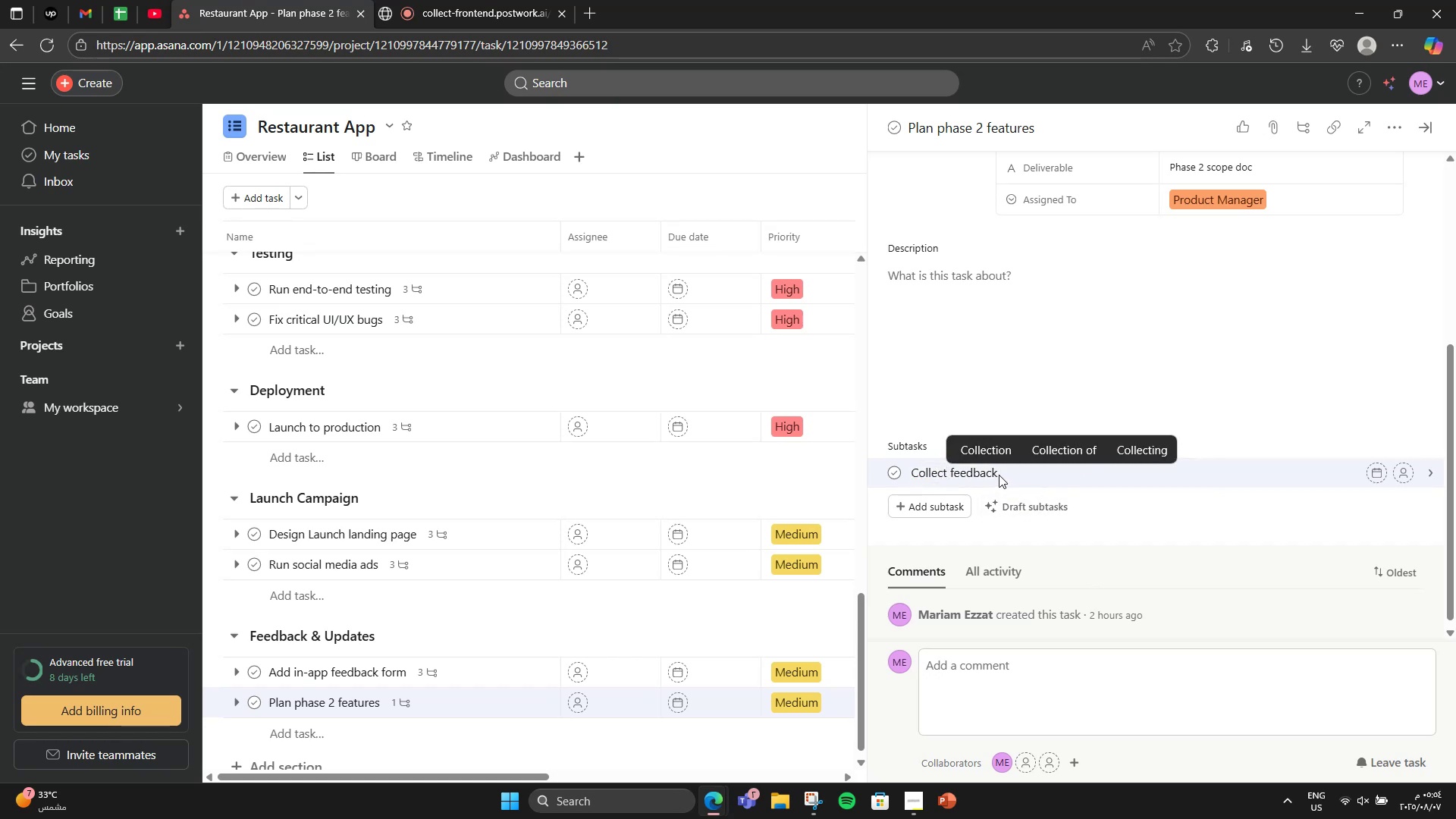 
left_click([996, 474])
 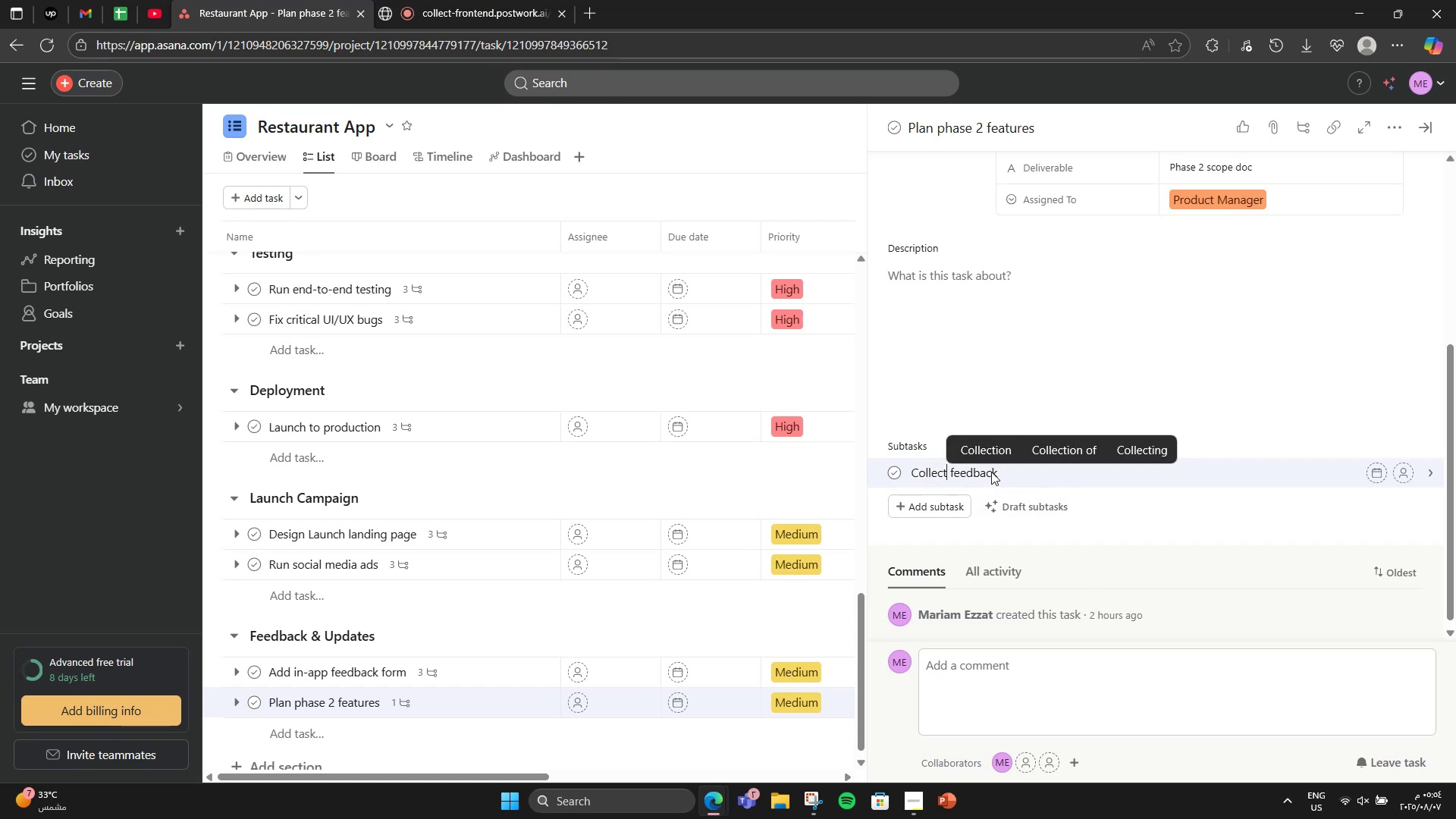 
double_click([991, 472])
 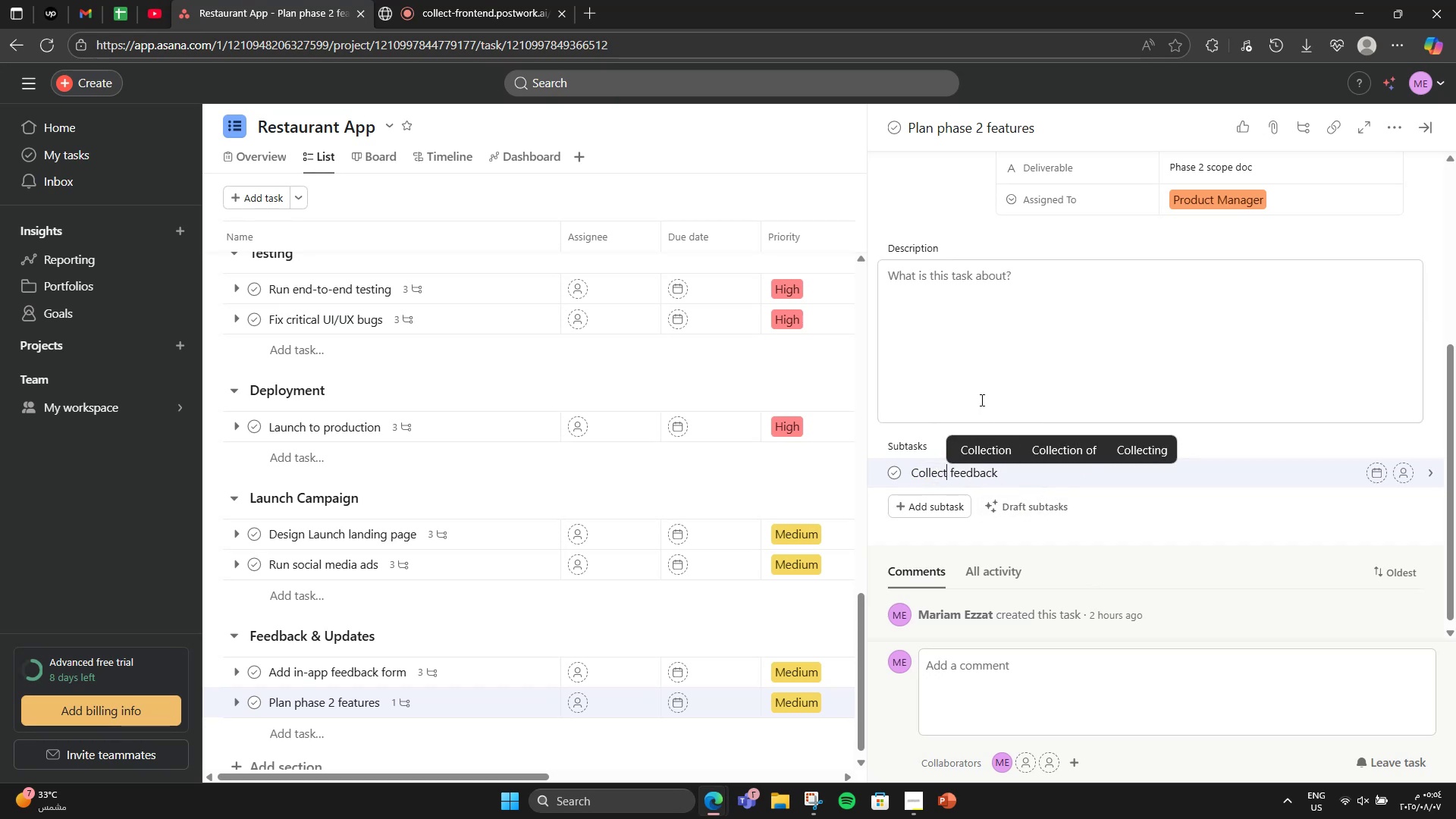 
left_click([981, 400])
 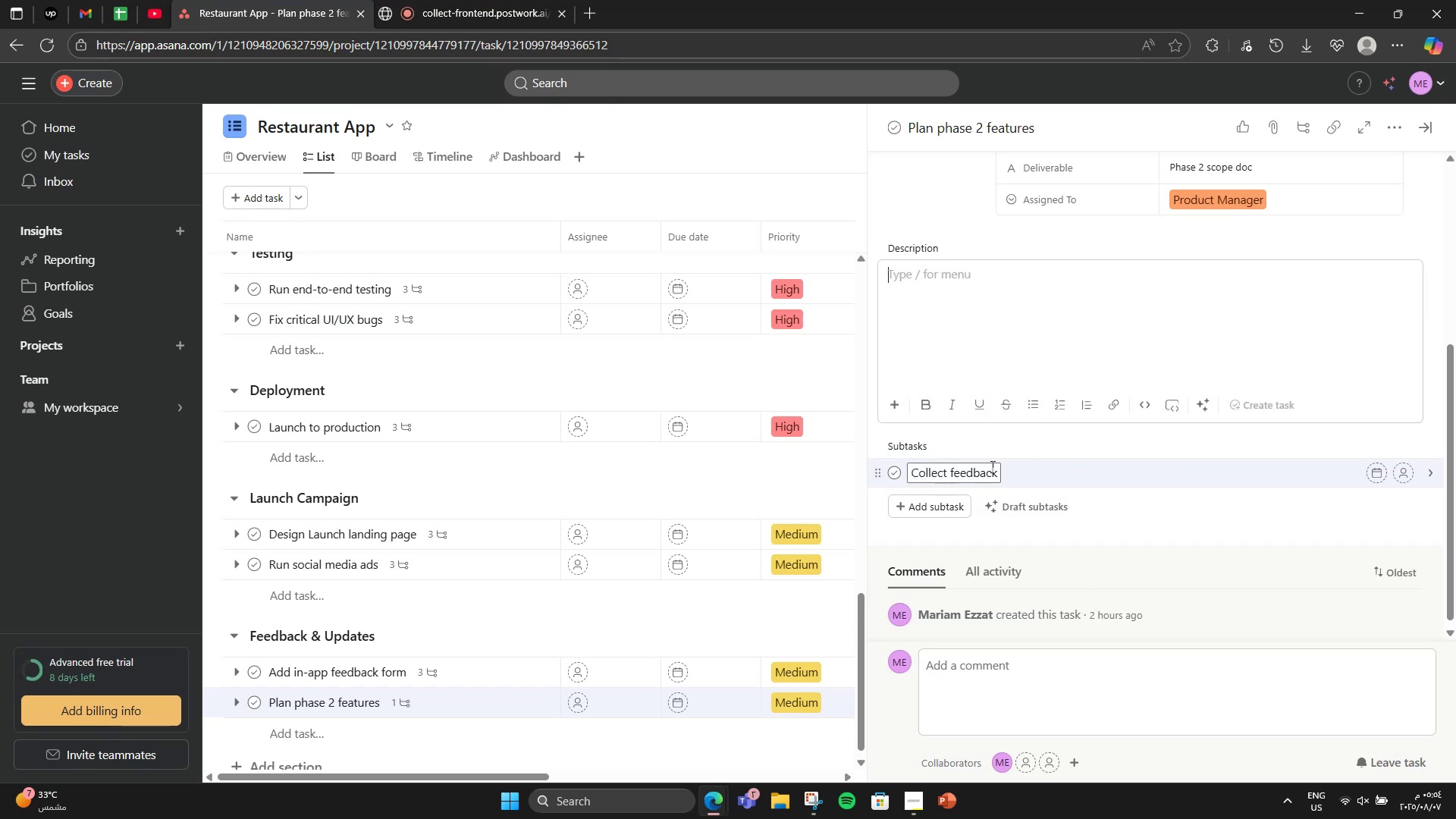 
left_click([993, 466])
 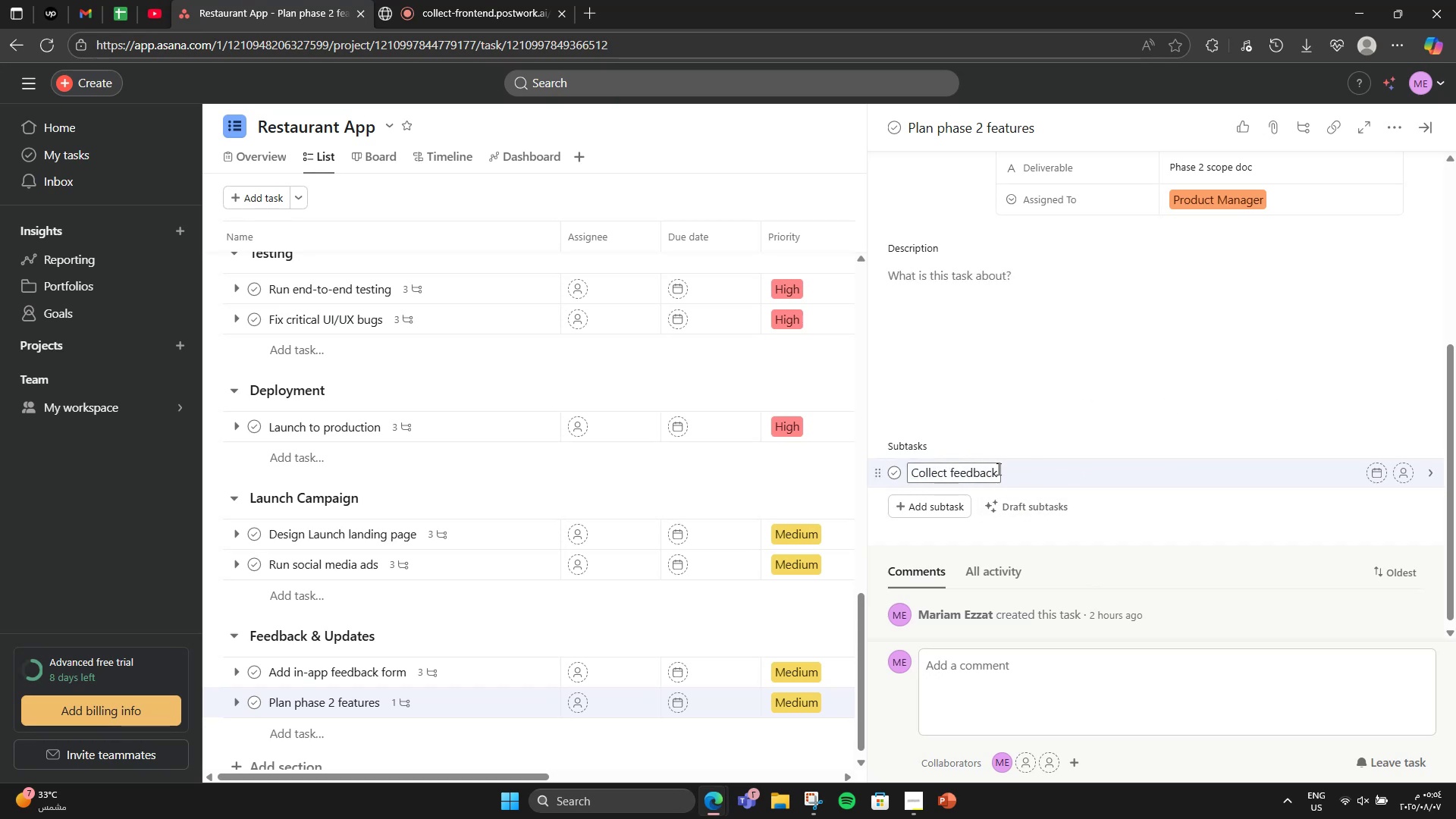 
key(ArrowRight)
 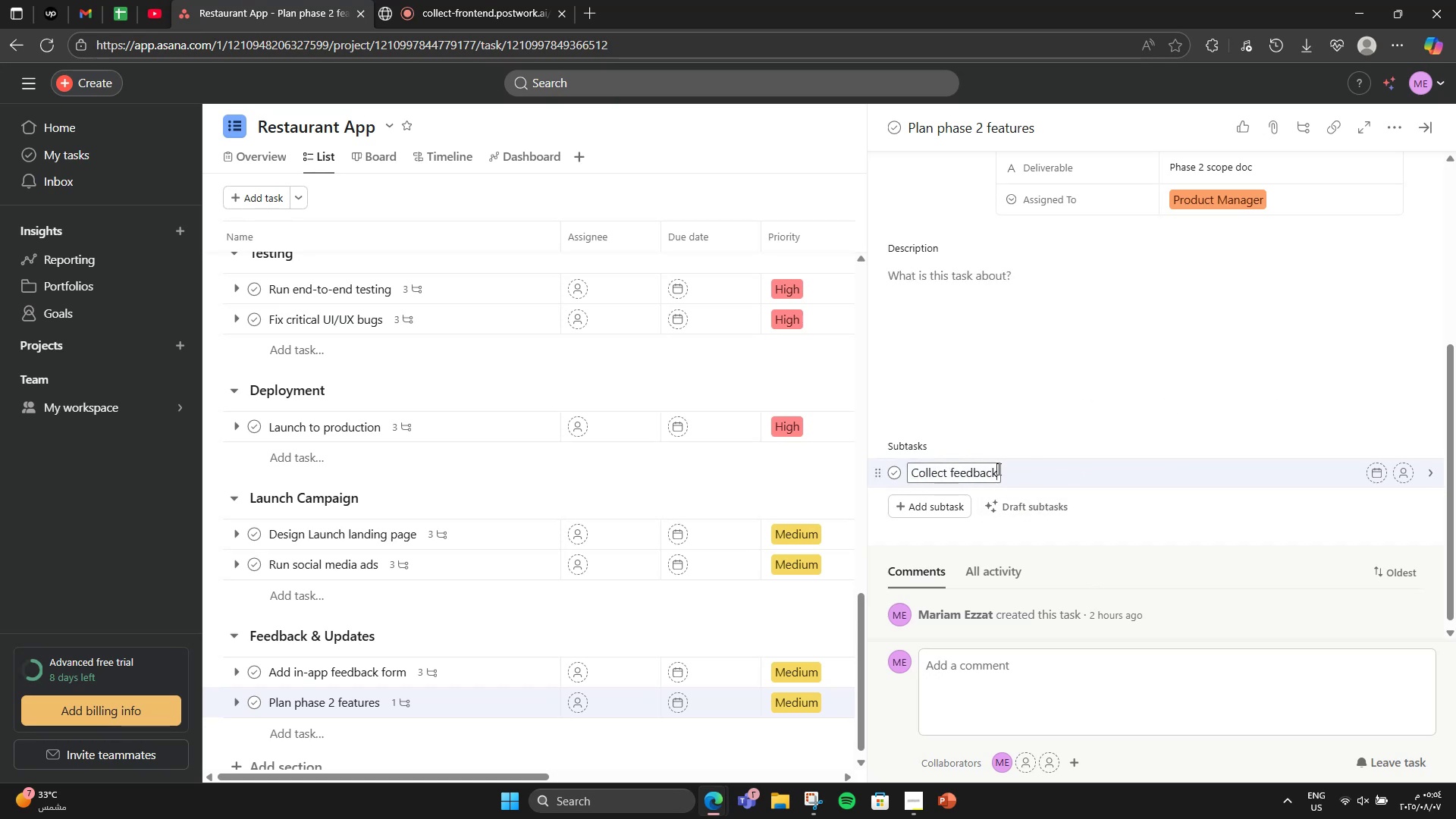 
key(Enter)
 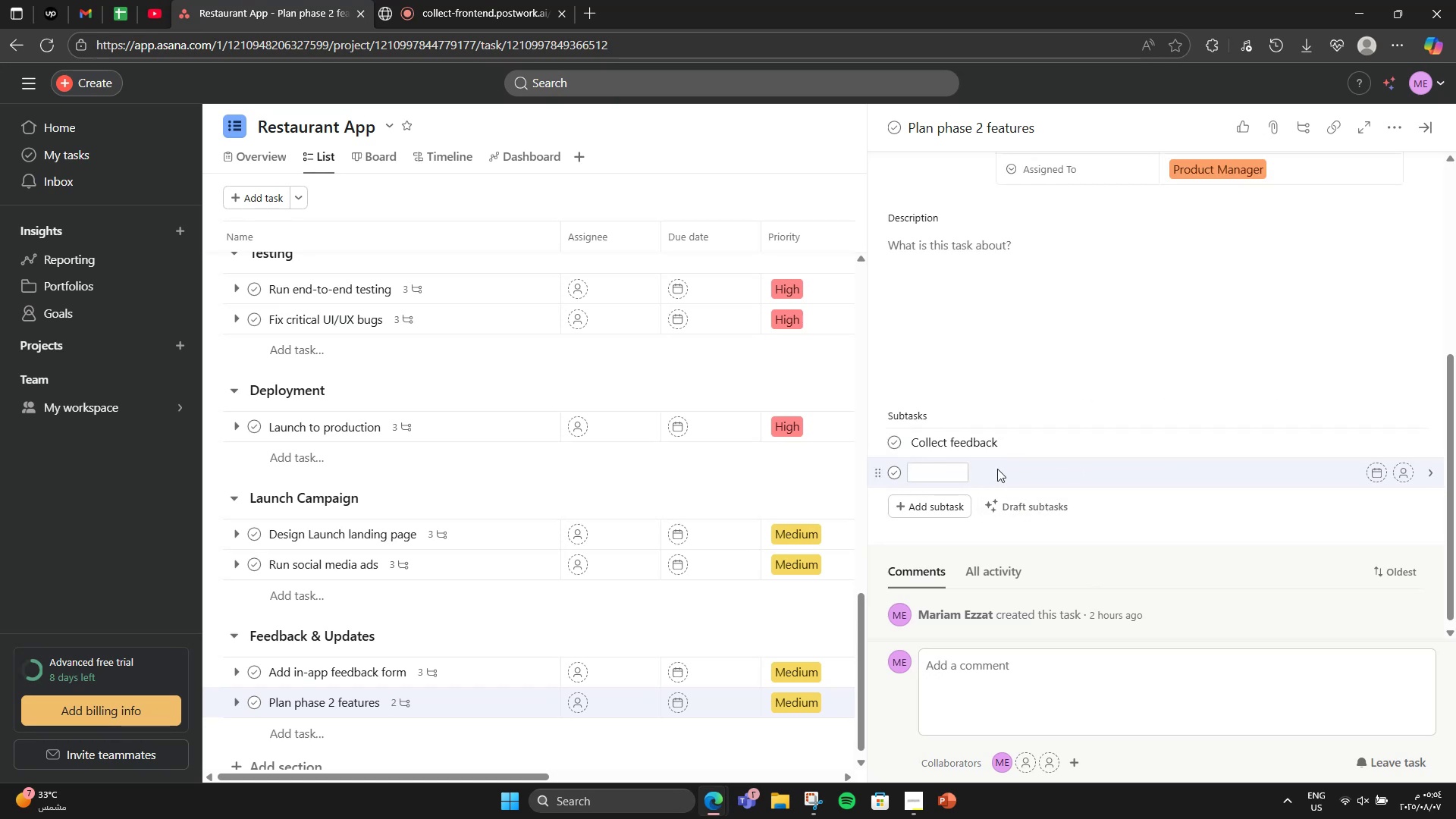 
type(Prioritize road )
key(Backspace)
type(map)
 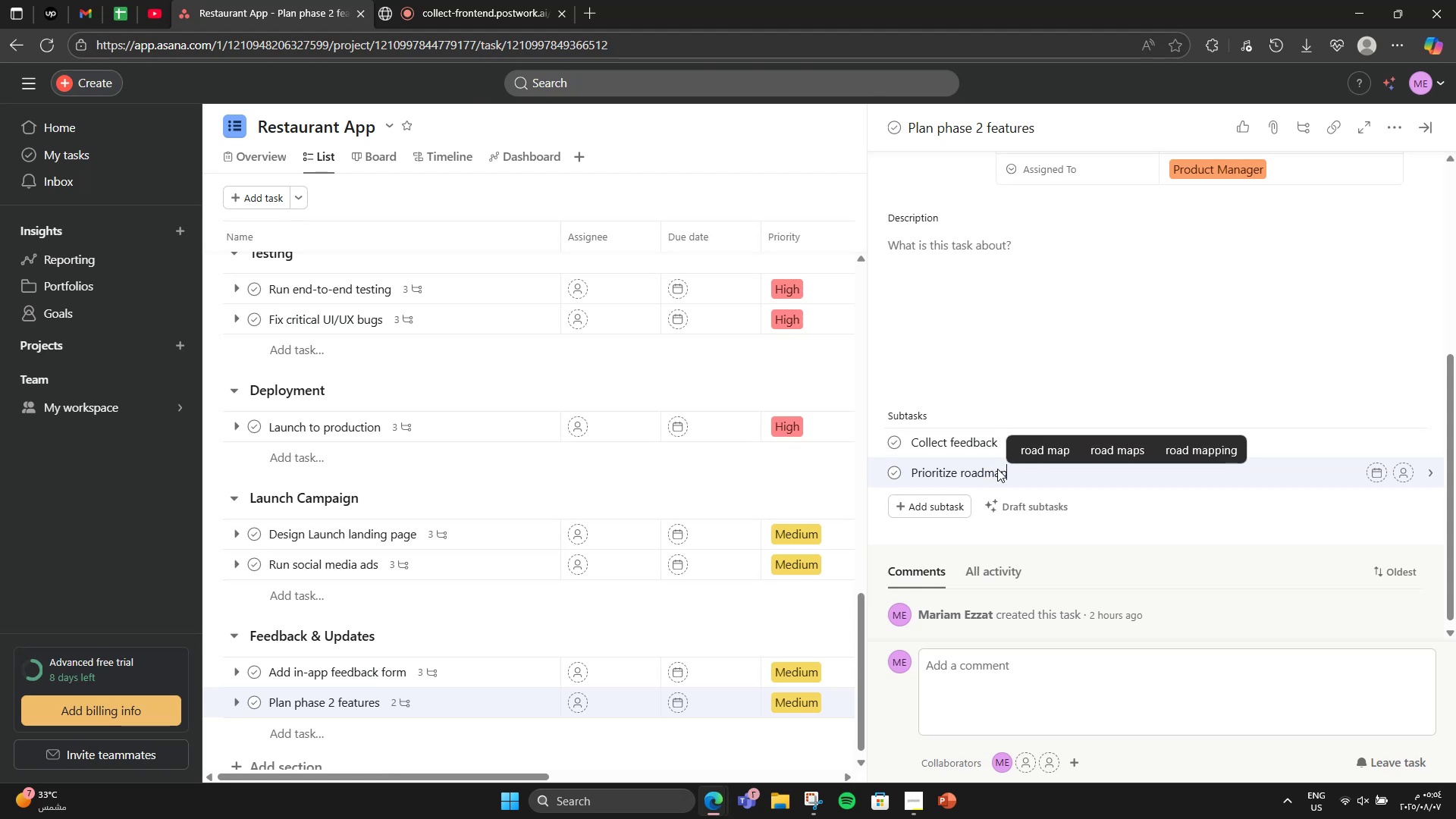 
key(Enter)
 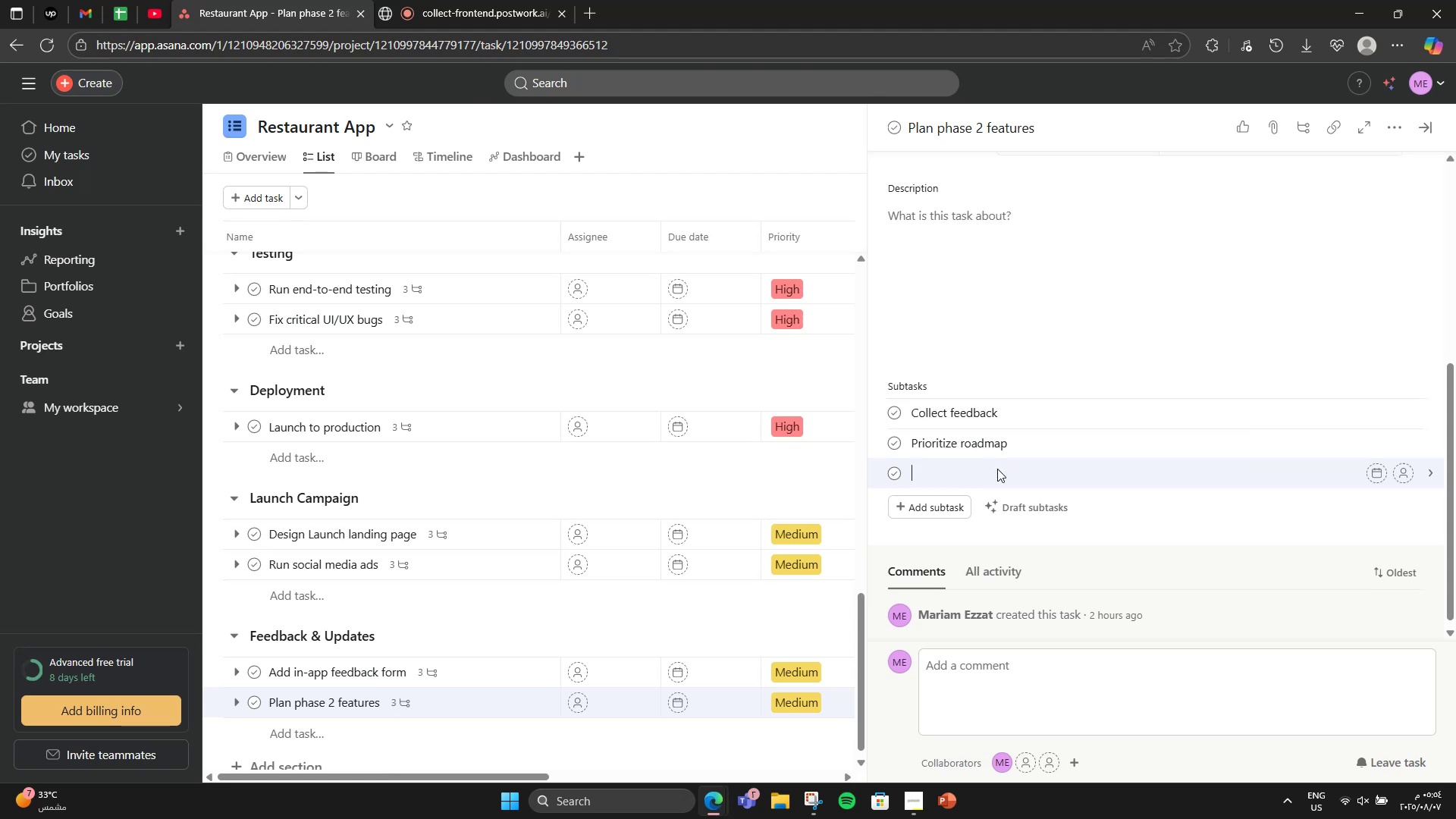 
type(Assign next tasks)
 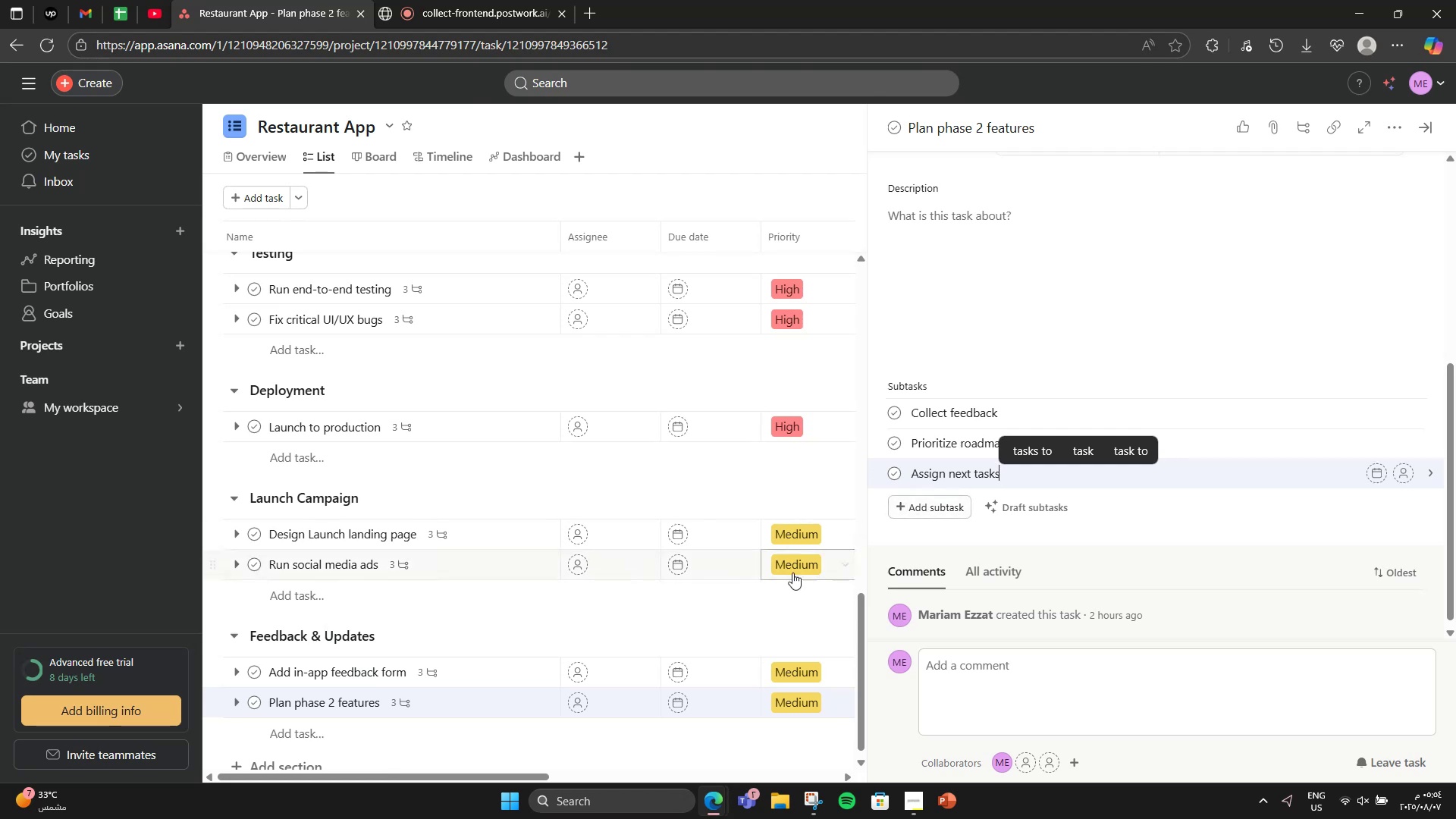 
left_click([756, 613])
 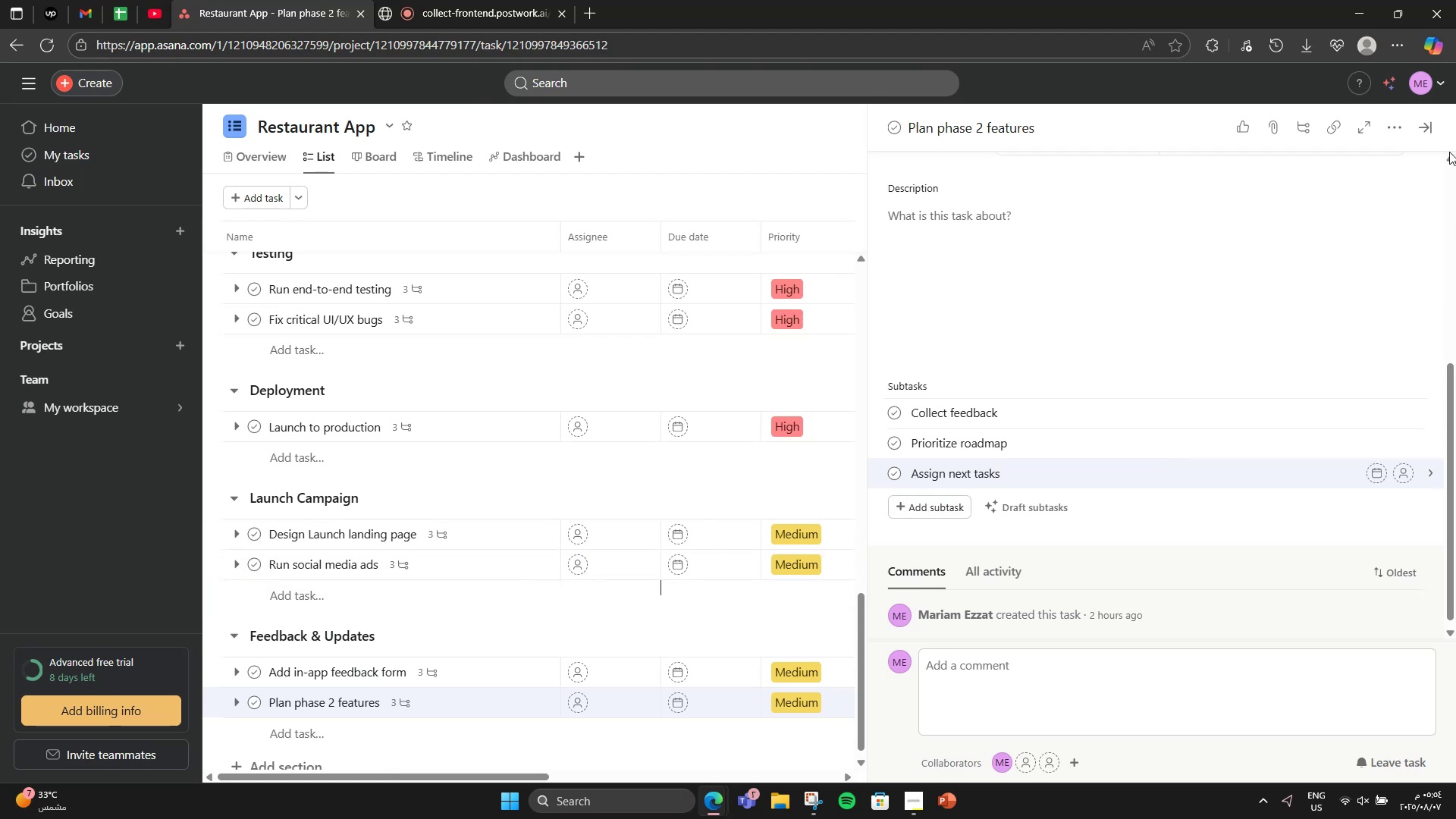 
left_click([1420, 136])
 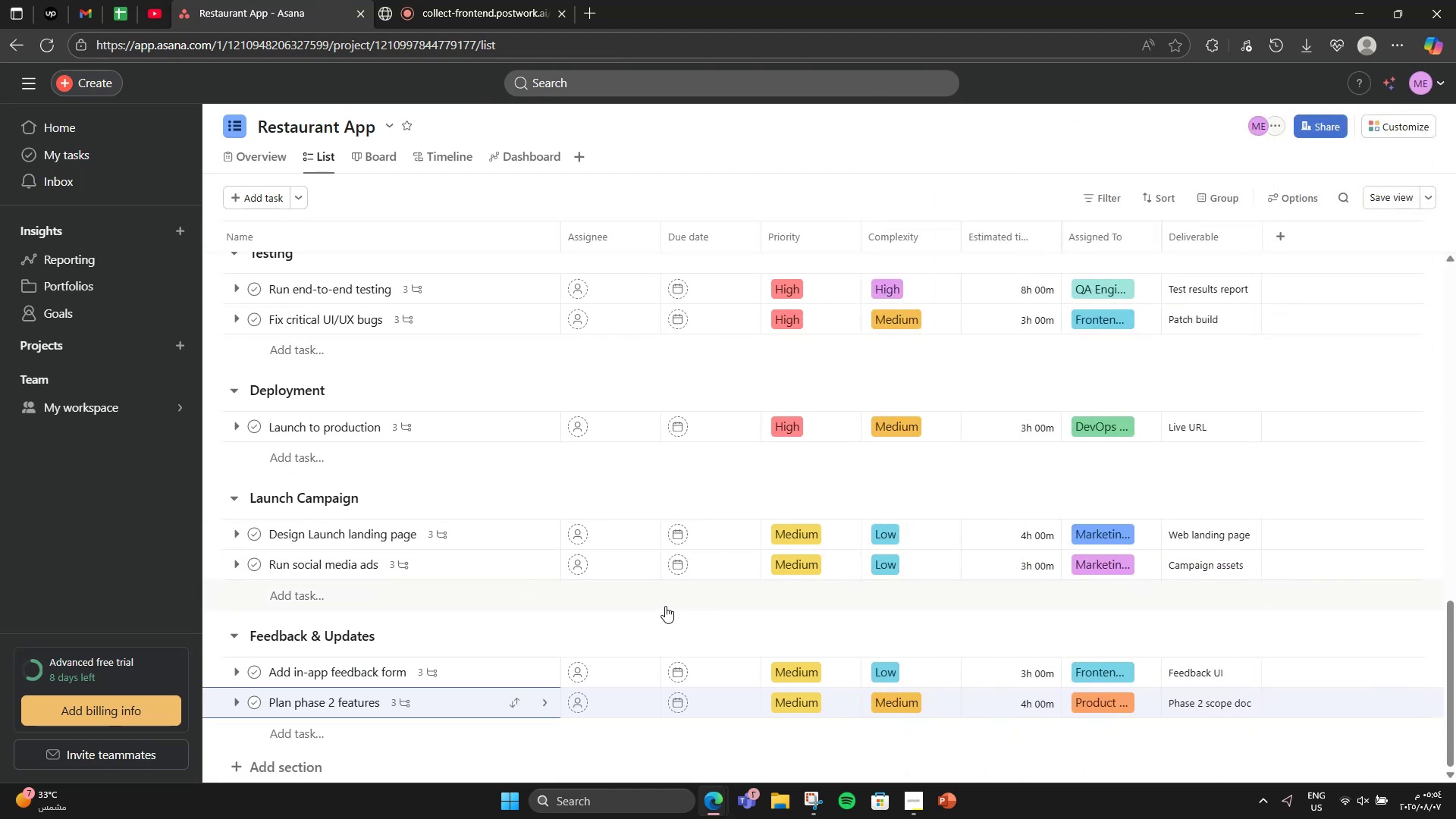 
scroll: coordinate [665, 606], scroll_direction: up, amount: 9.0
 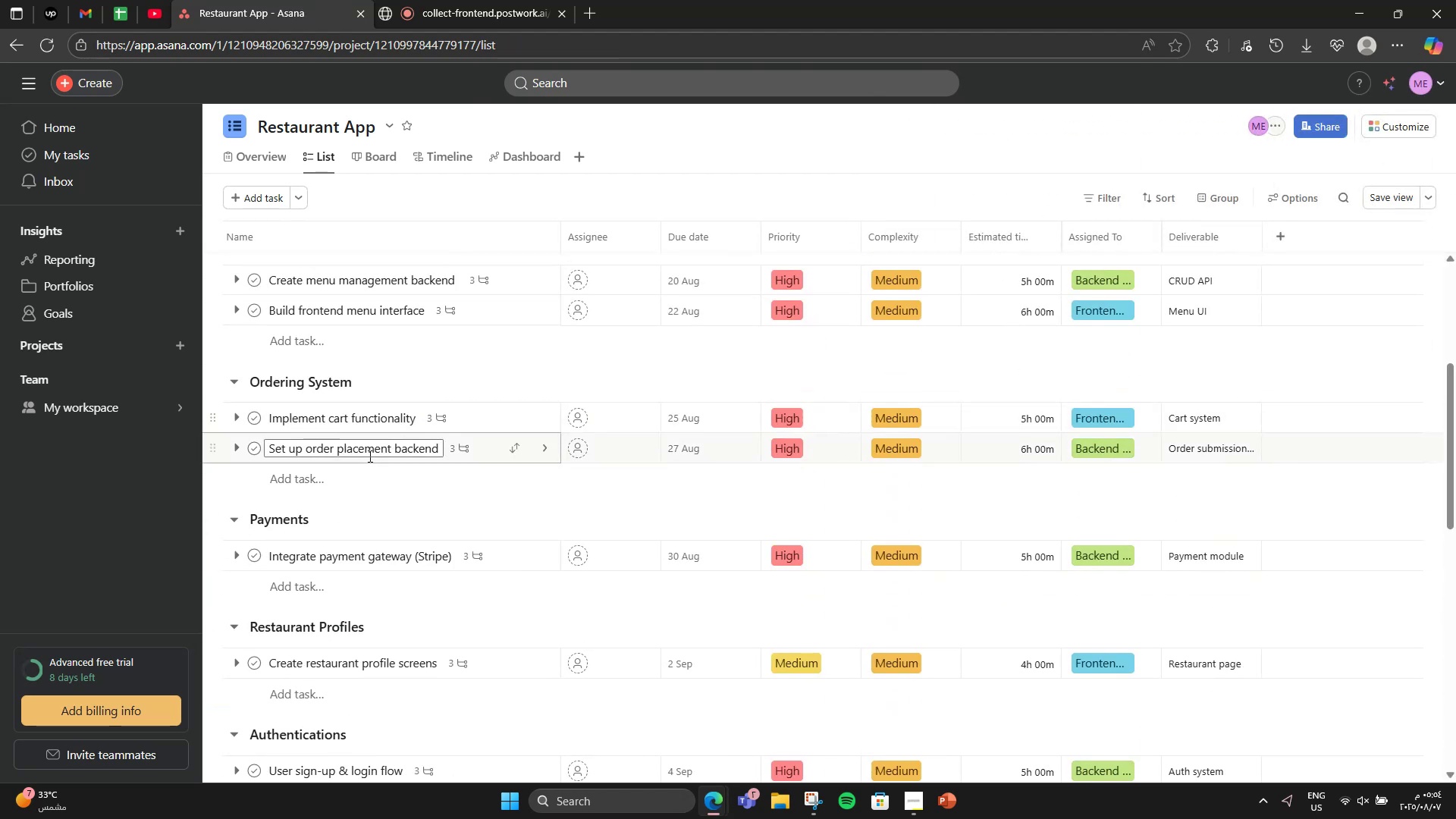 
scroll: coordinate [509, 538], scroll_direction: down, amount: 12.0
 